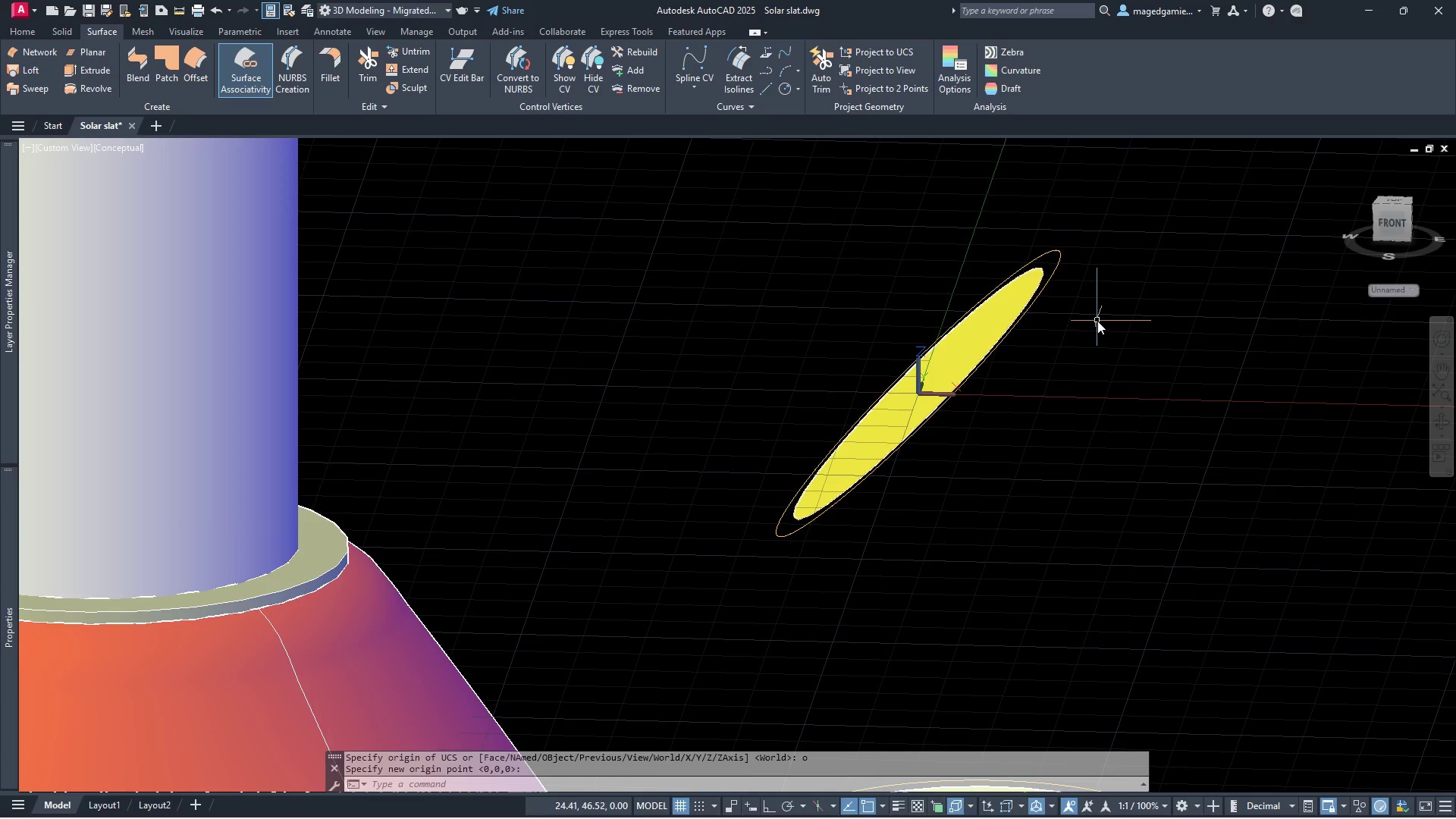 
wait(9.37)
 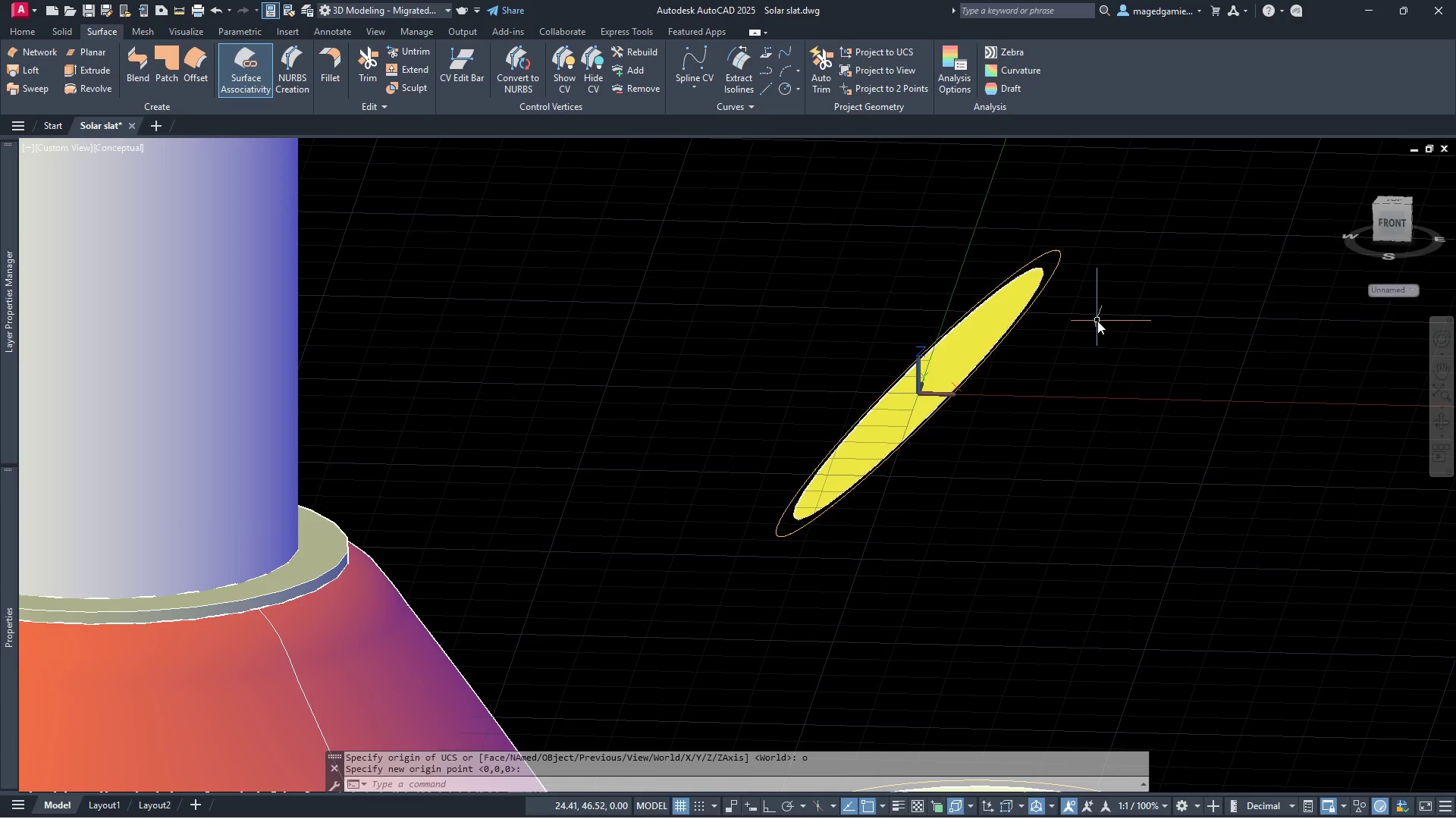 
scroll: coordinate [1009, 314], scroll_direction: up, amount: 1.0
 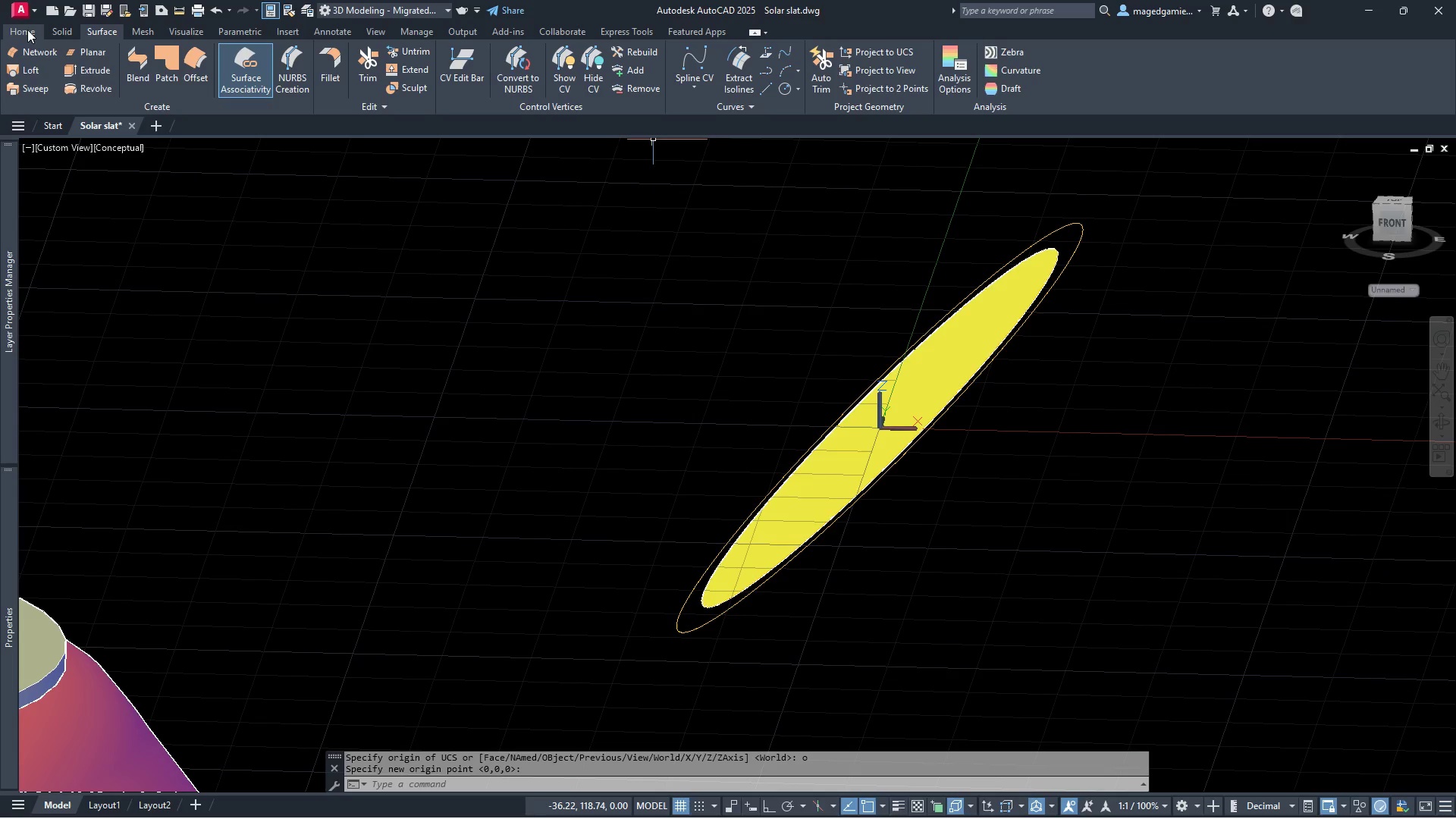 
left_click([20, 32])
 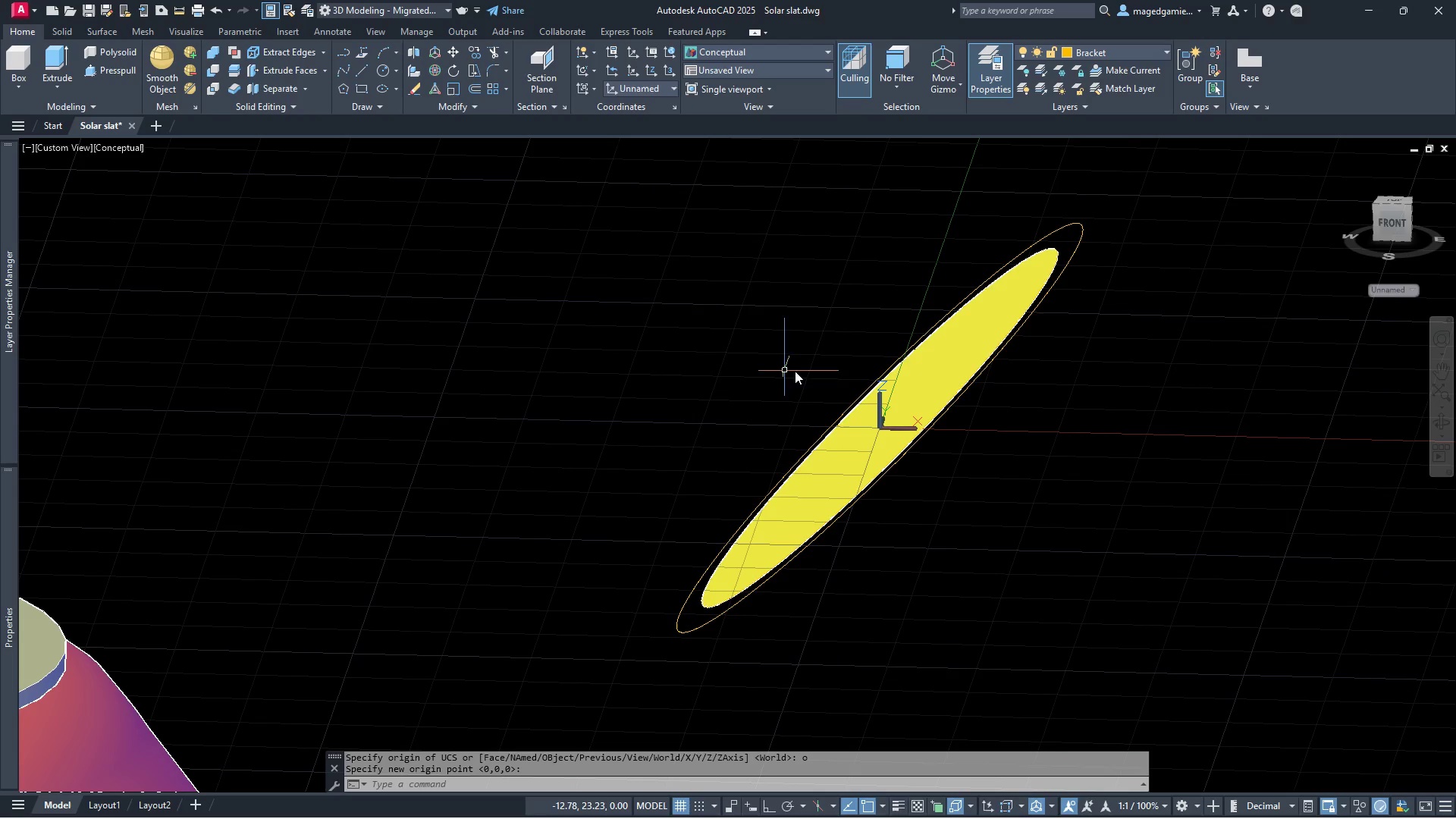 
scroll: coordinate [904, 371], scroll_direction: up, amount: 2.0
 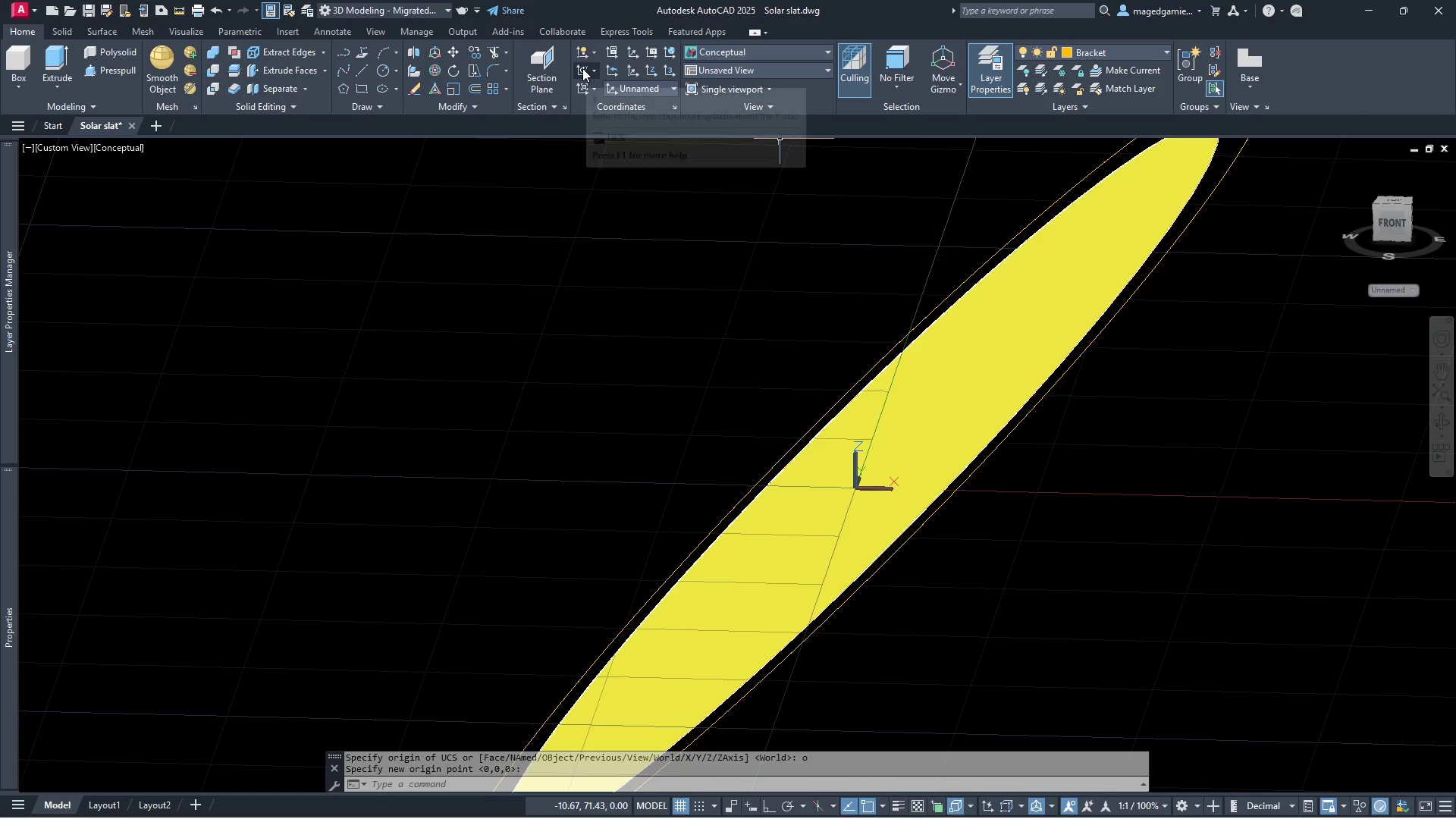 
left_click([582, 68])
 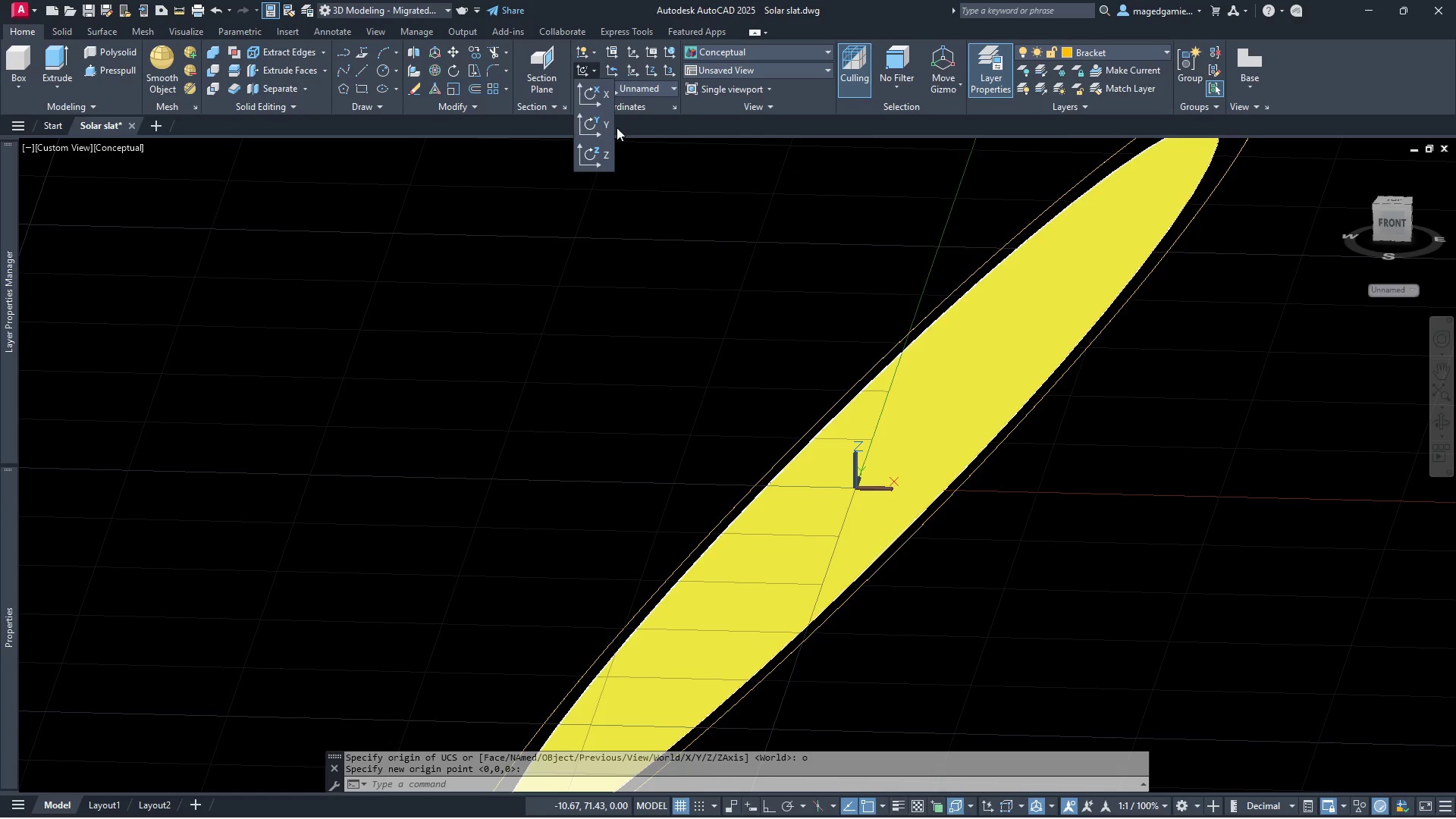 
left_click([594, 124])
 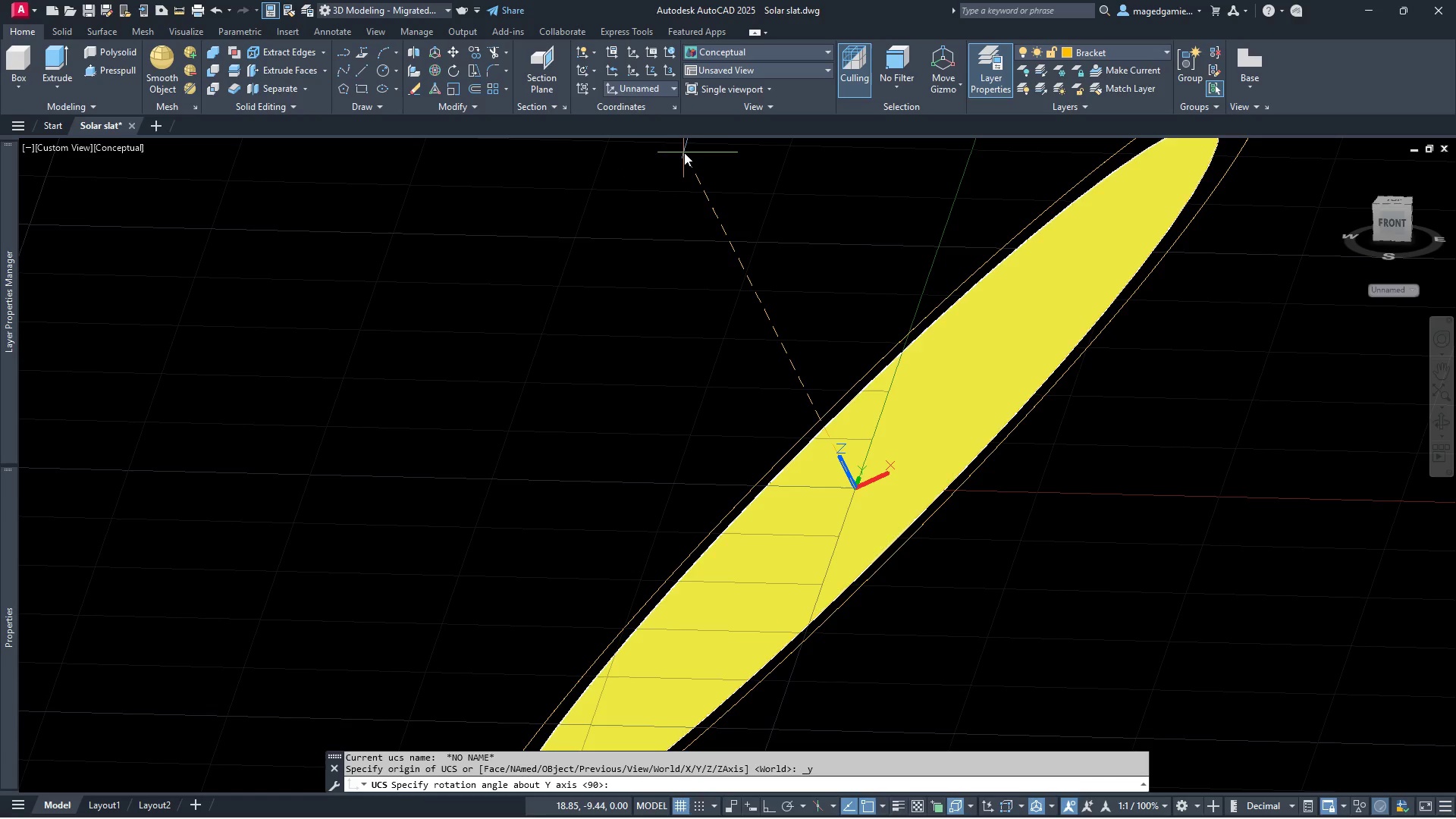 
type(45)
 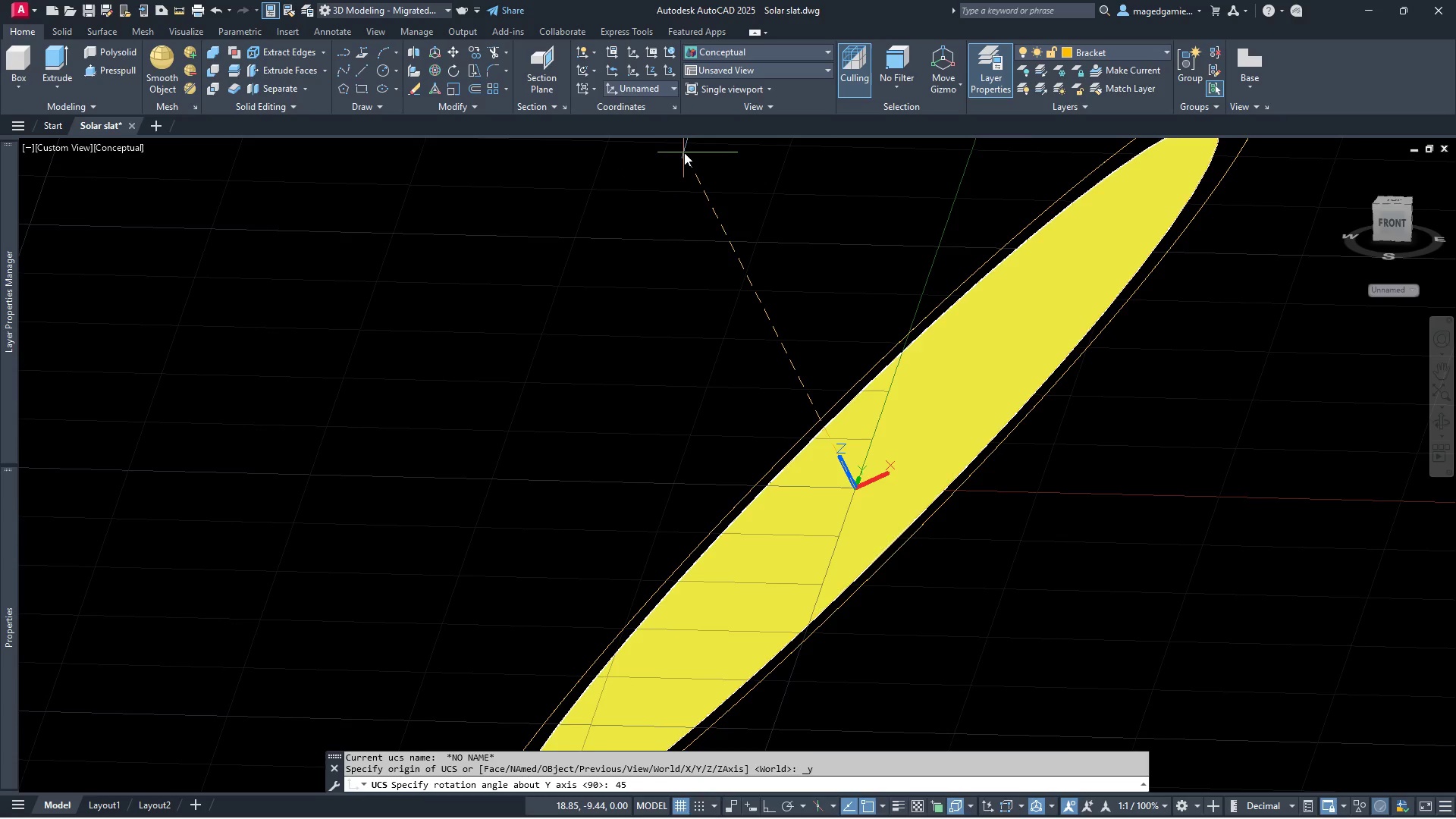 
key(Enter)
 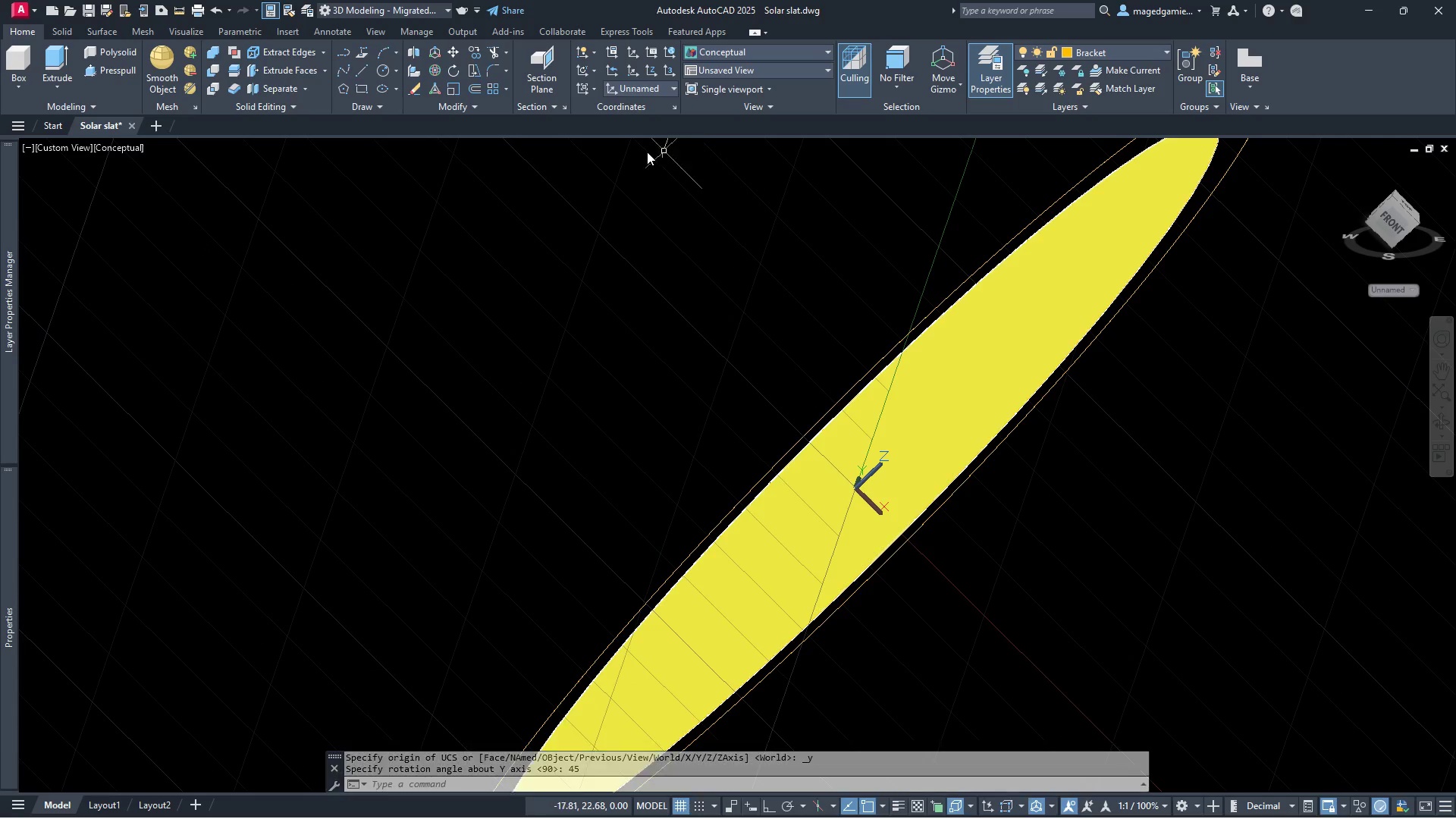 
scroll: coordinate [647, 184], scroll_direction: down, amount: 3.0
 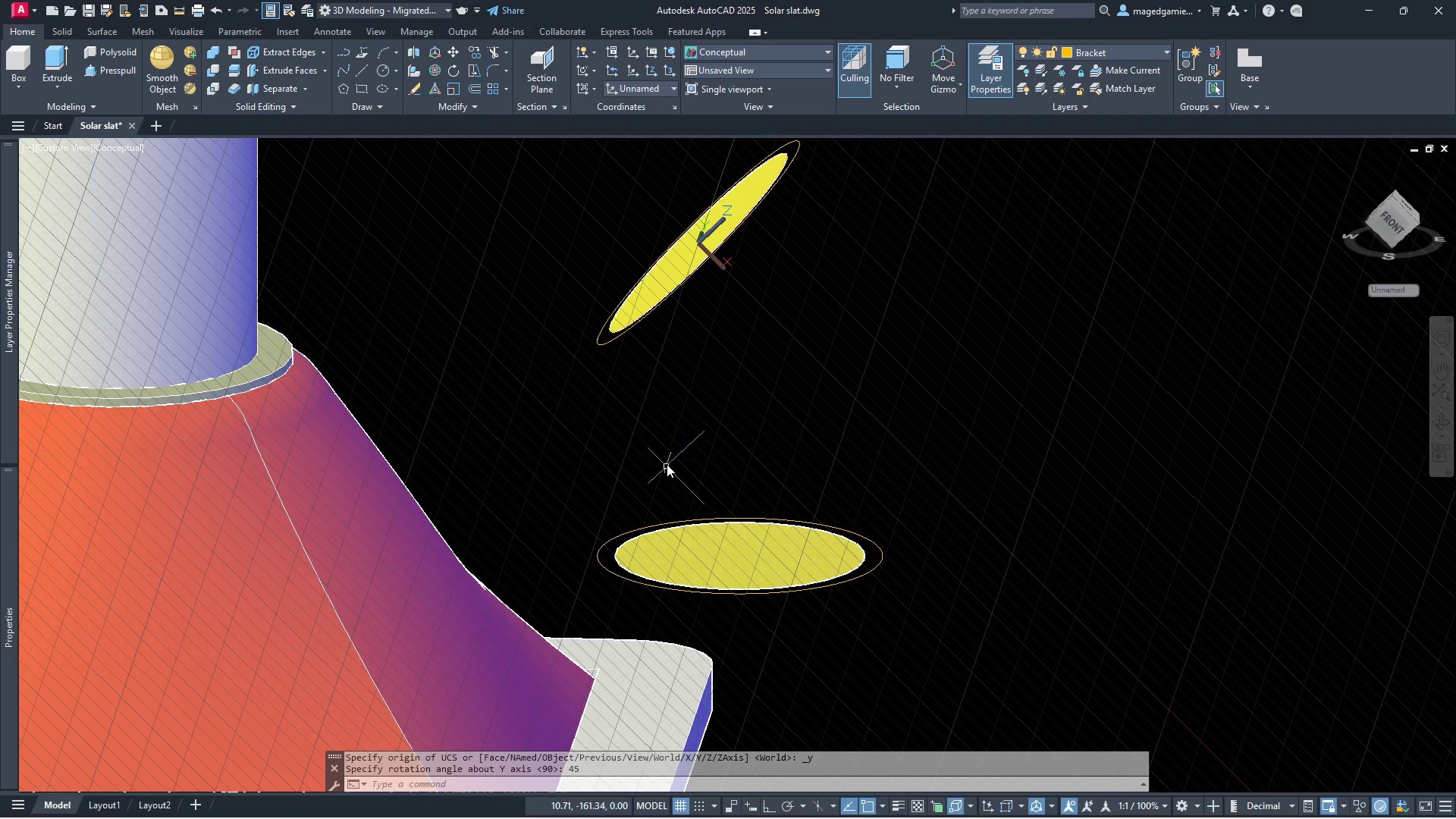 
key(Escape)
 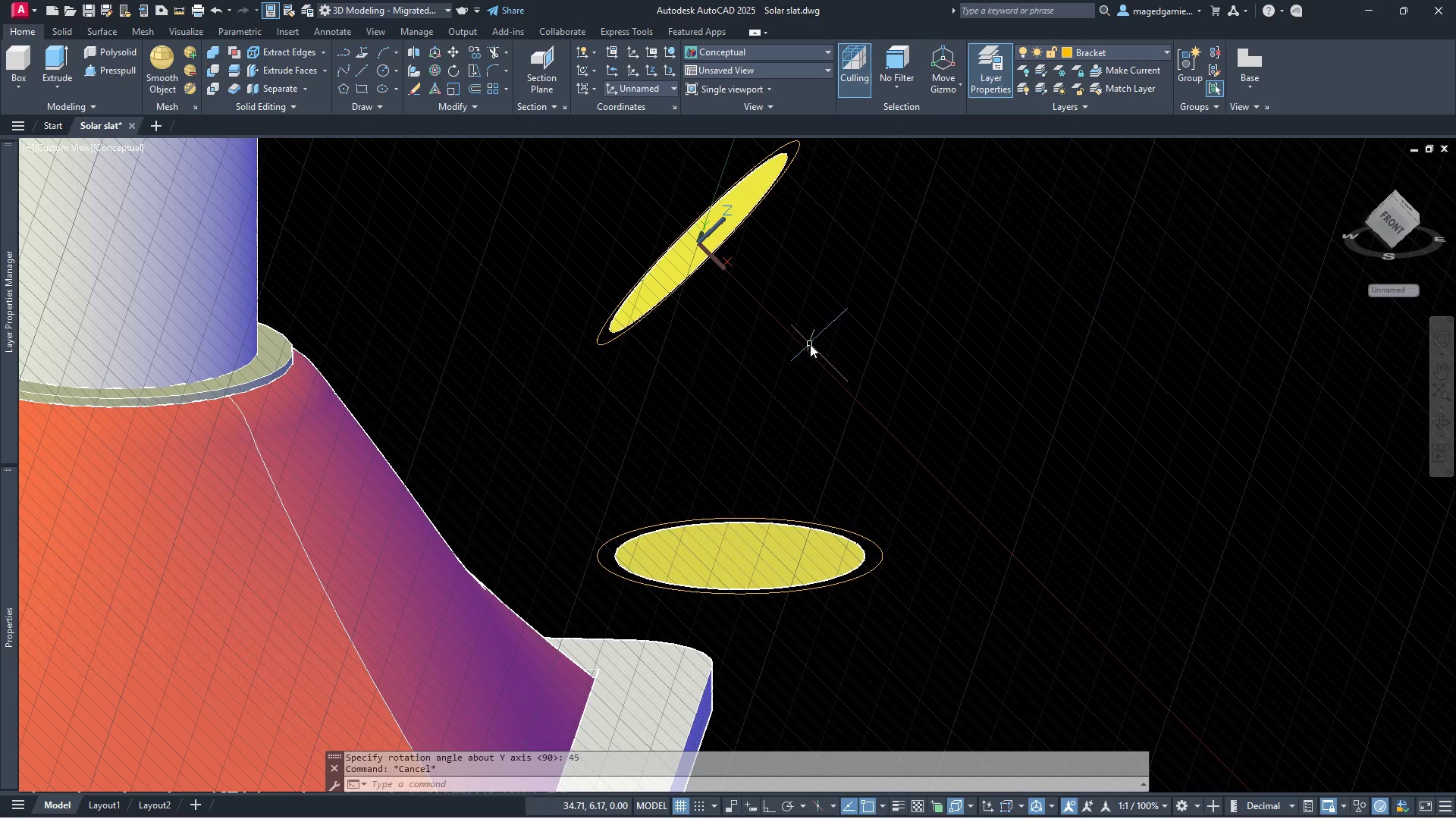 
scroll: coordinate [804, 384], scroll_direction: down, amount: 1.0
 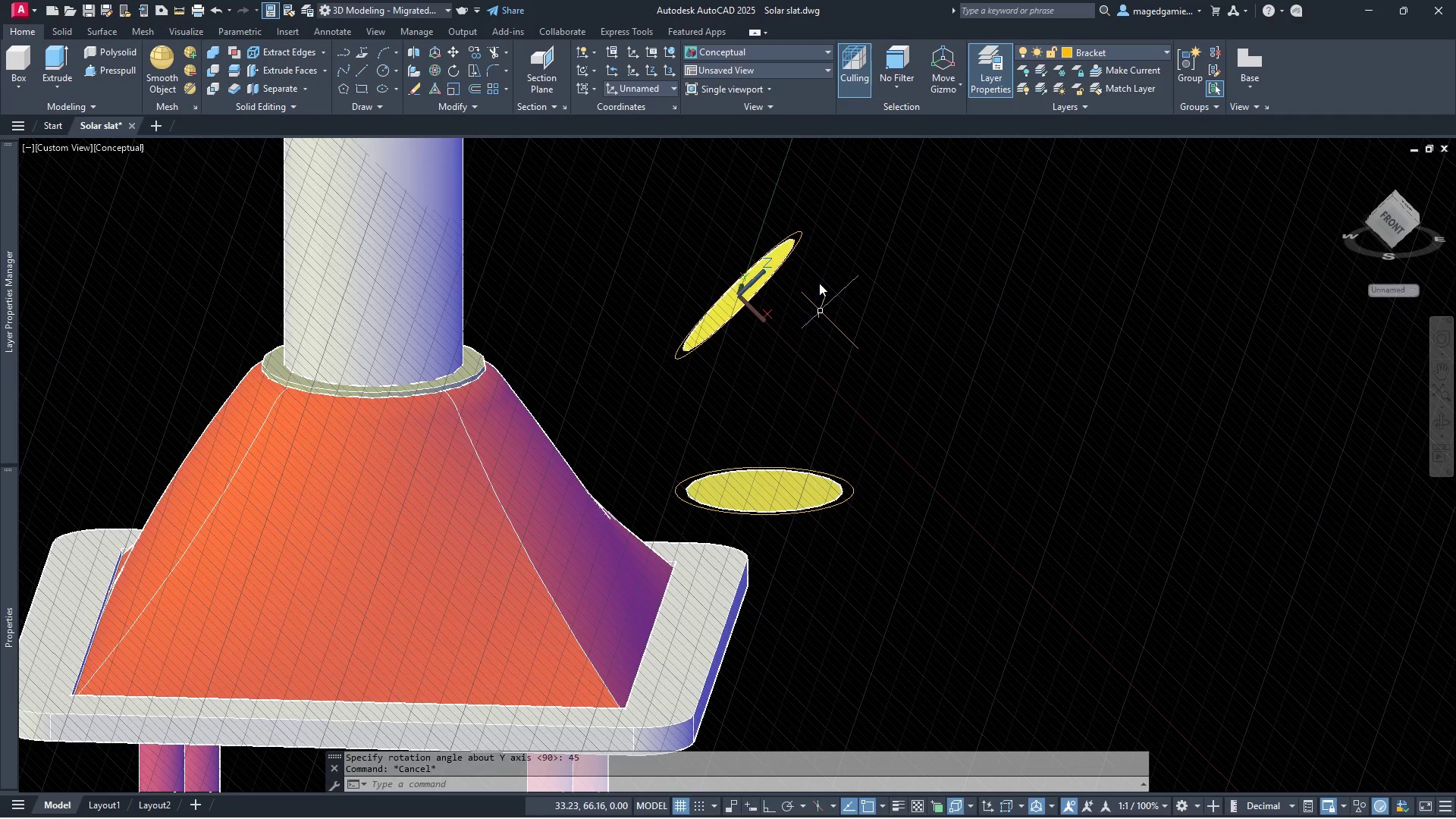 
key(Escape)
 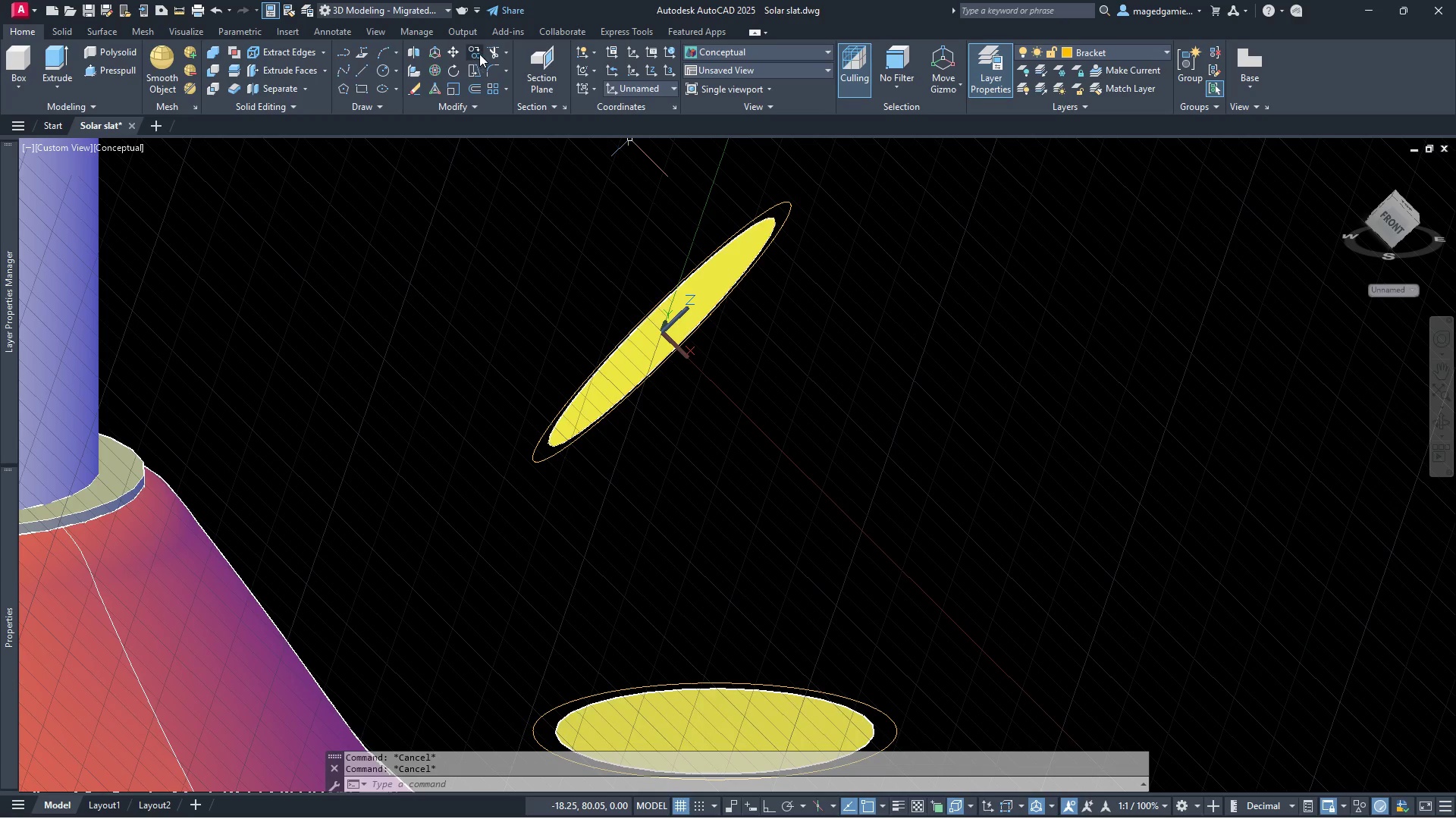 
scroll: coordinate [812, 259], scroll_direction: up, amount: 2.0
 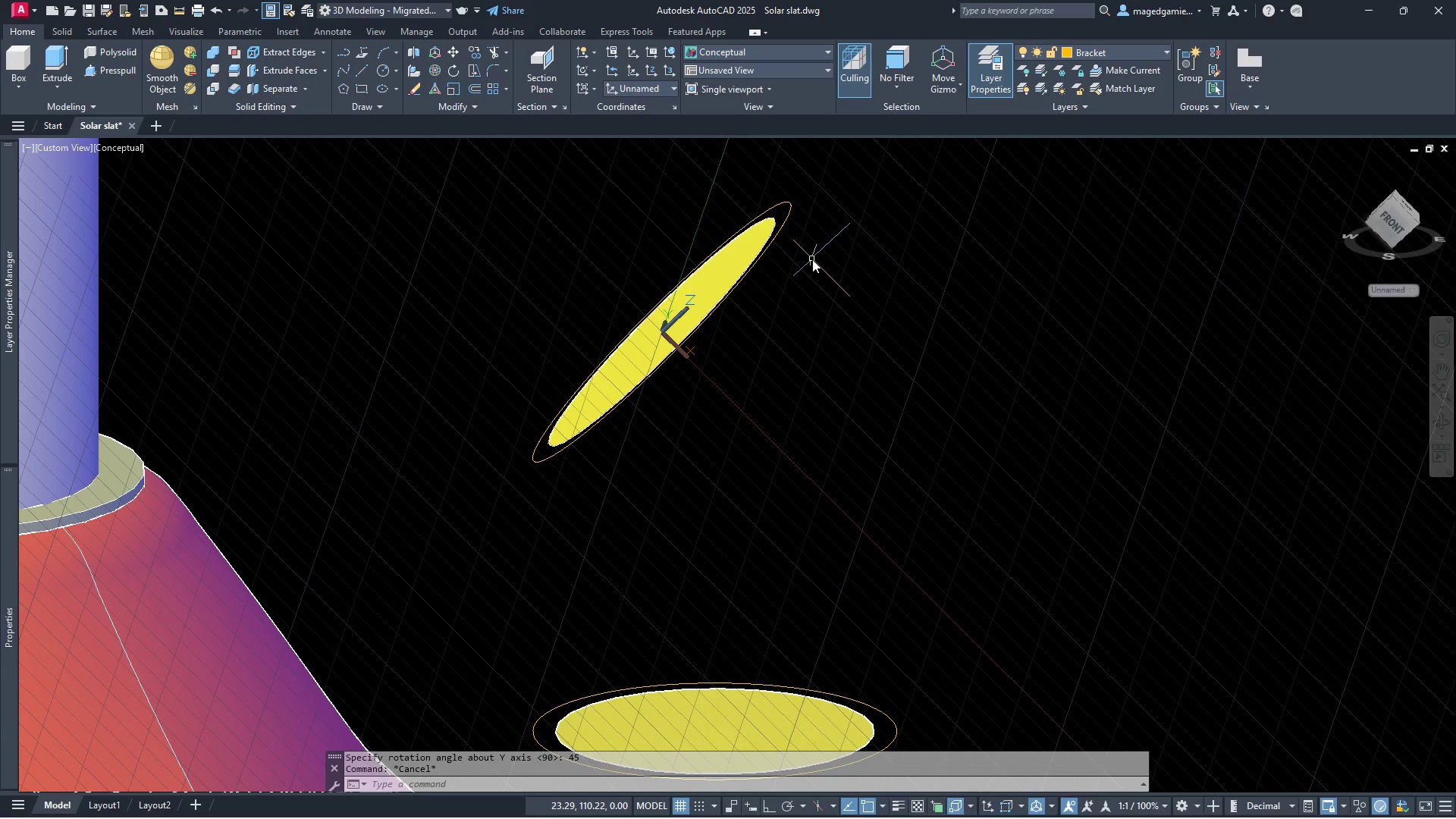 
left_click([476, 51])
 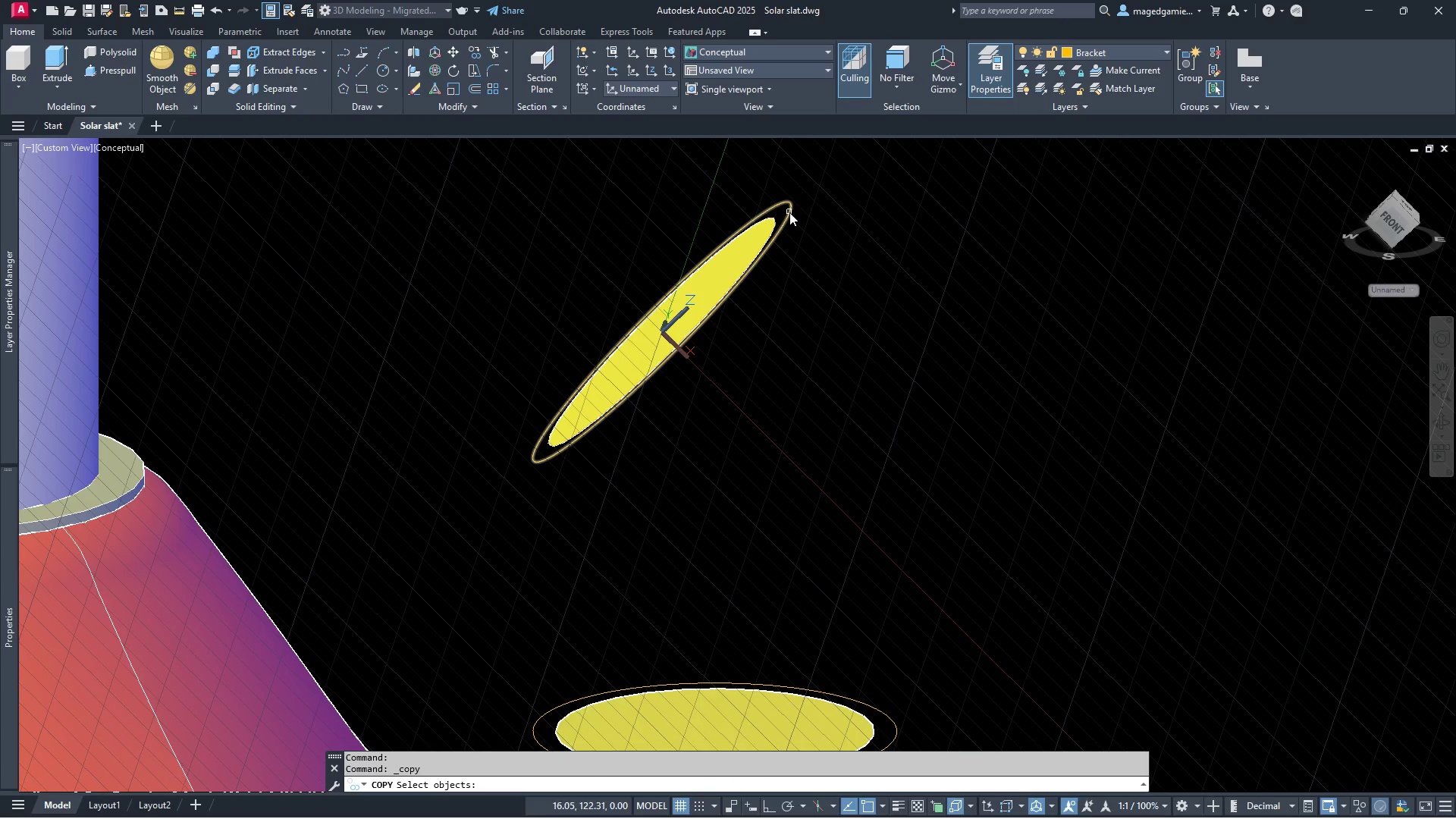 
left_click([789, 212])
 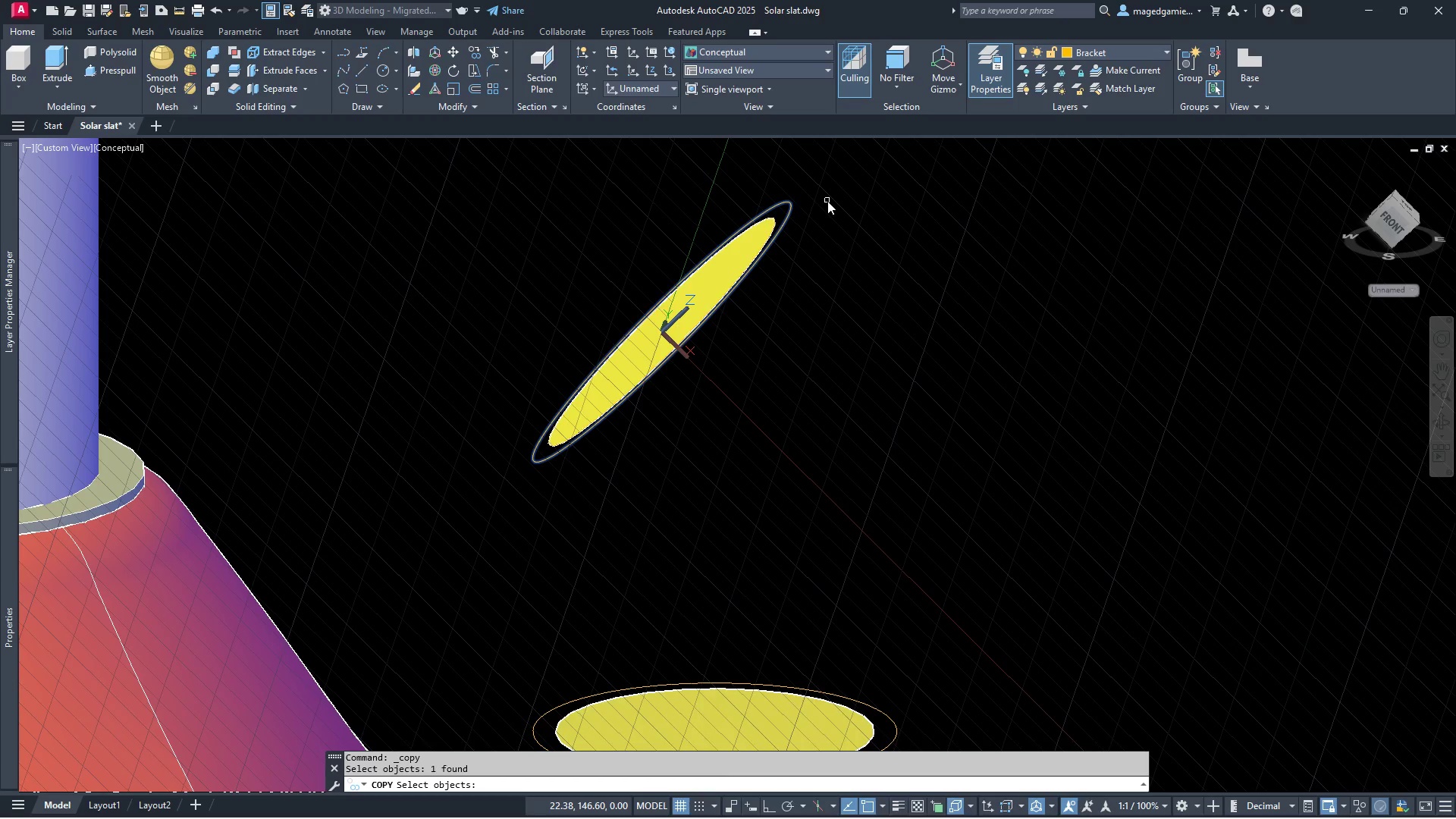 
right_click([827, 201])
 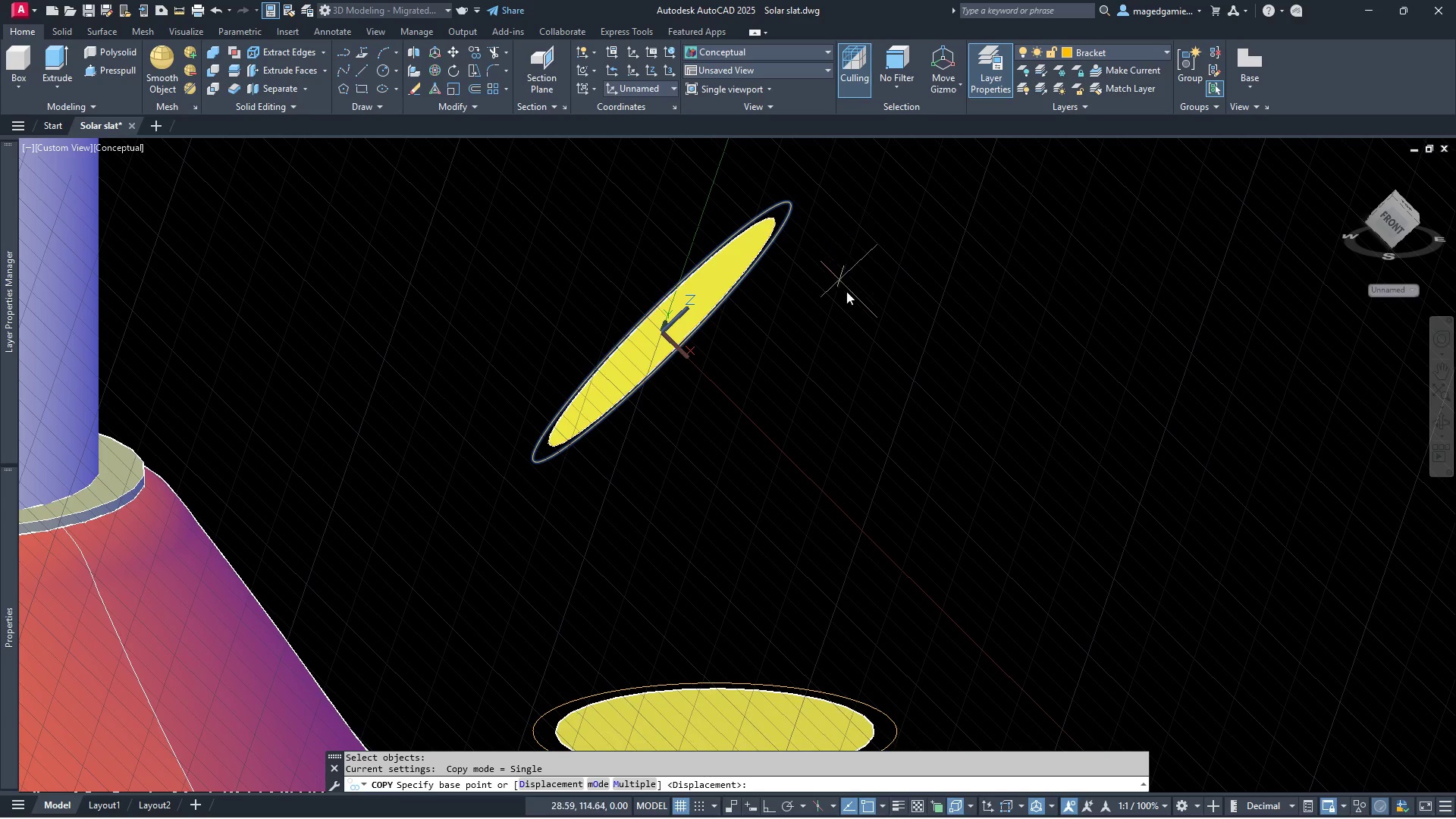 
left_click([880, 337])
 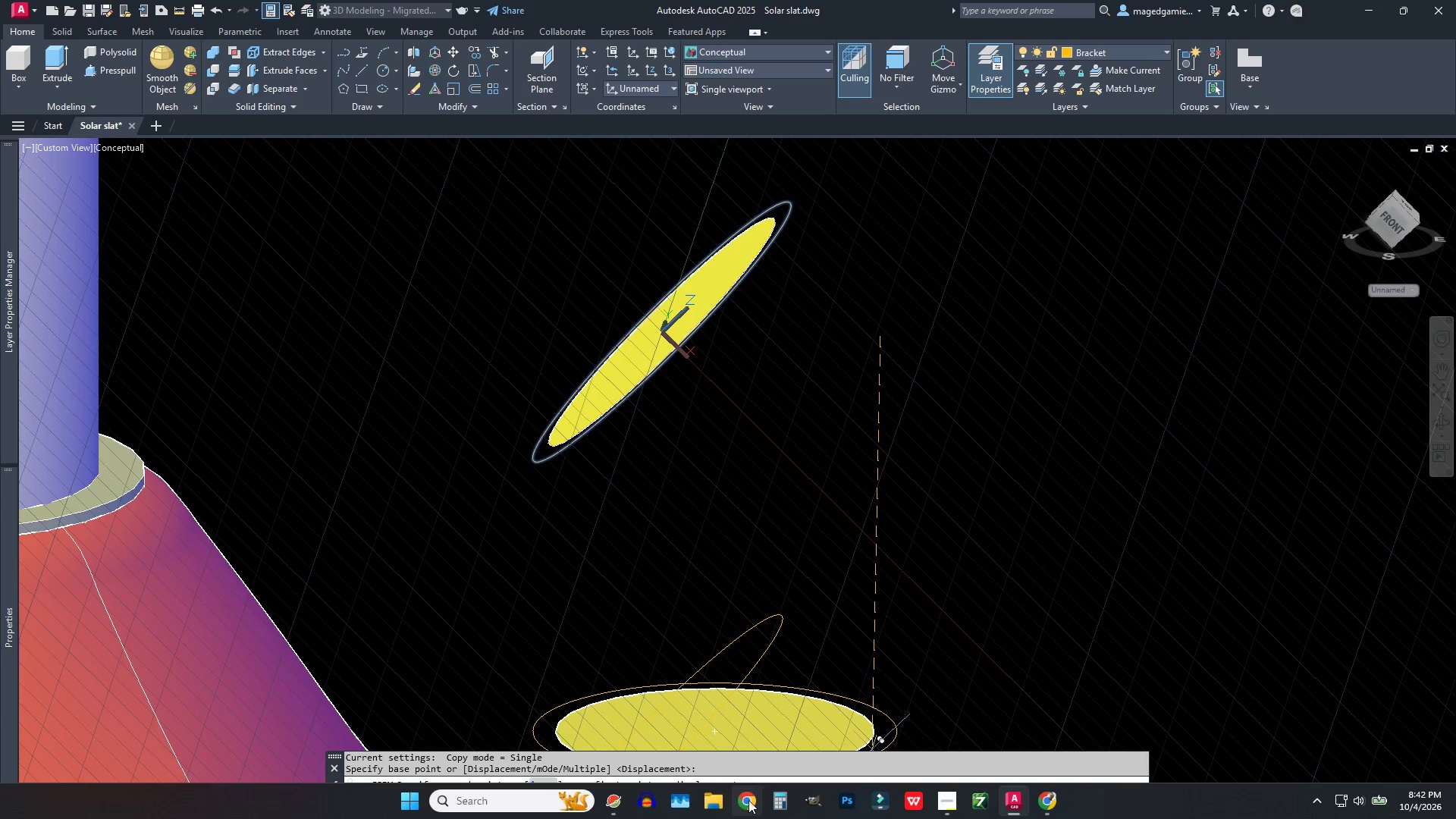 
wait(5.95)
 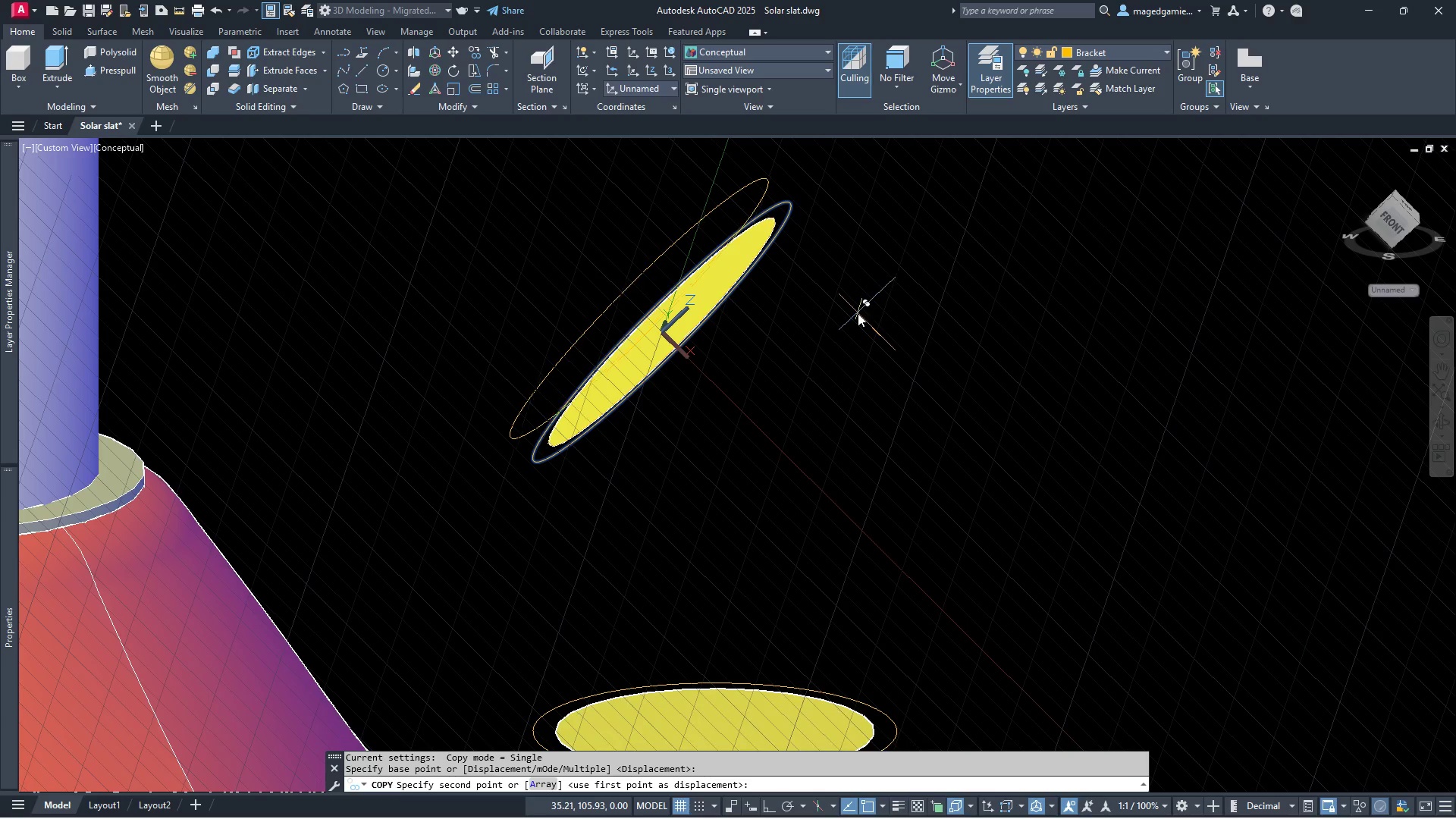 
left_click([766, 808])
 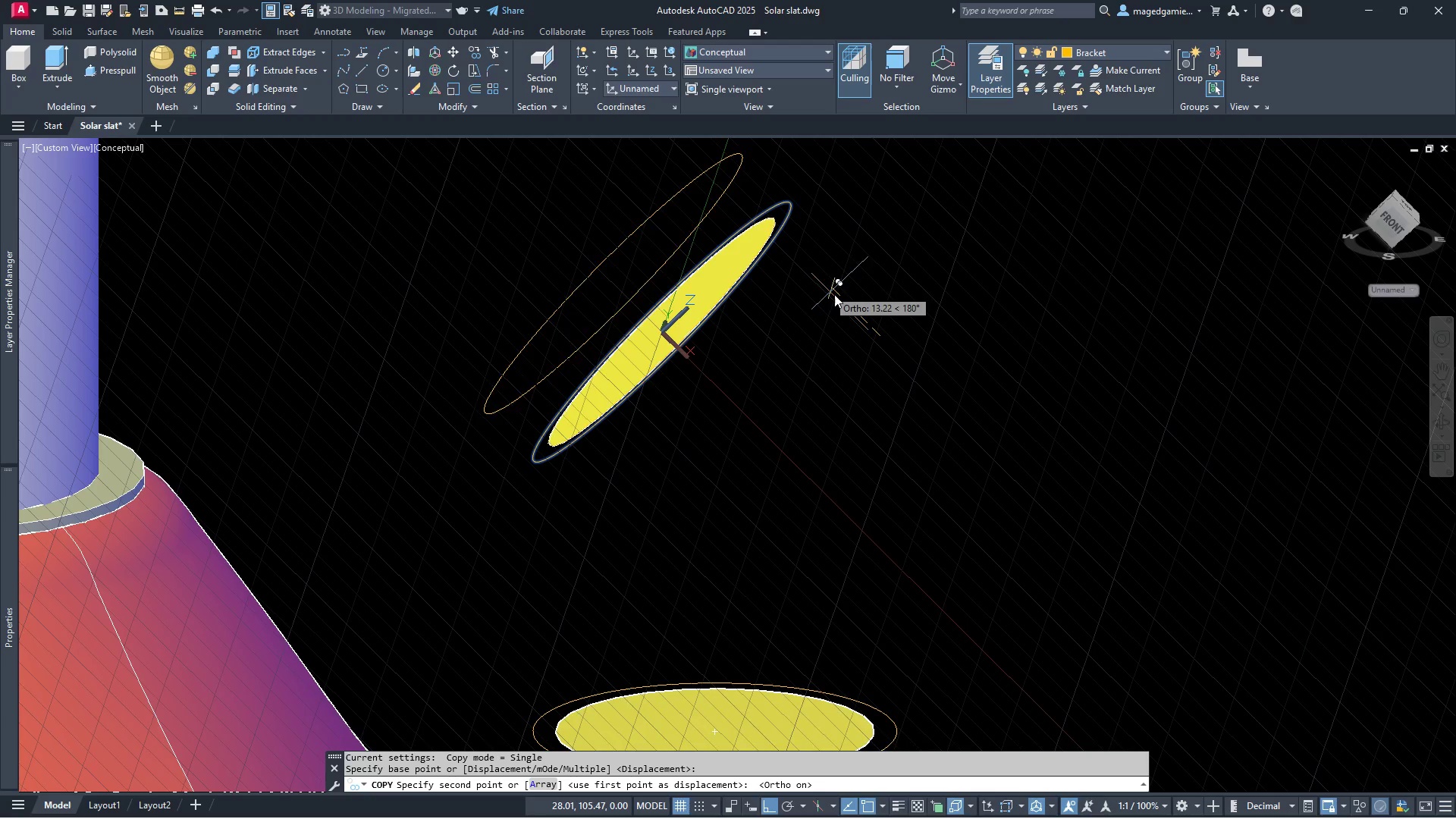 
left_click([836, 294])
 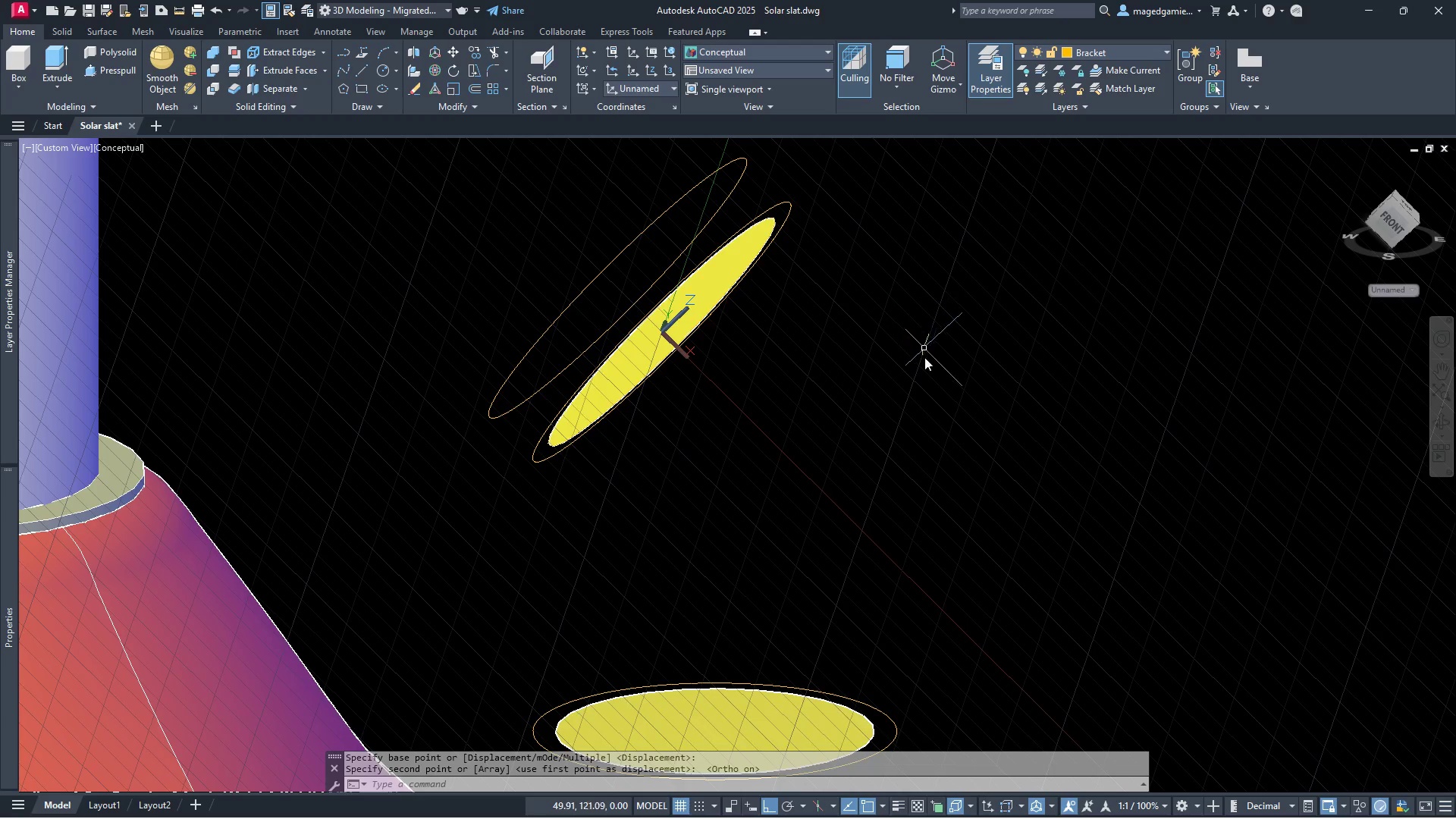 
scroll: coordinate [890, 378], scroll_direction: down, amount: 1.0
 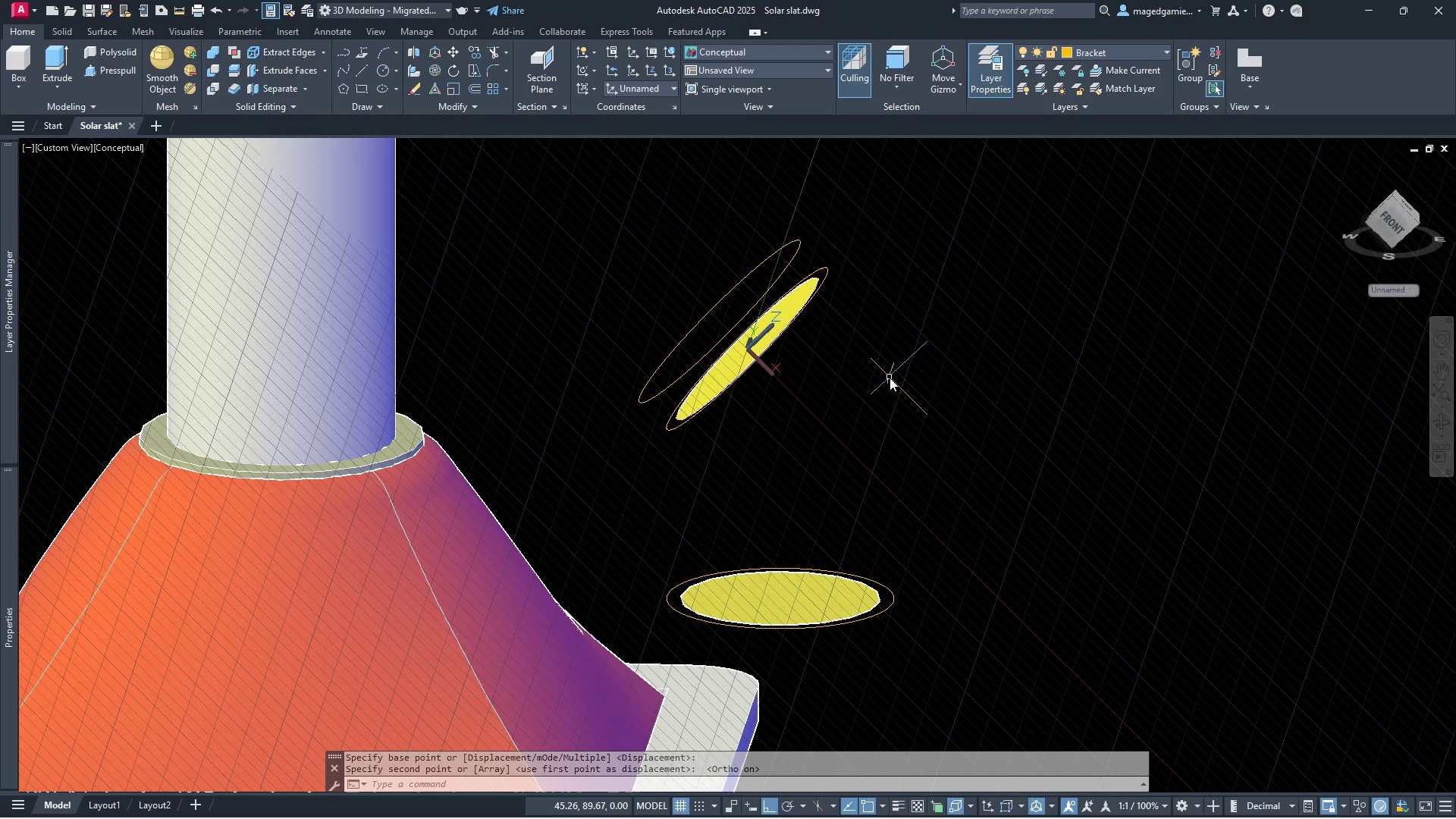 
key(Escape)
 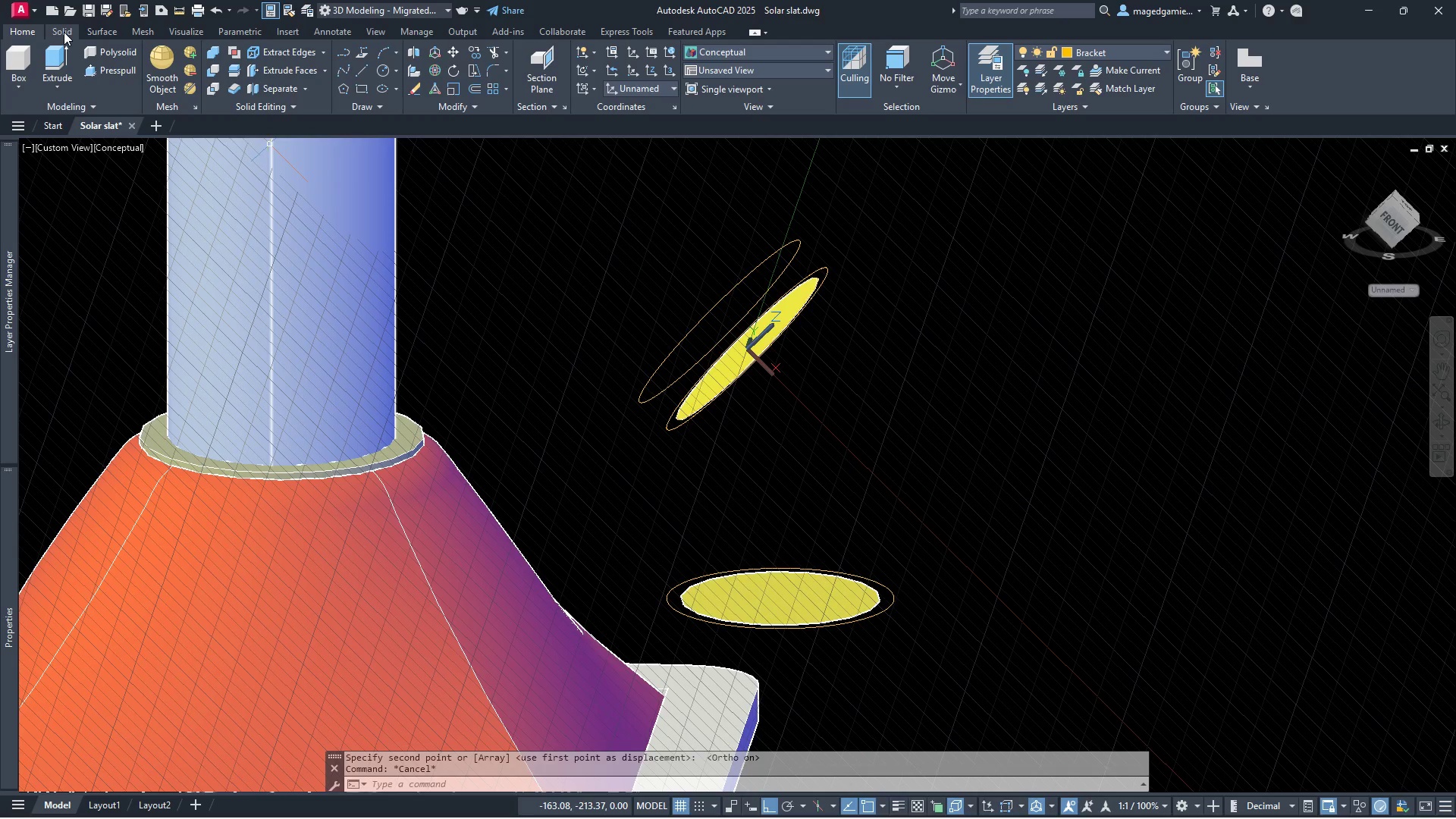 
left_click([99, 30])
 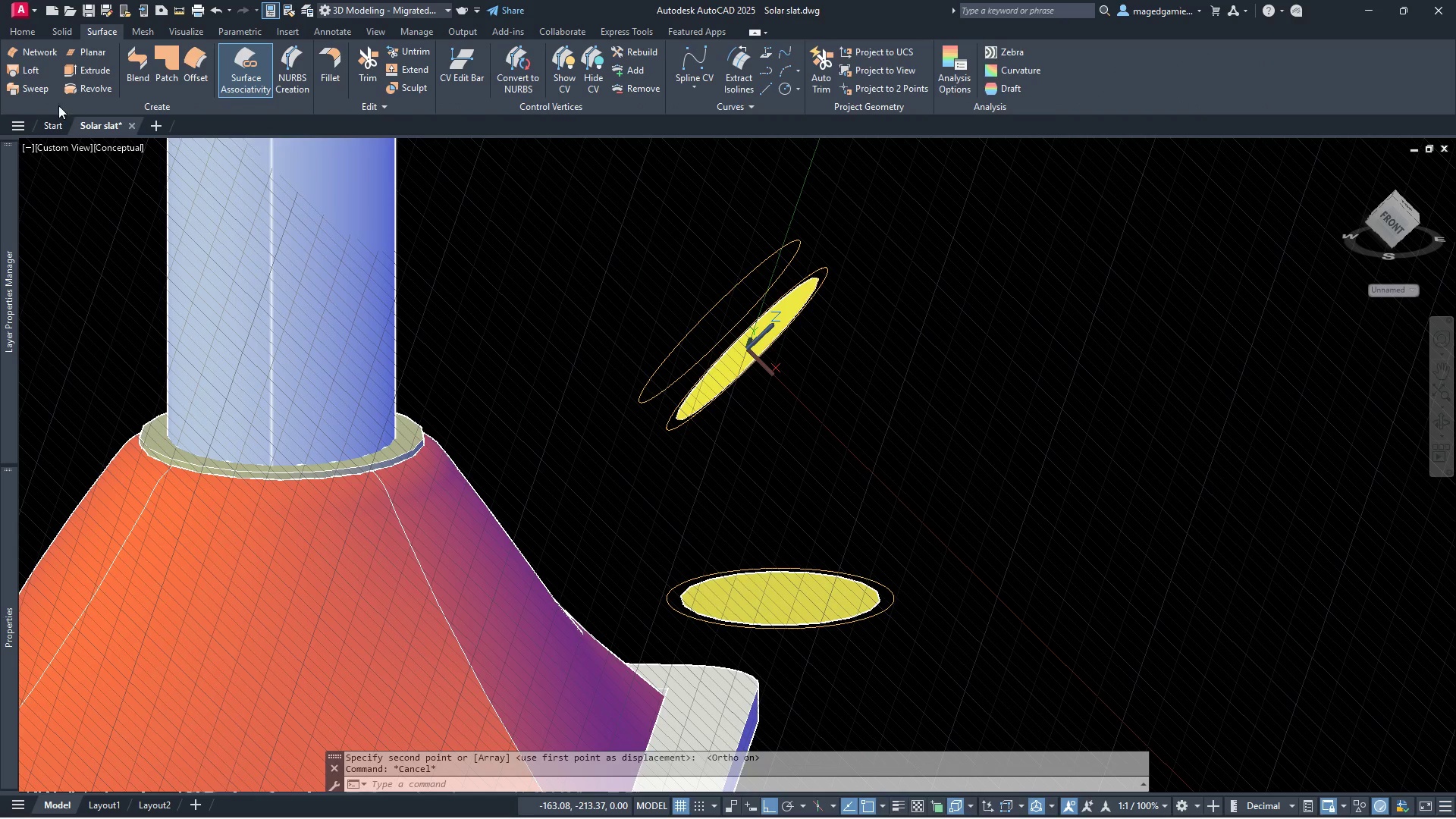 
mouse_move([58, 69])
 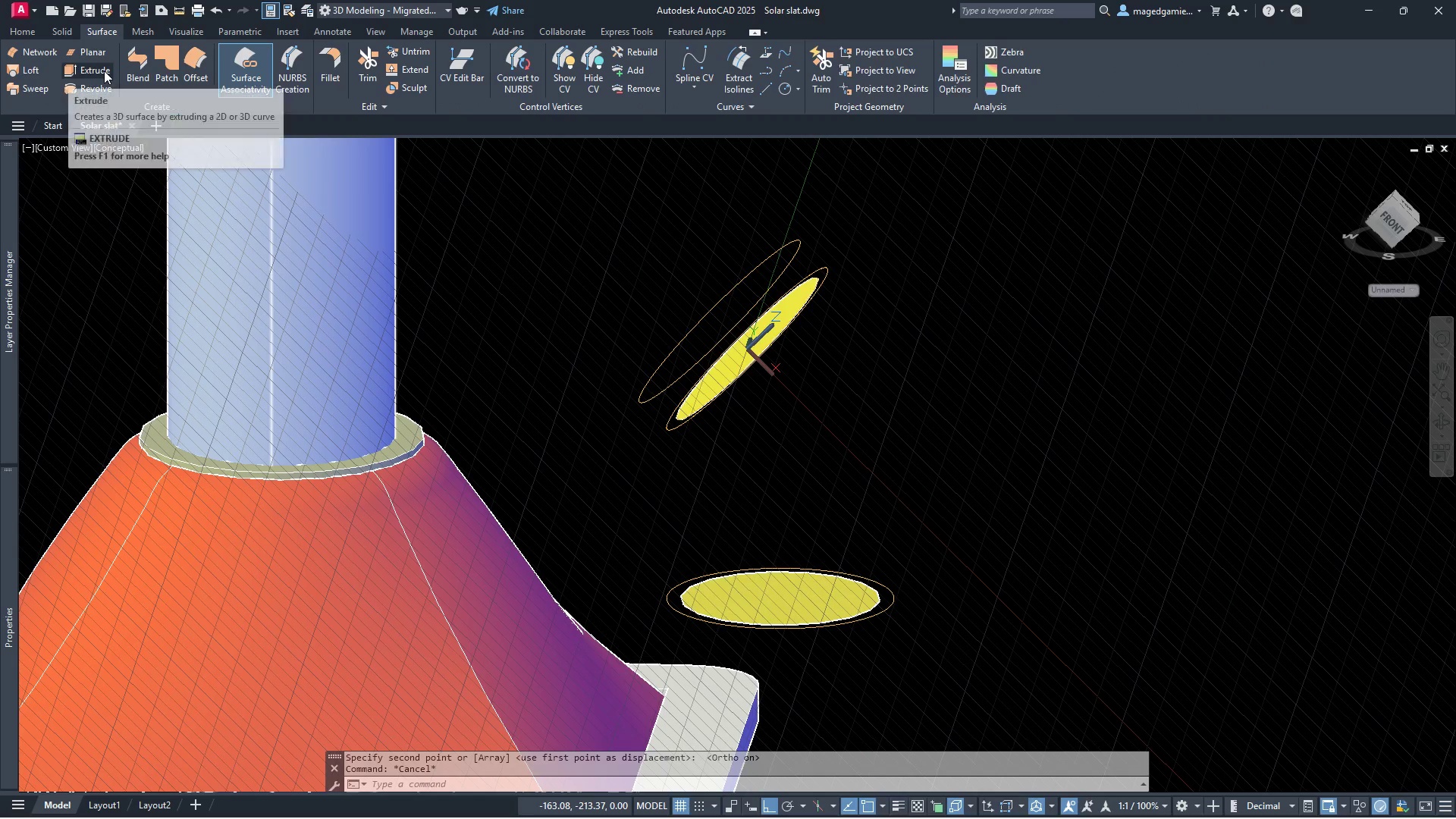 
left_click([104, 71])
 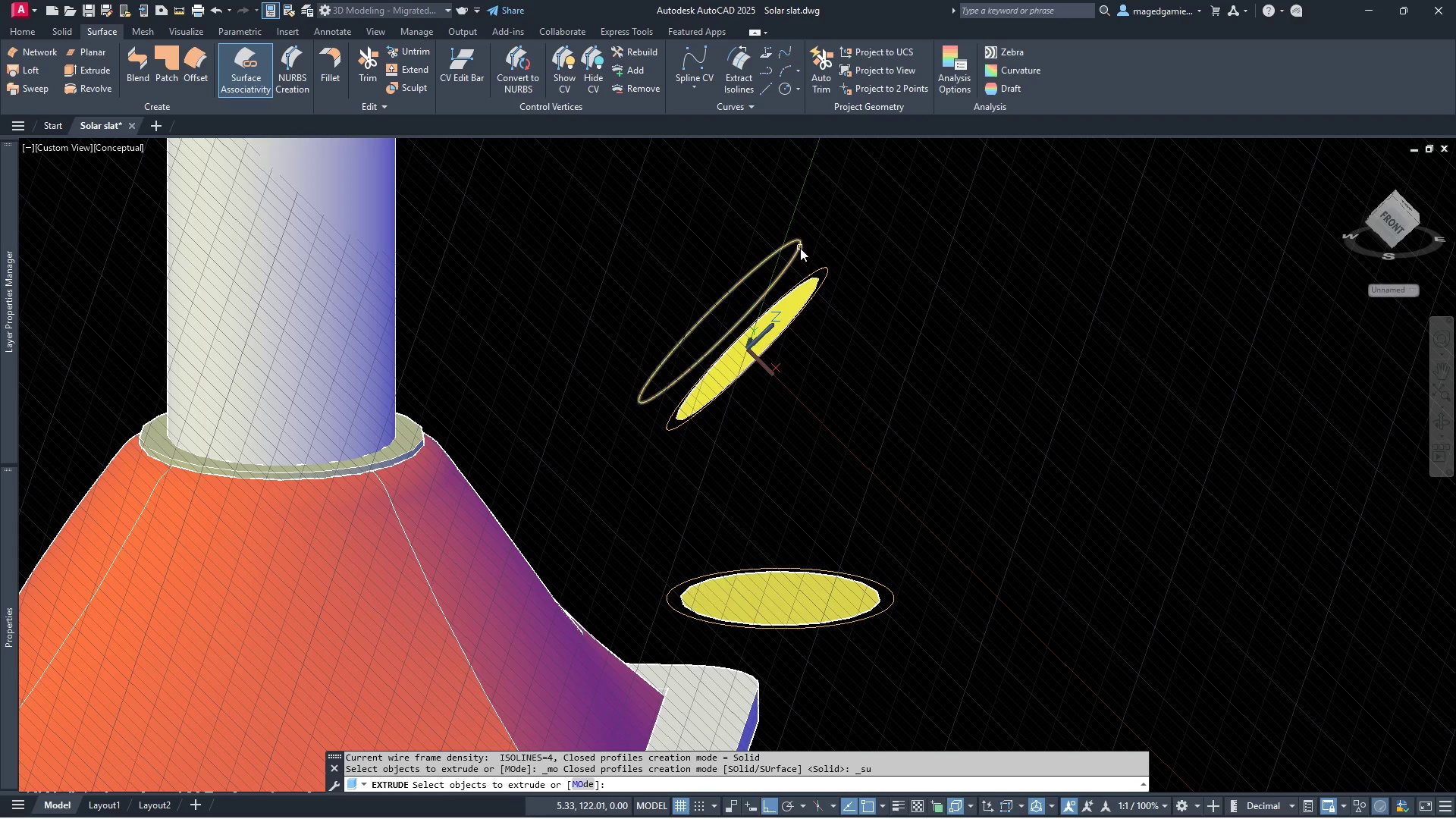 
left_click([800, 248])
 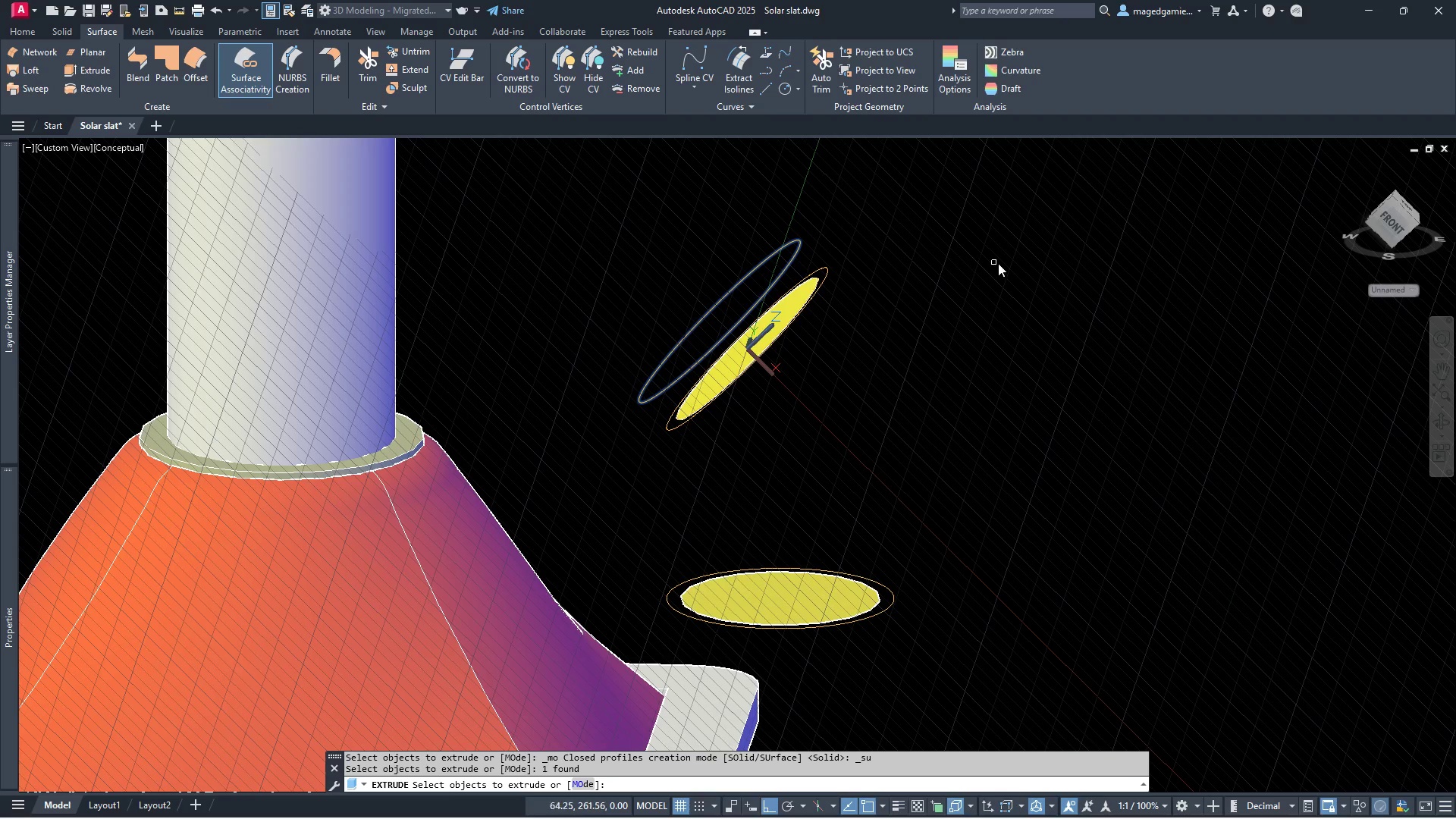 
right_click([999, 263])
 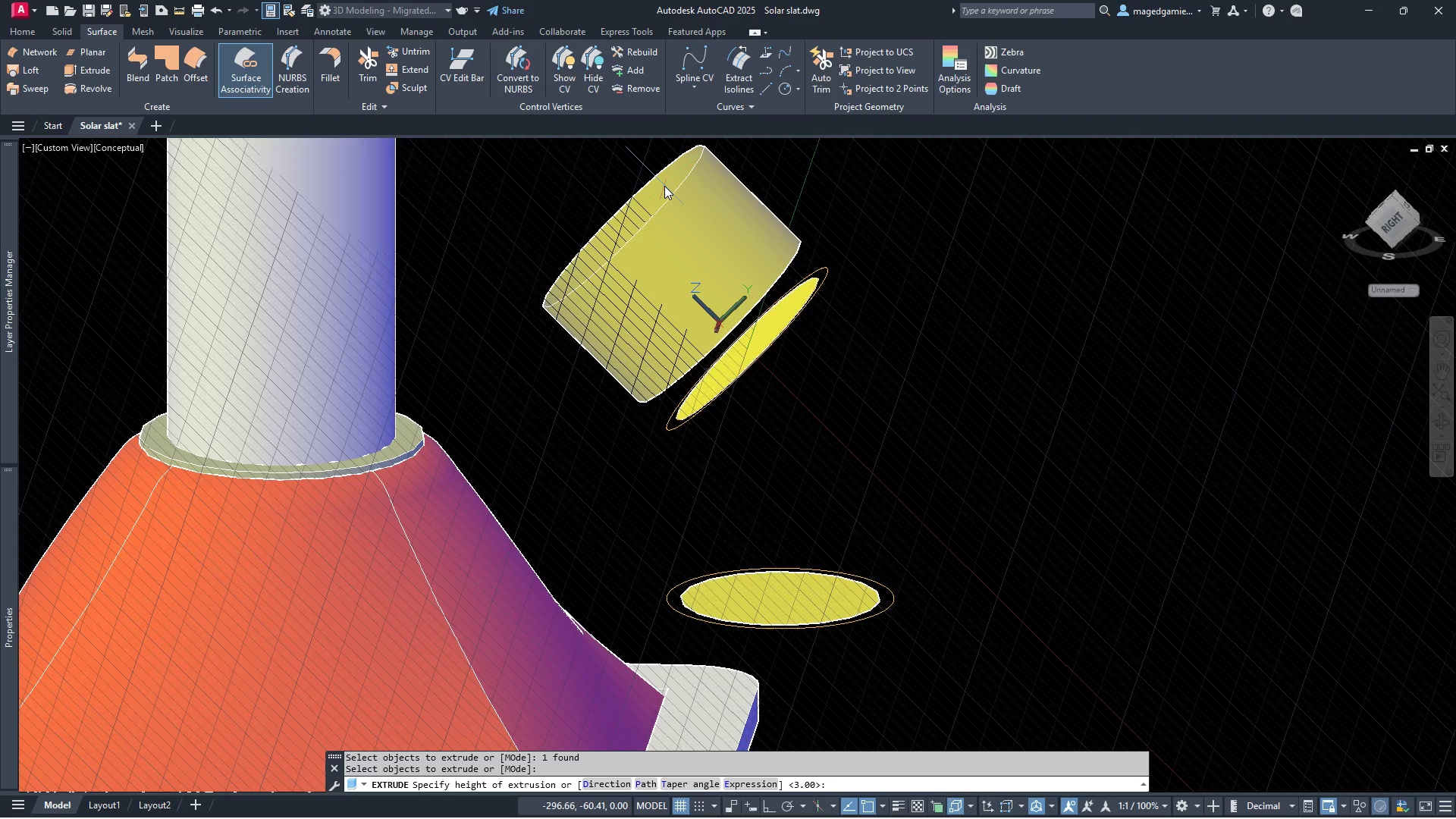 
type(50)
 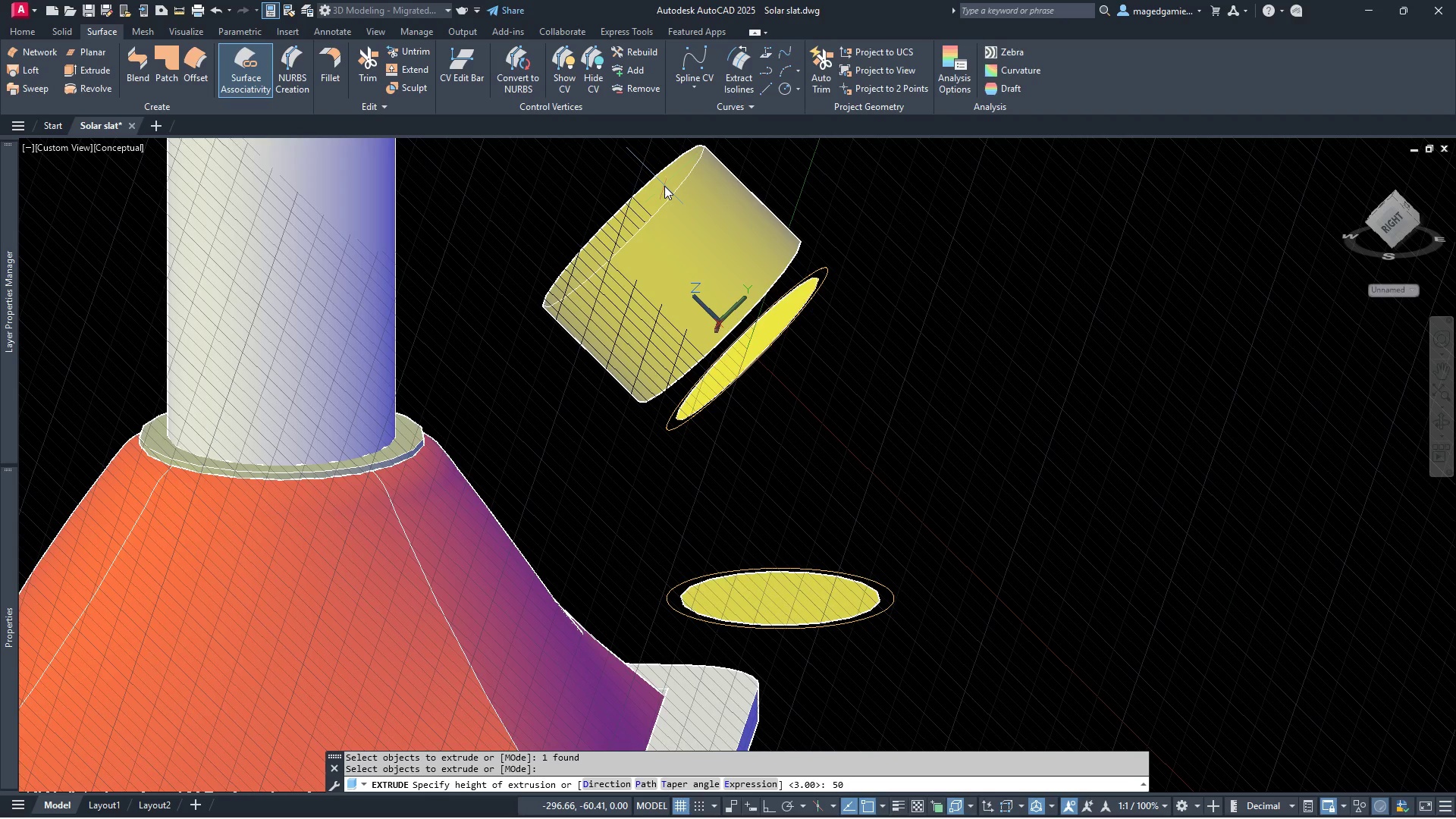 
key(Enter)
 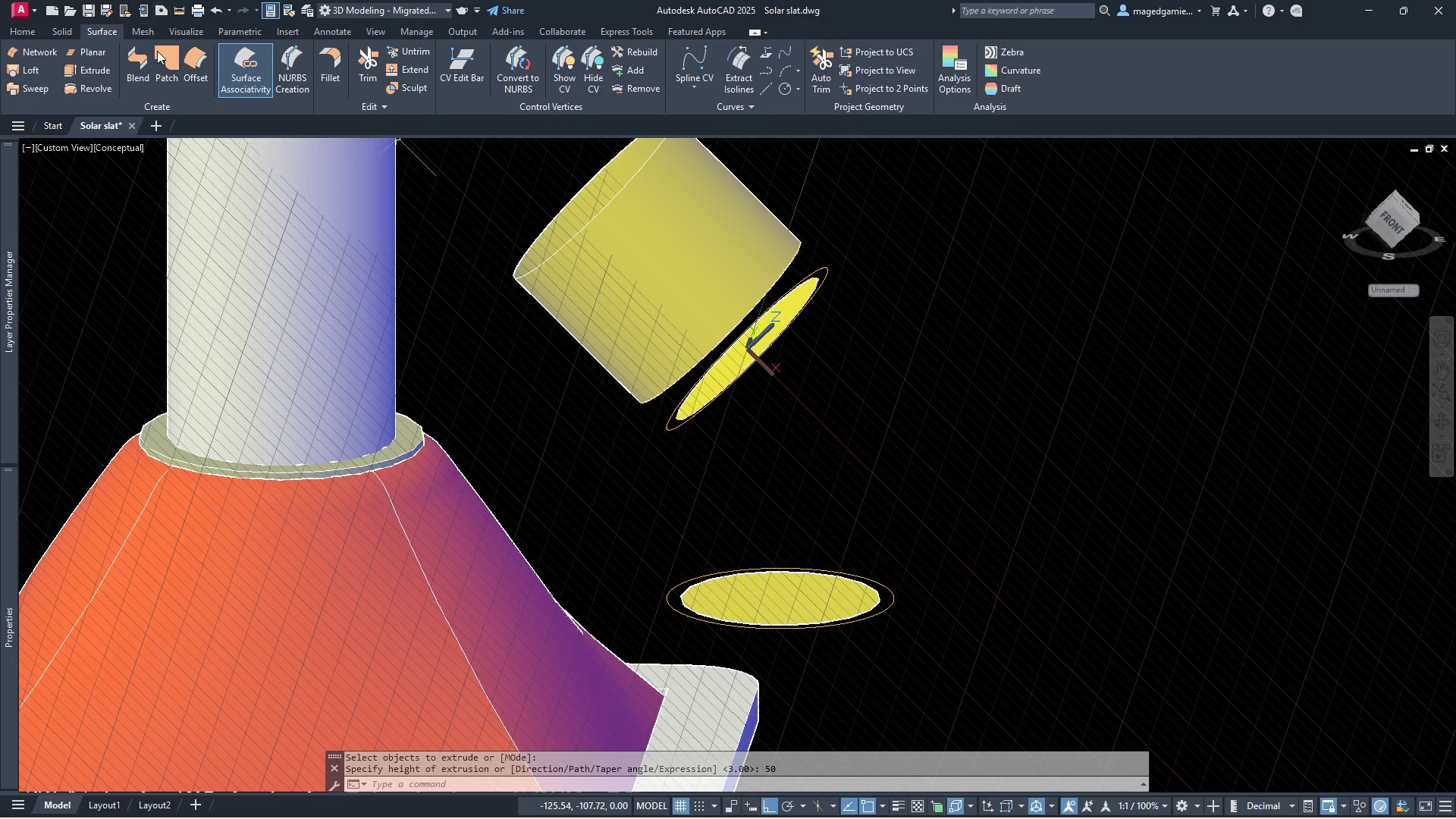 
left_click([33, 68])
 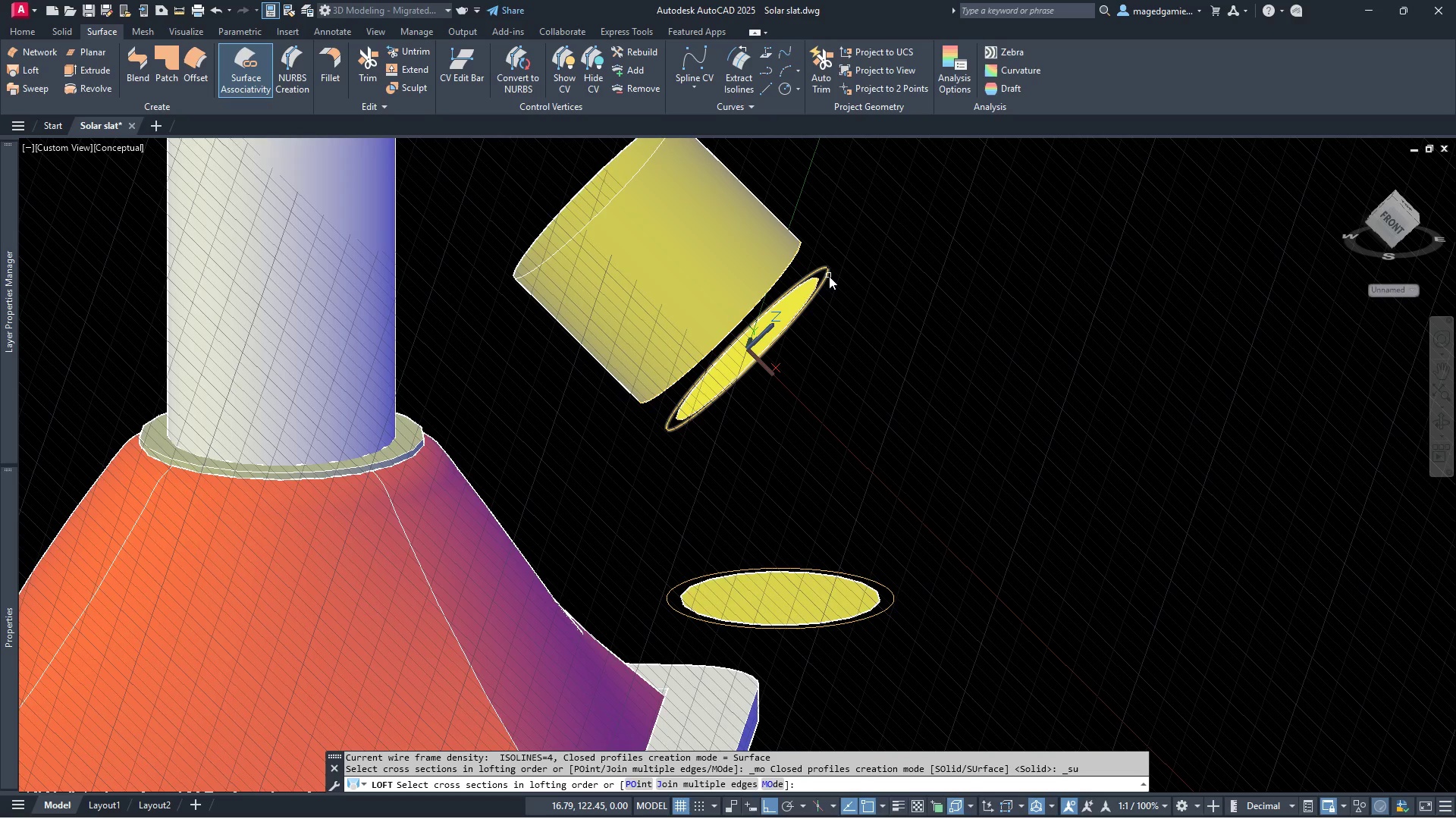 
left_click([826, 275])
 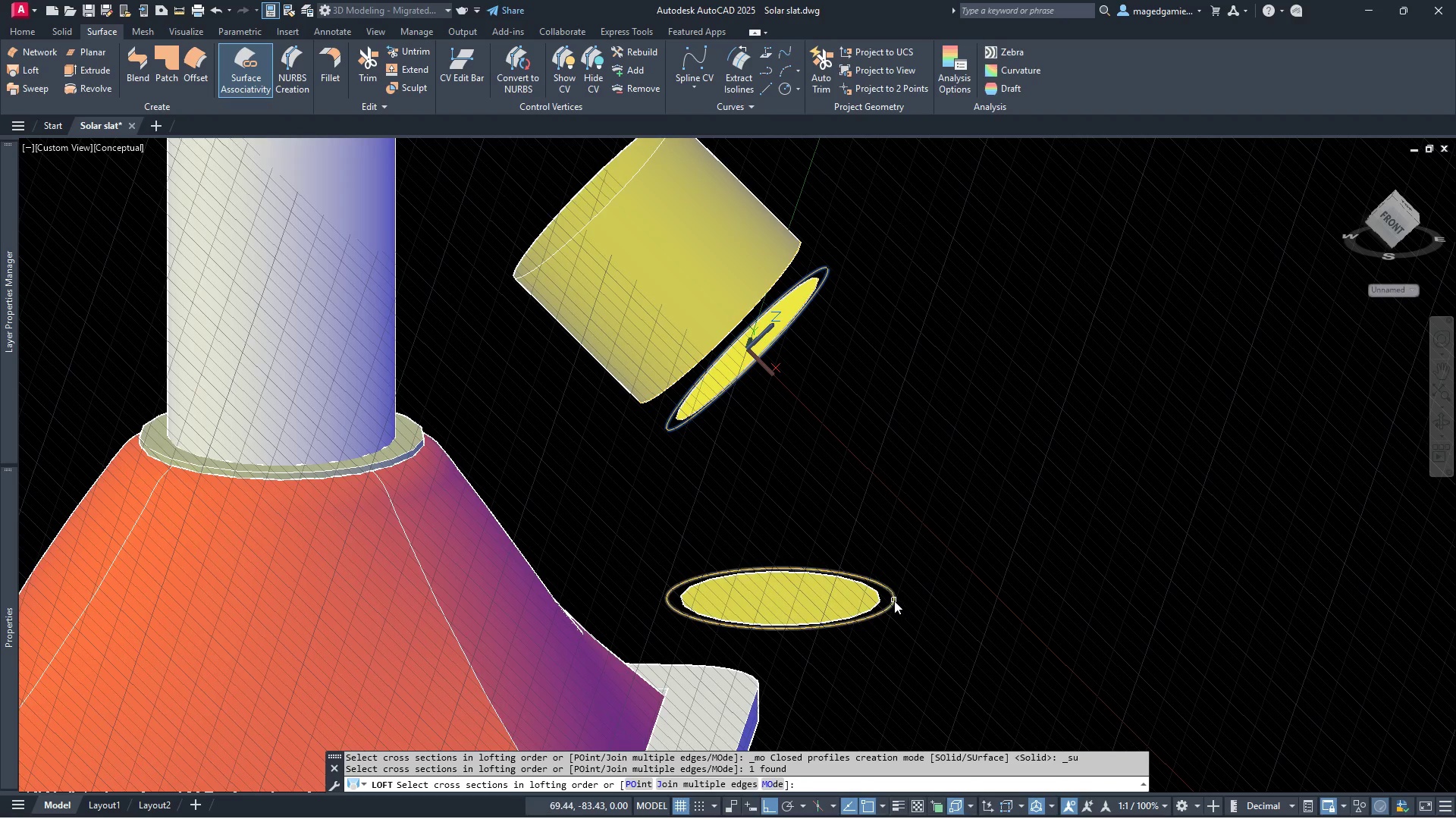 
left_click([894, 601])
 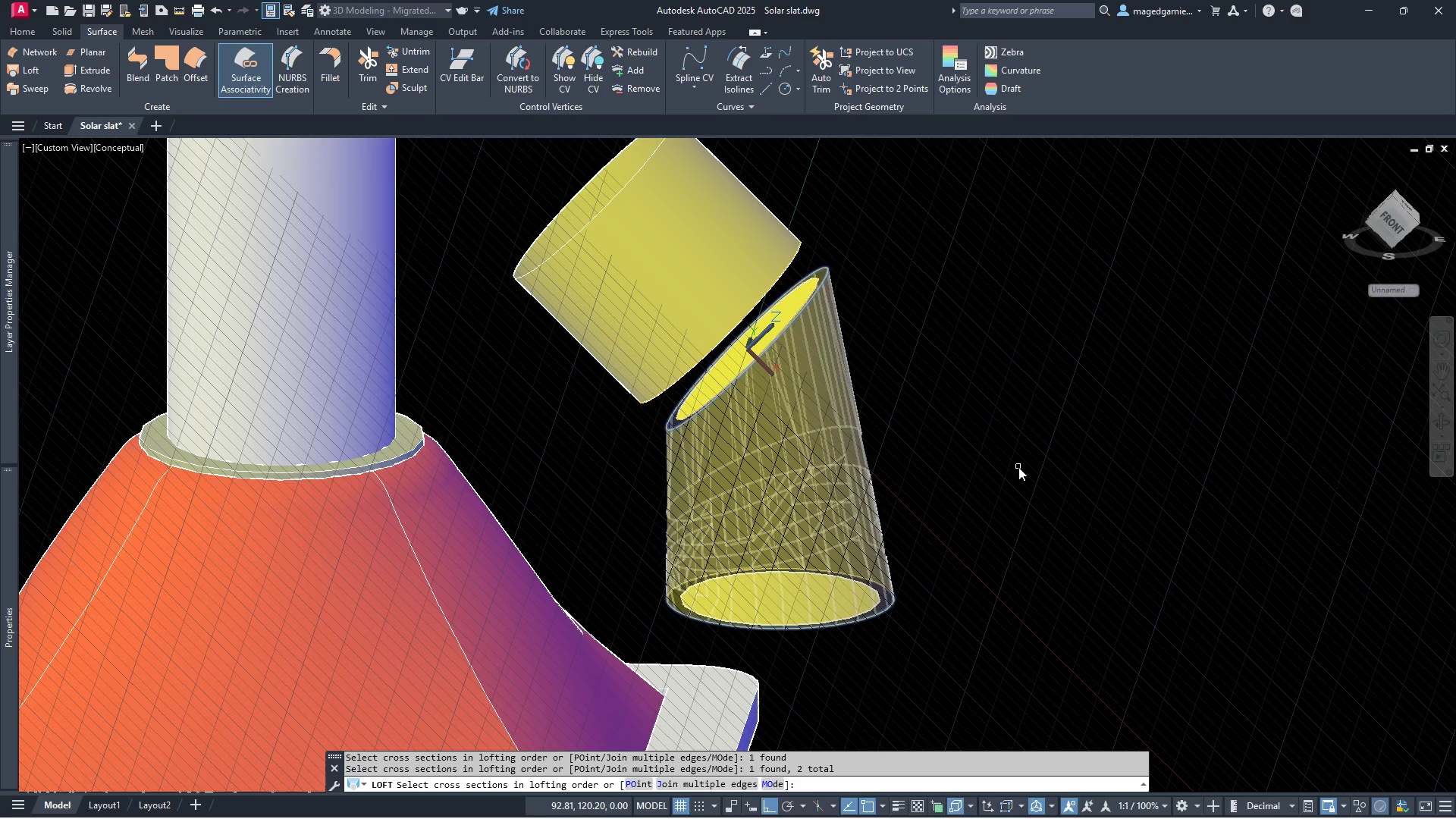 
wait(6.81)
 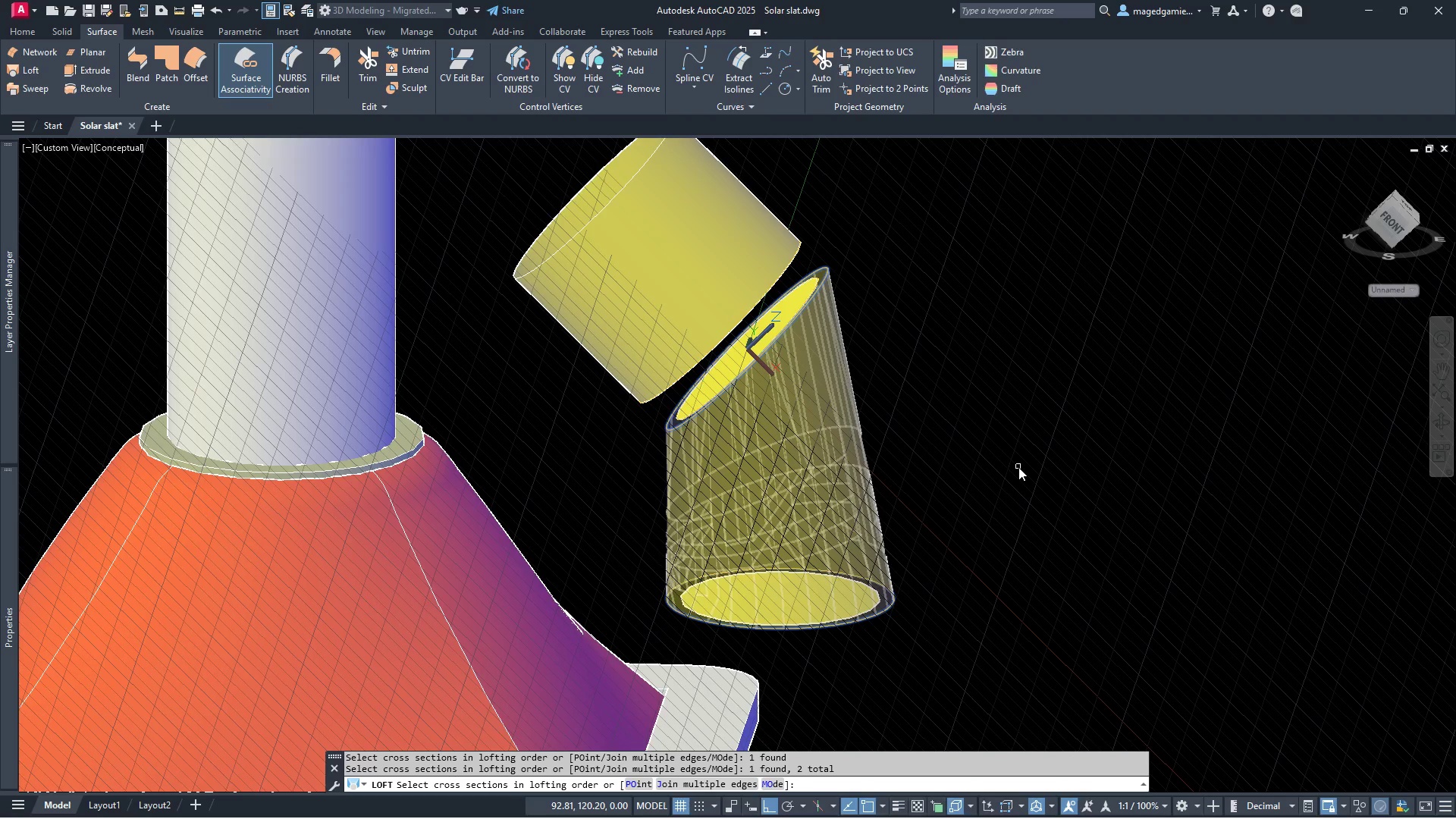 
key(Escape)
 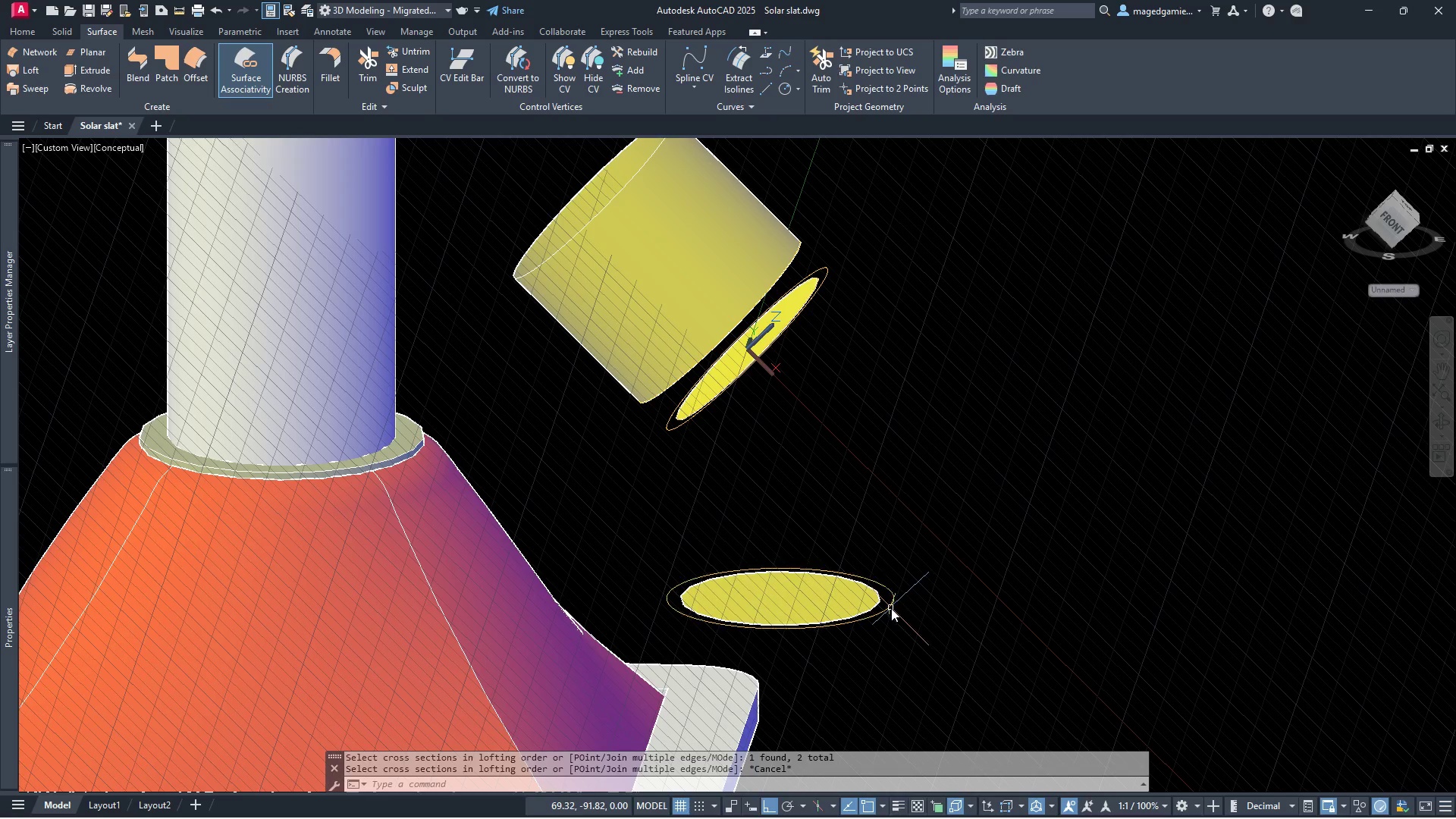 
left_click([891, 608])
 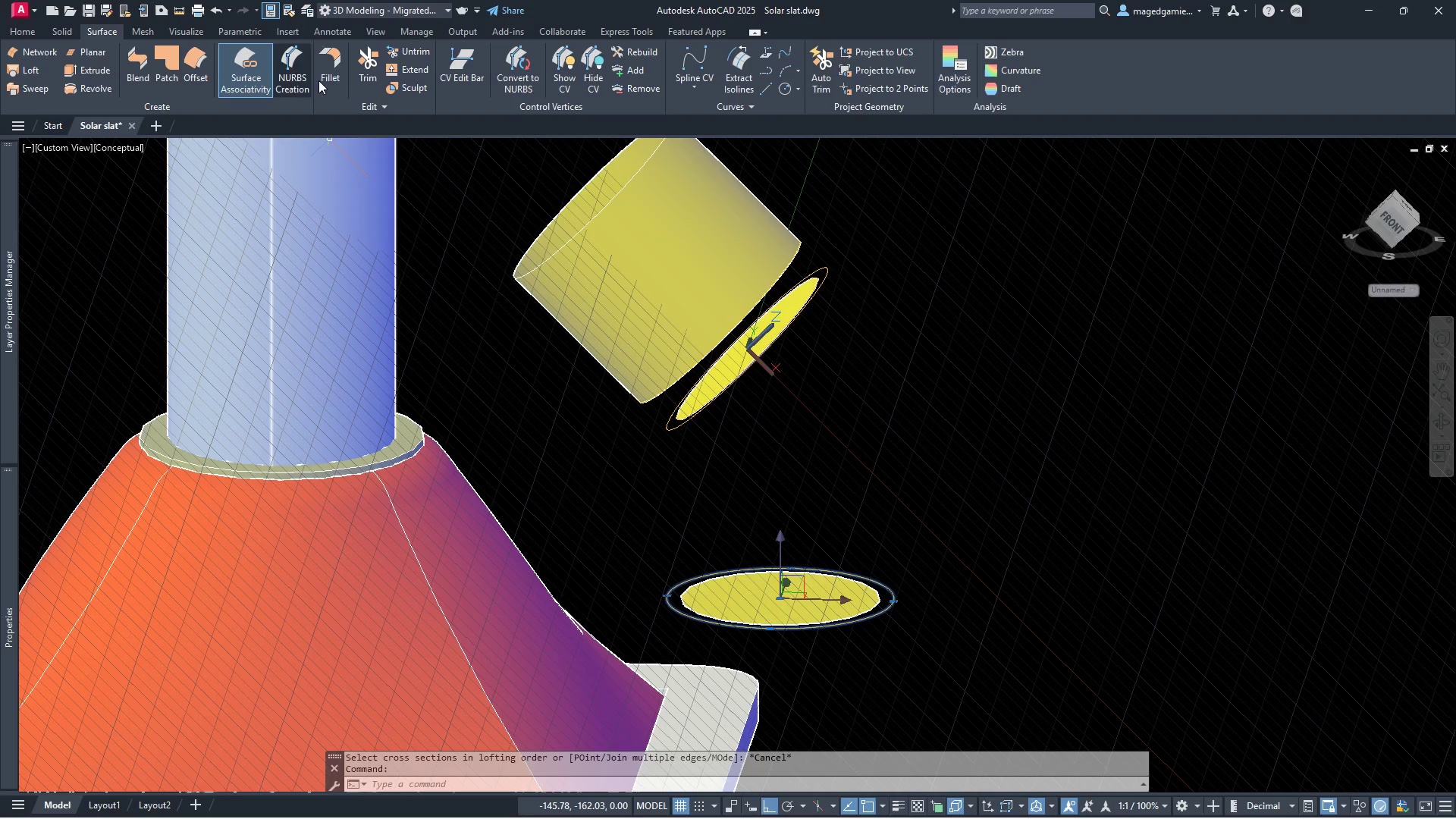 
left_click([16, 30])
 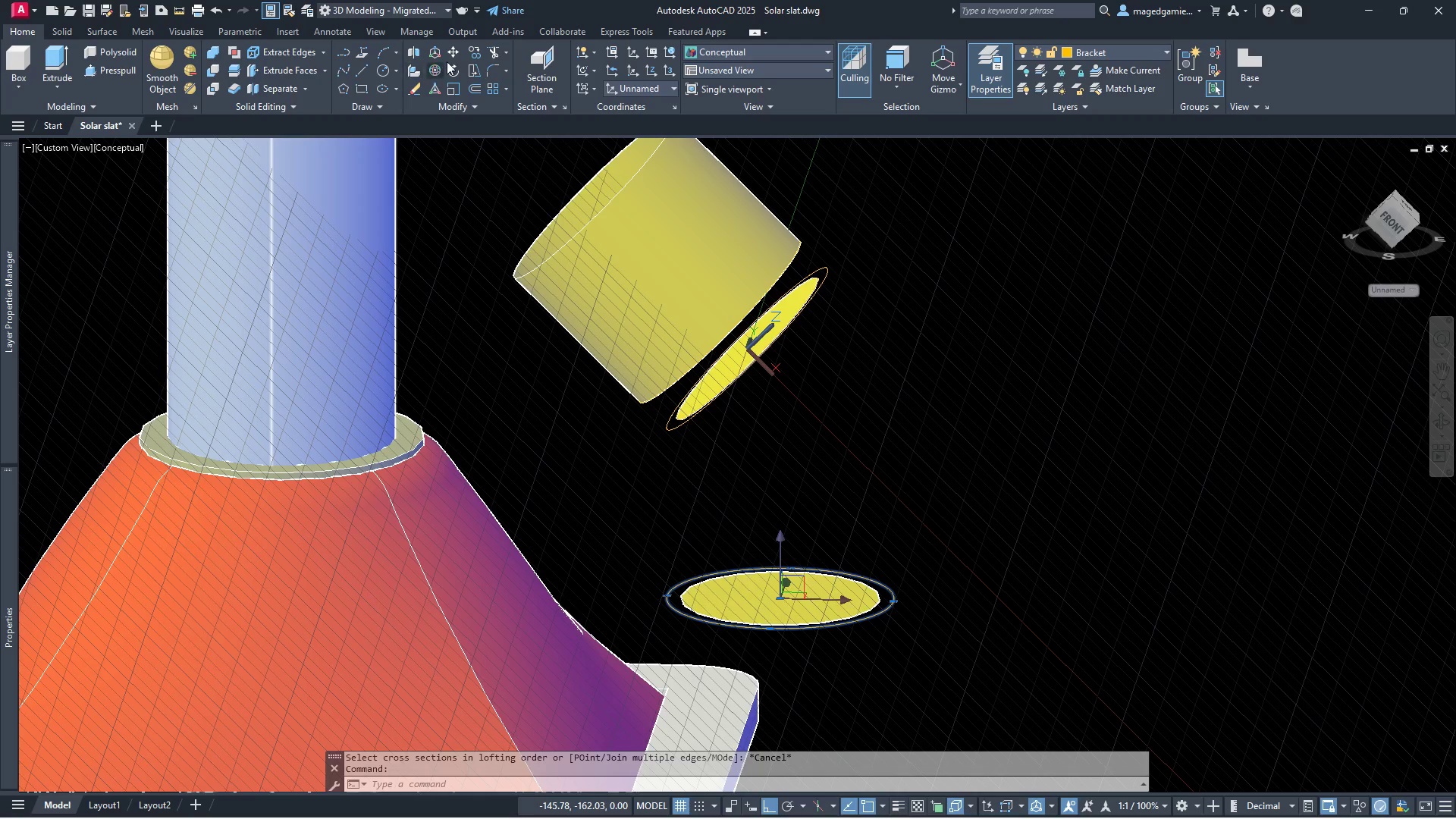 
left_click([453, 46])
 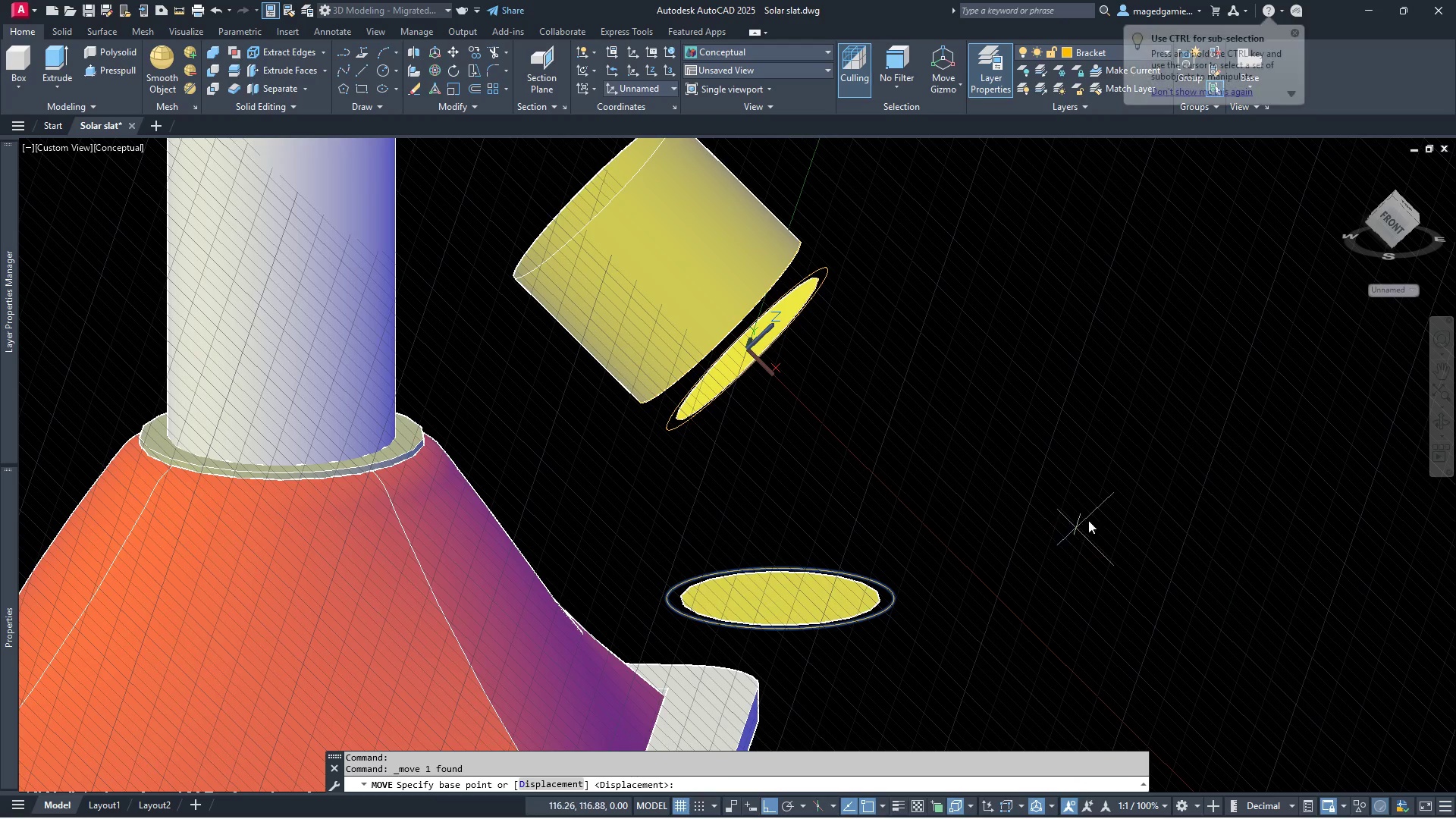 
key(Escape)
 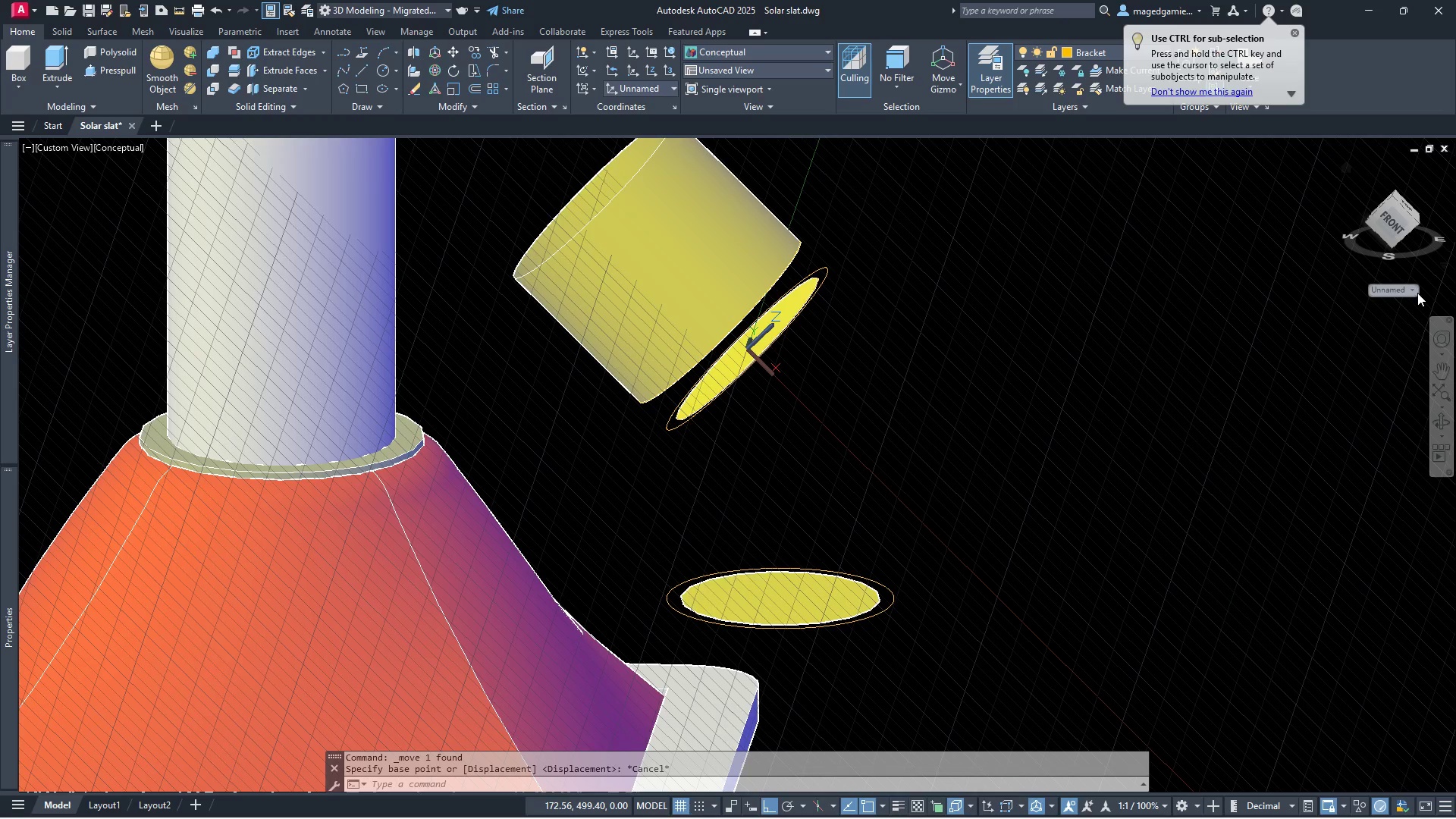 
left_click([1411, 288])
 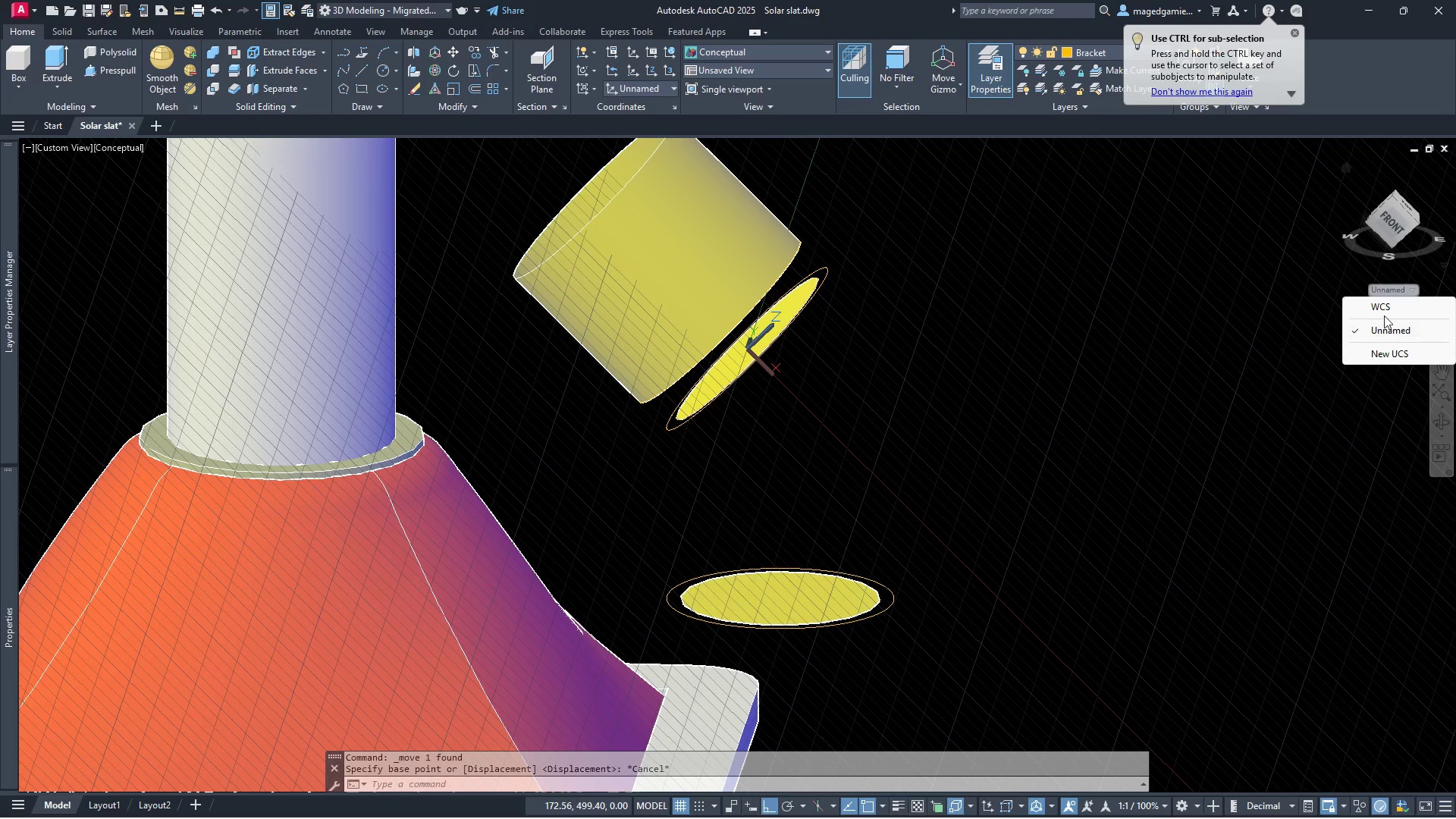 
left_click([1384, 306])
 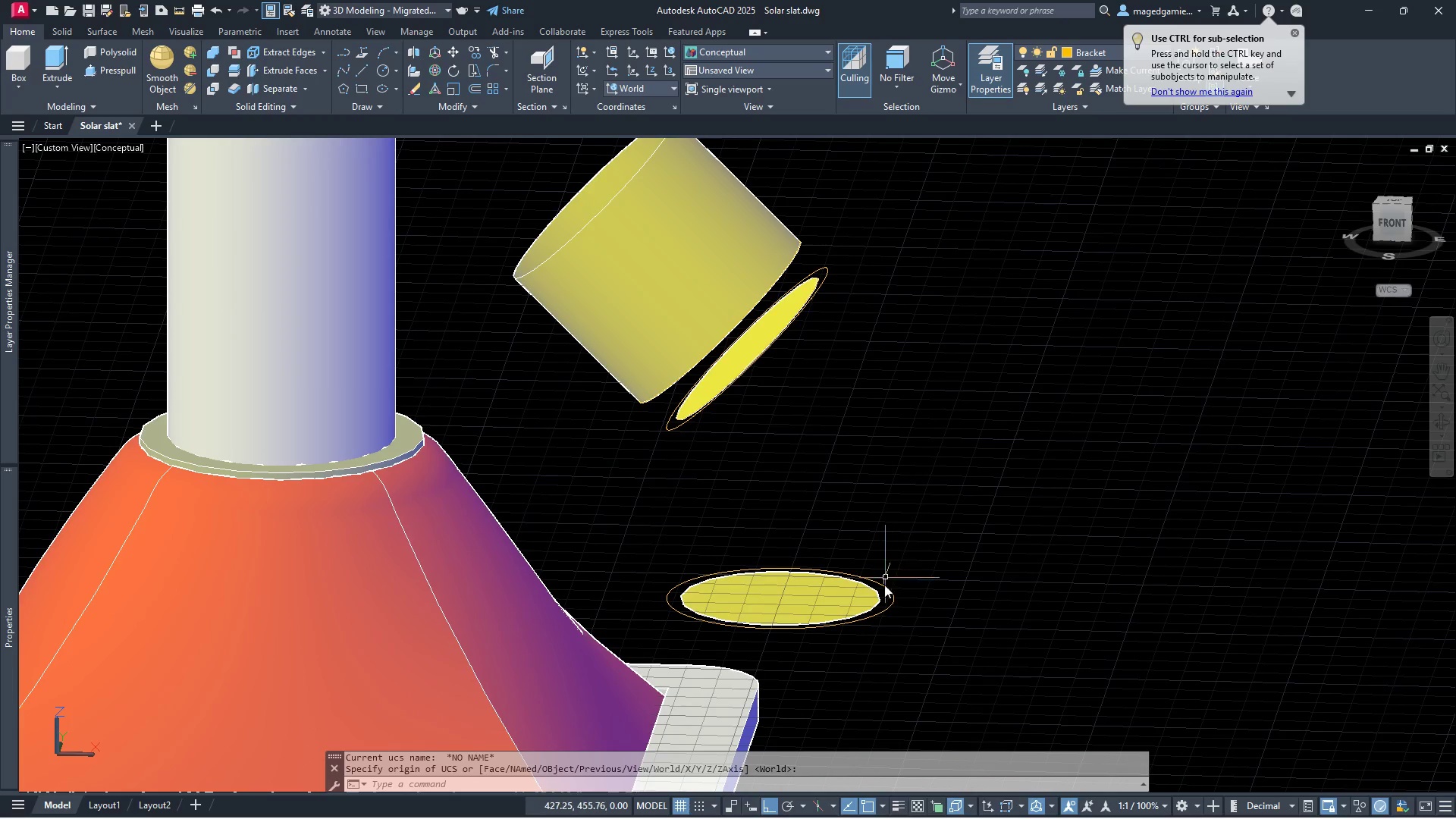 
left_click([894, 600])
 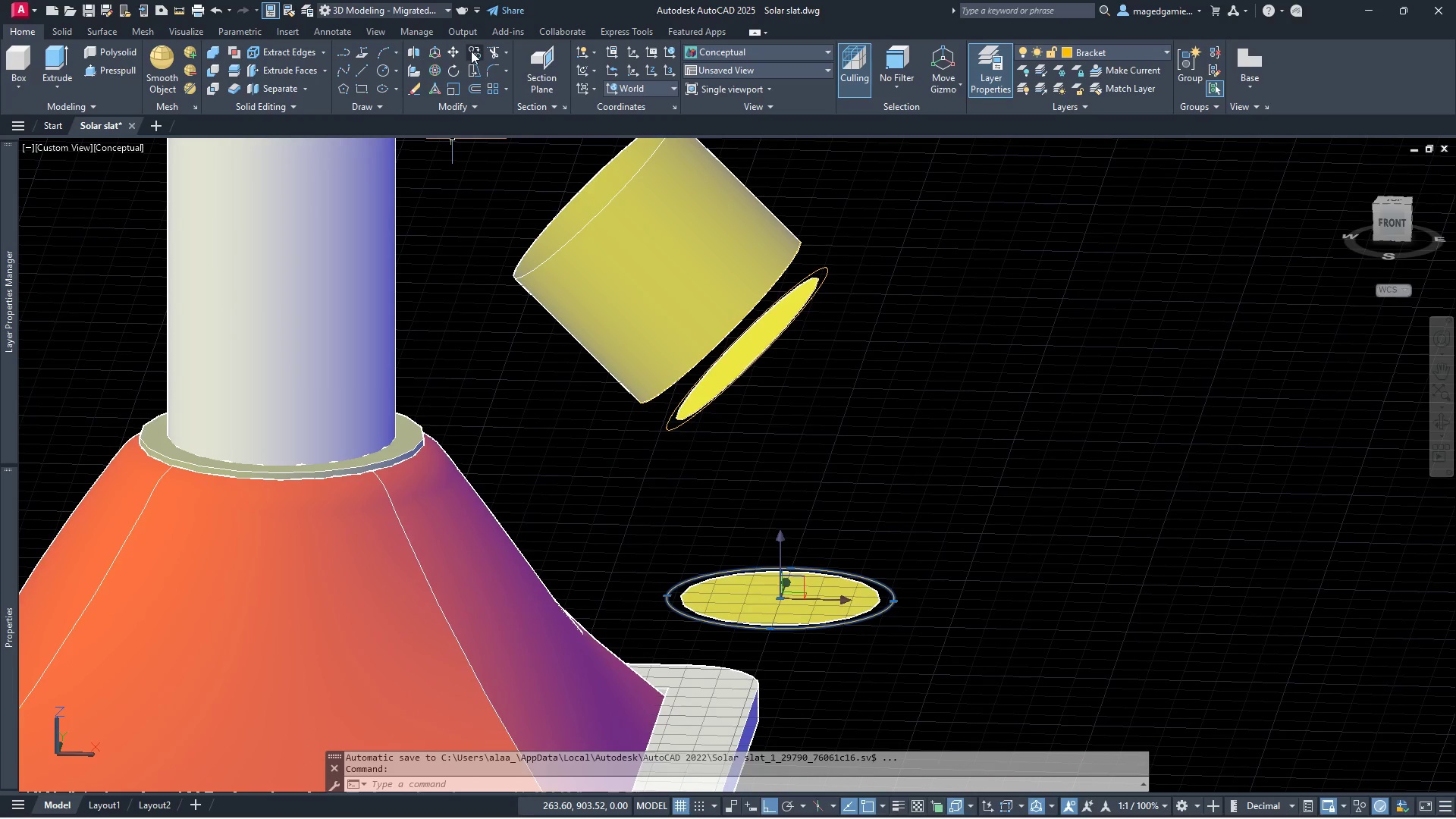 
left_click([471, 54])
 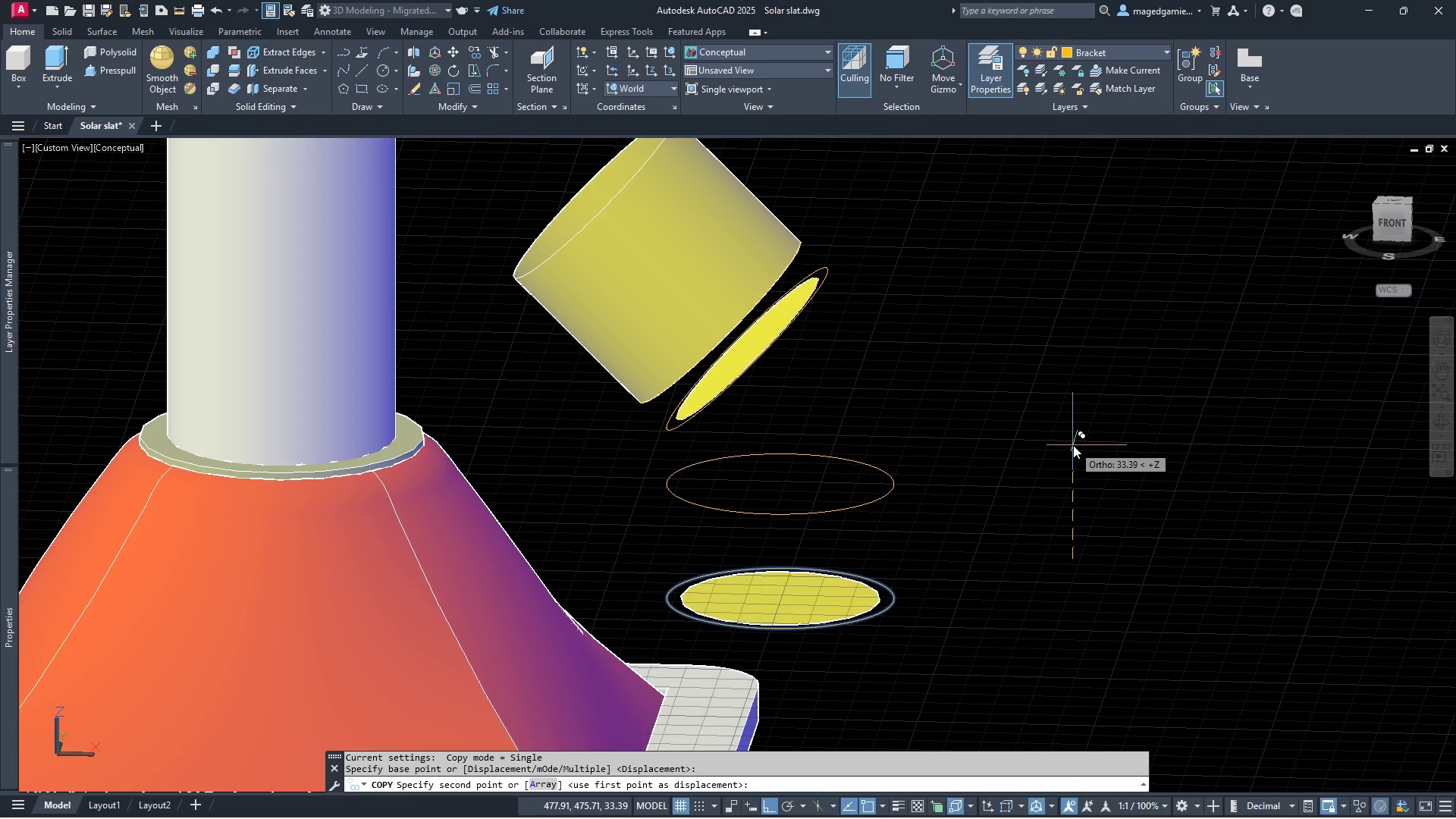 
type(30)
 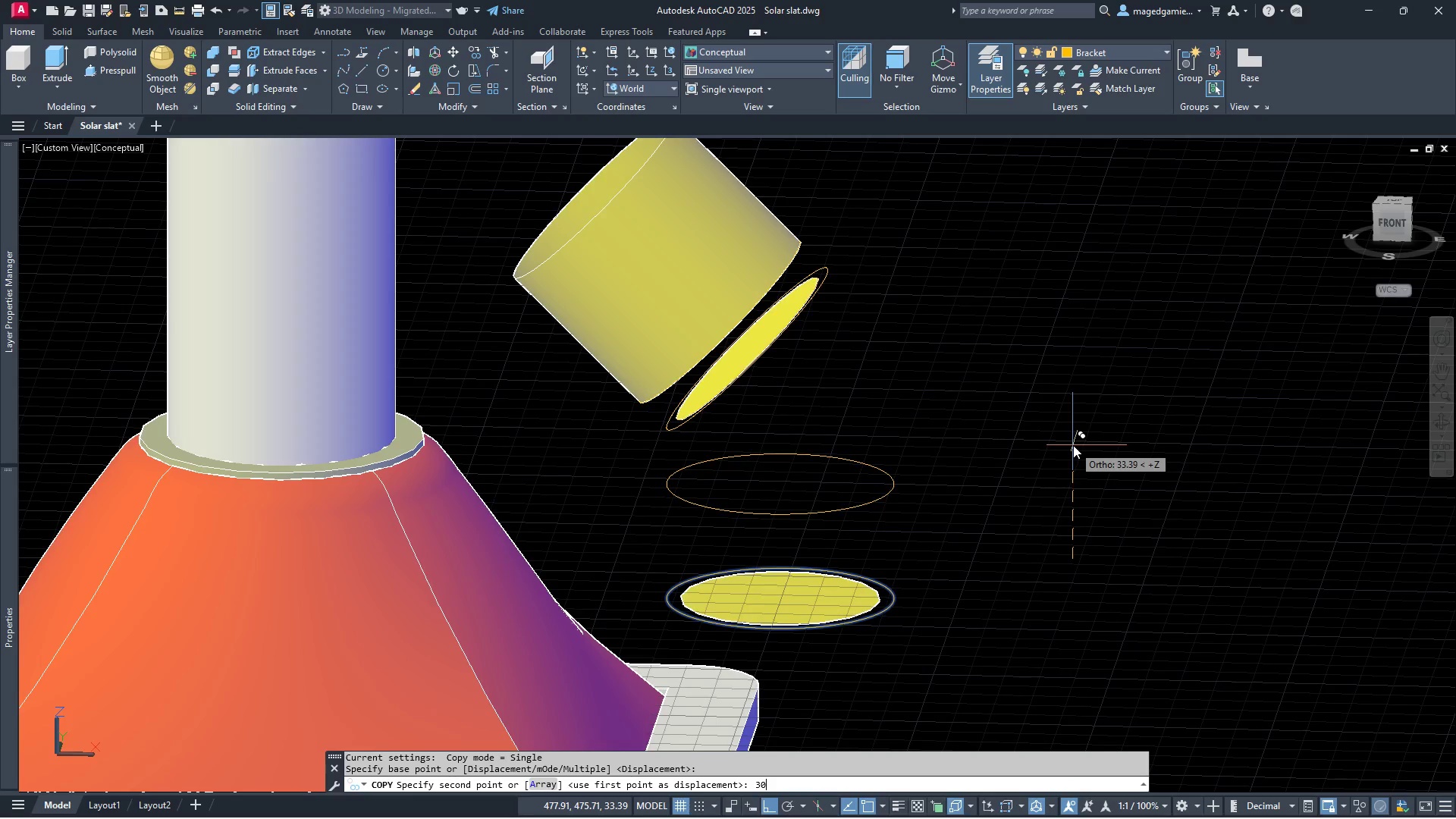 
key(Enter)
 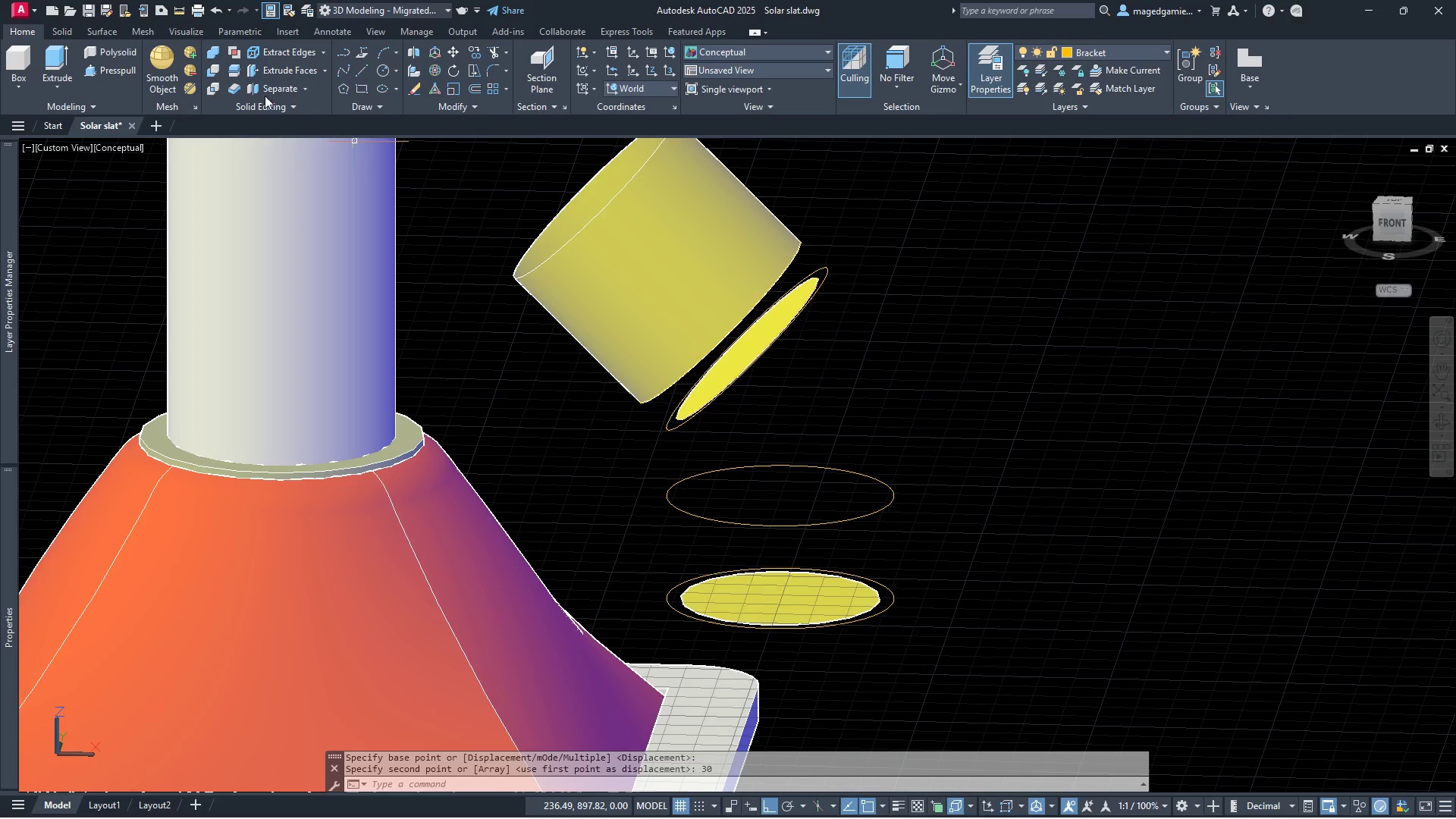 
mouse_move([119, 51])
 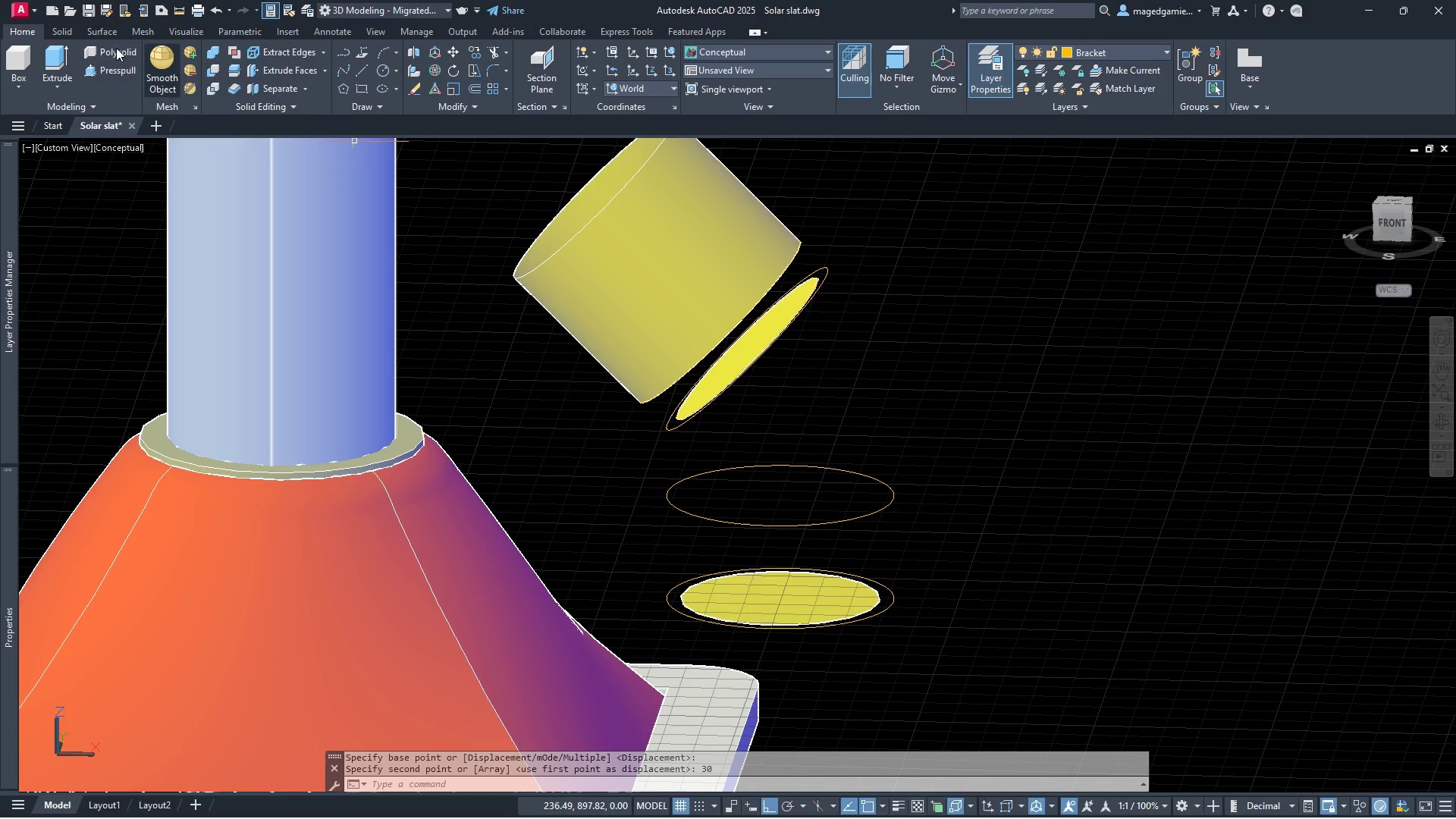 
left_click([99, 30])
 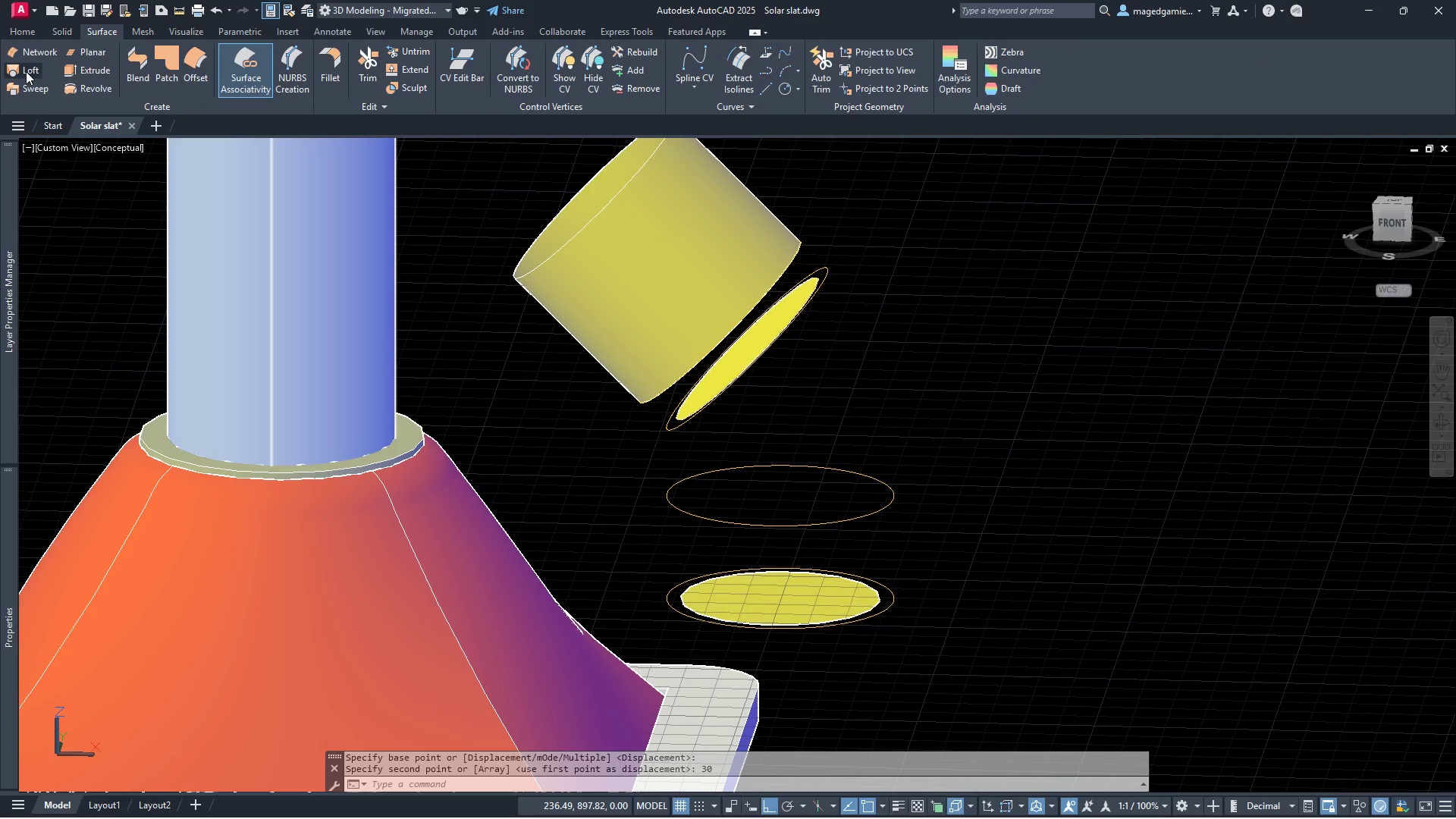 
left_click([26, 68])
 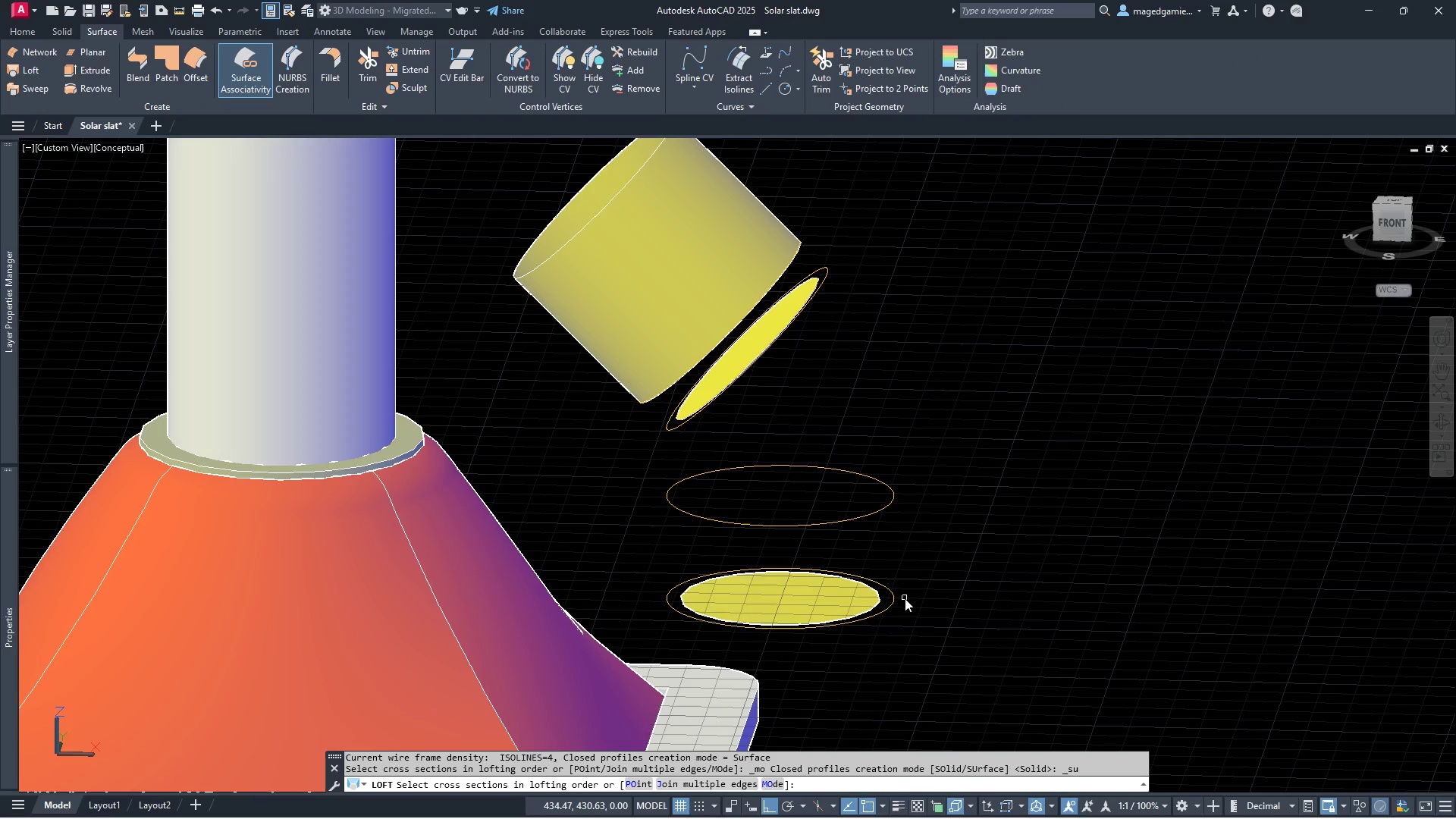 
left_click([893, 604])
 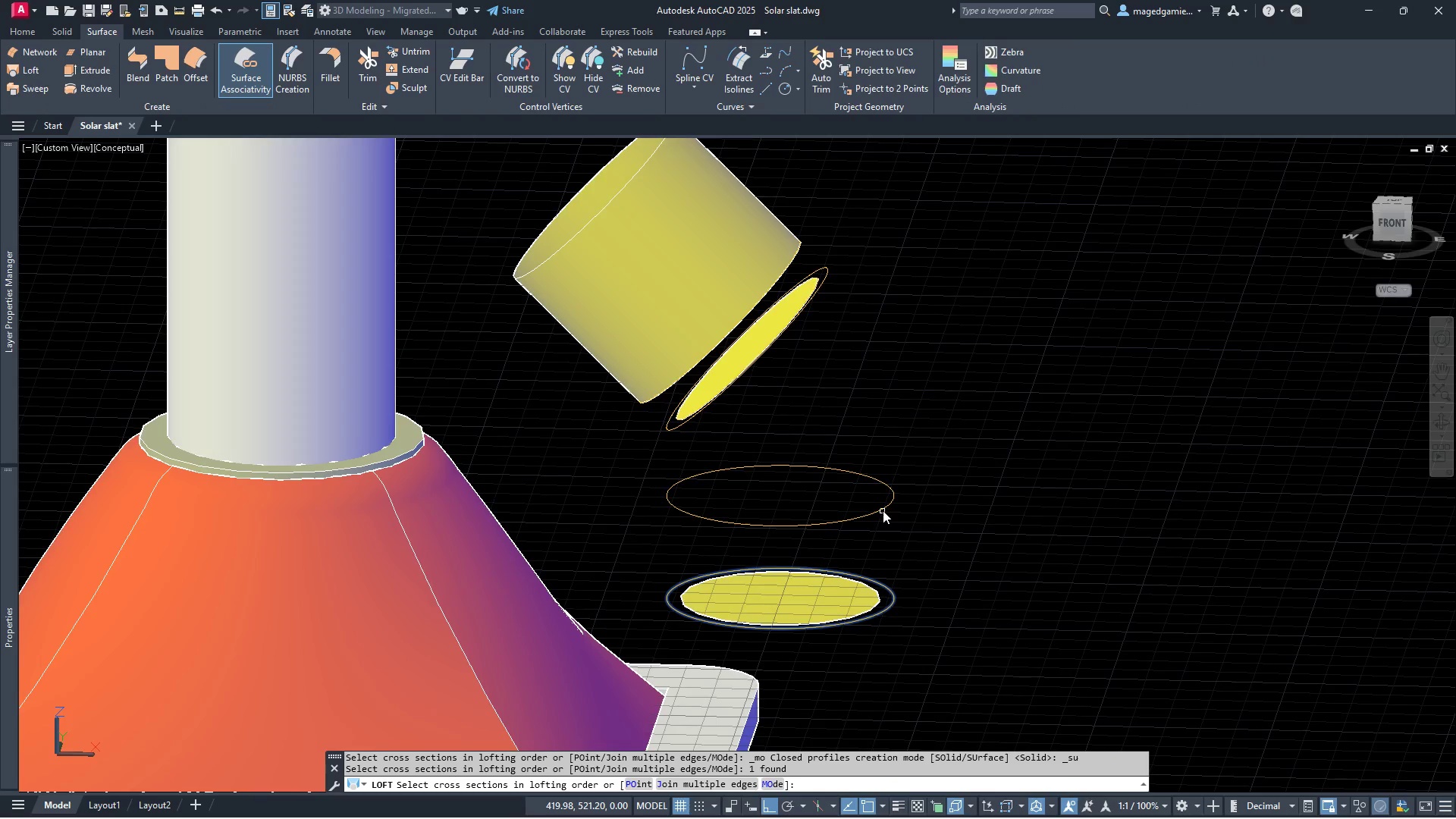 
left_click([883, 508])
 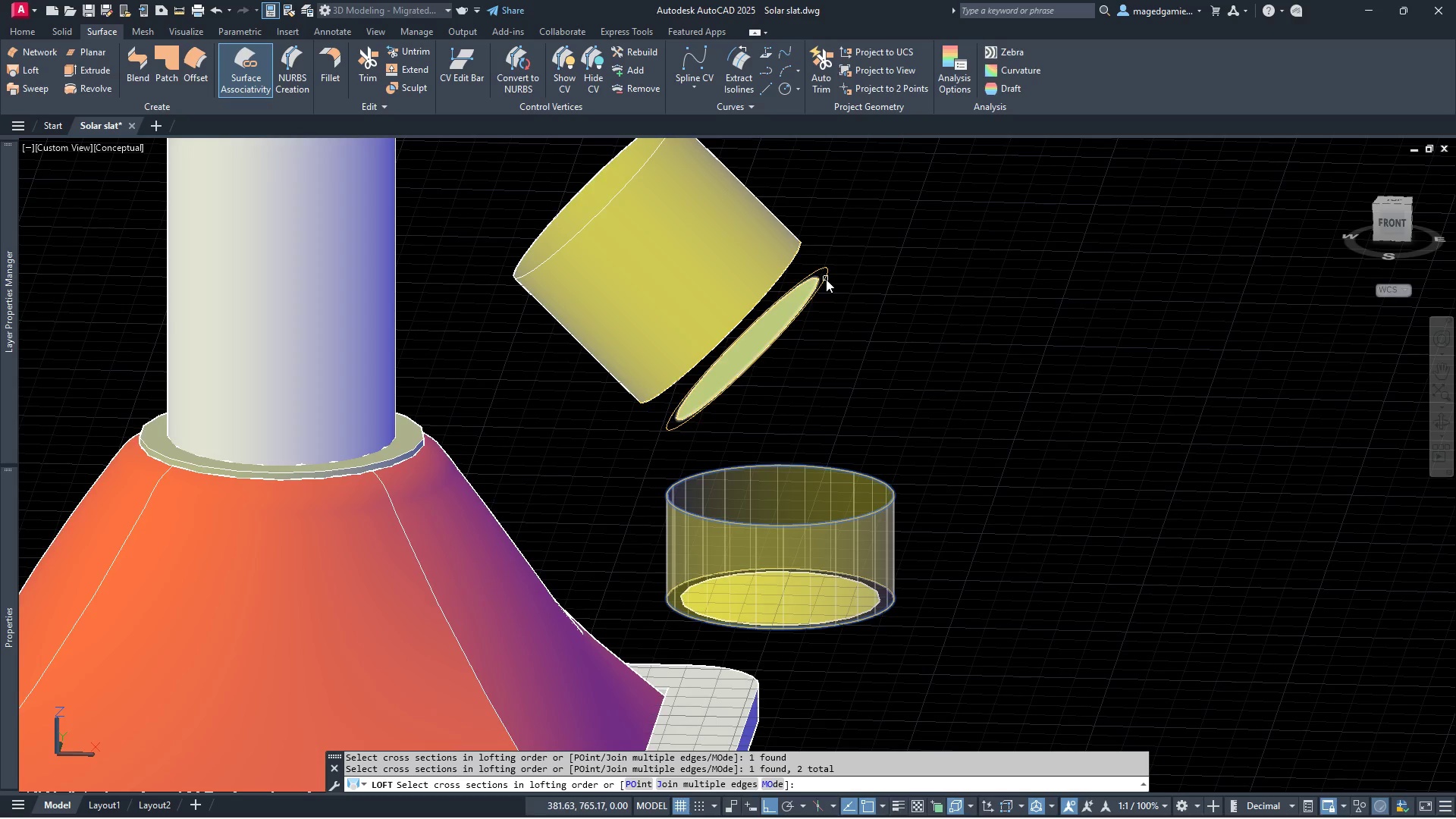 
left_click([826, 279])
 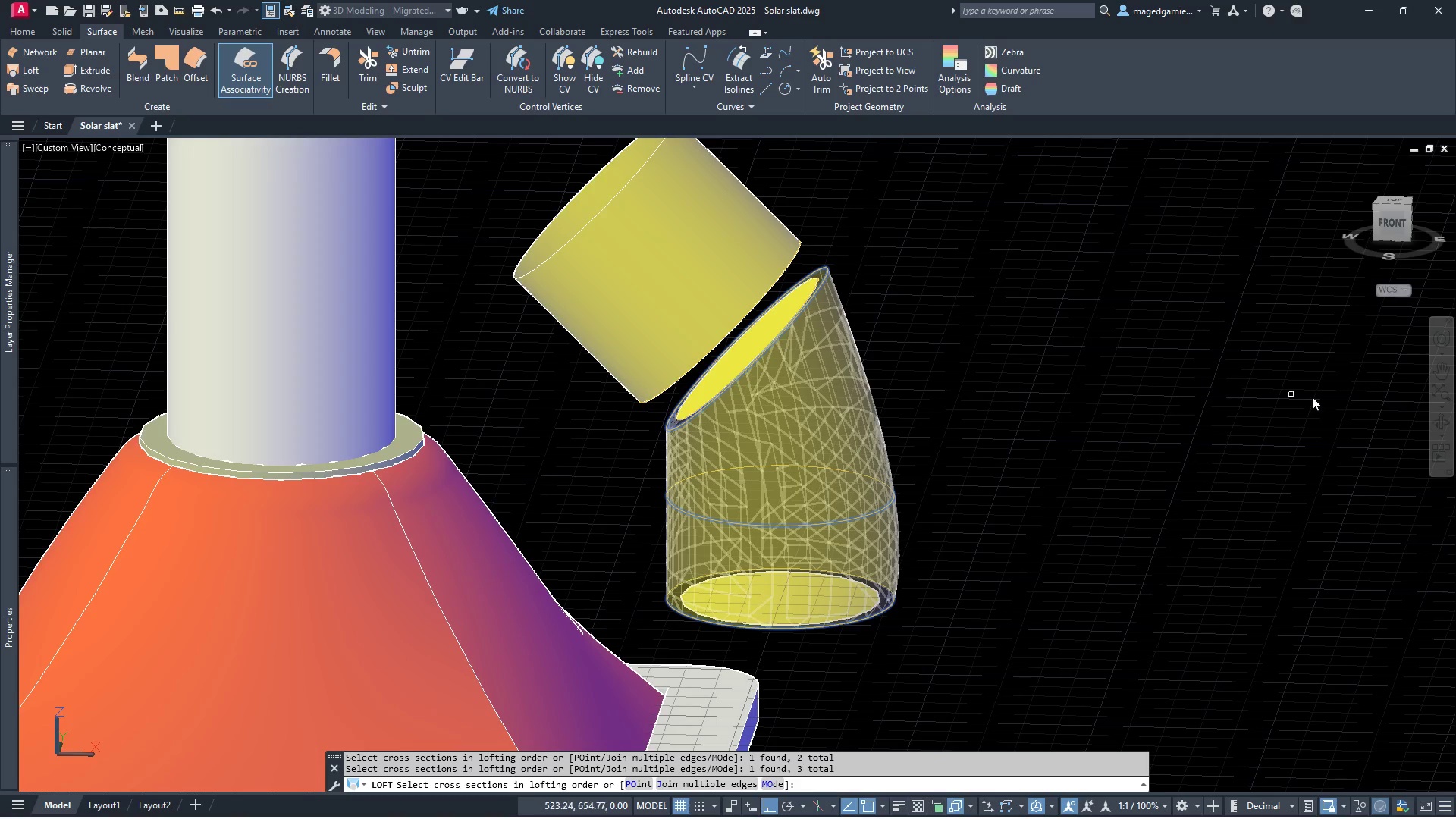 
wait(9.75)
 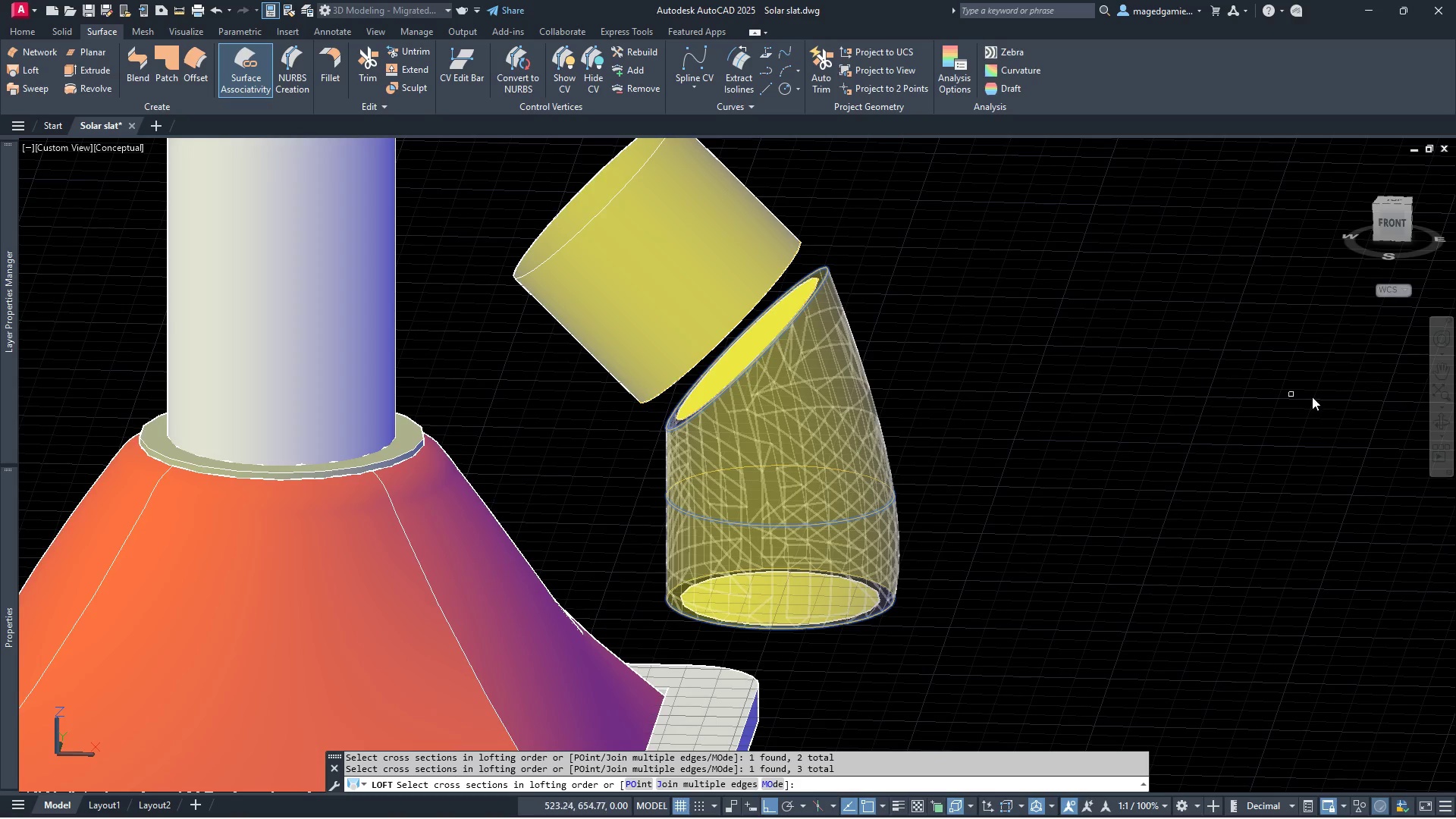 
left_click([795, 254])
 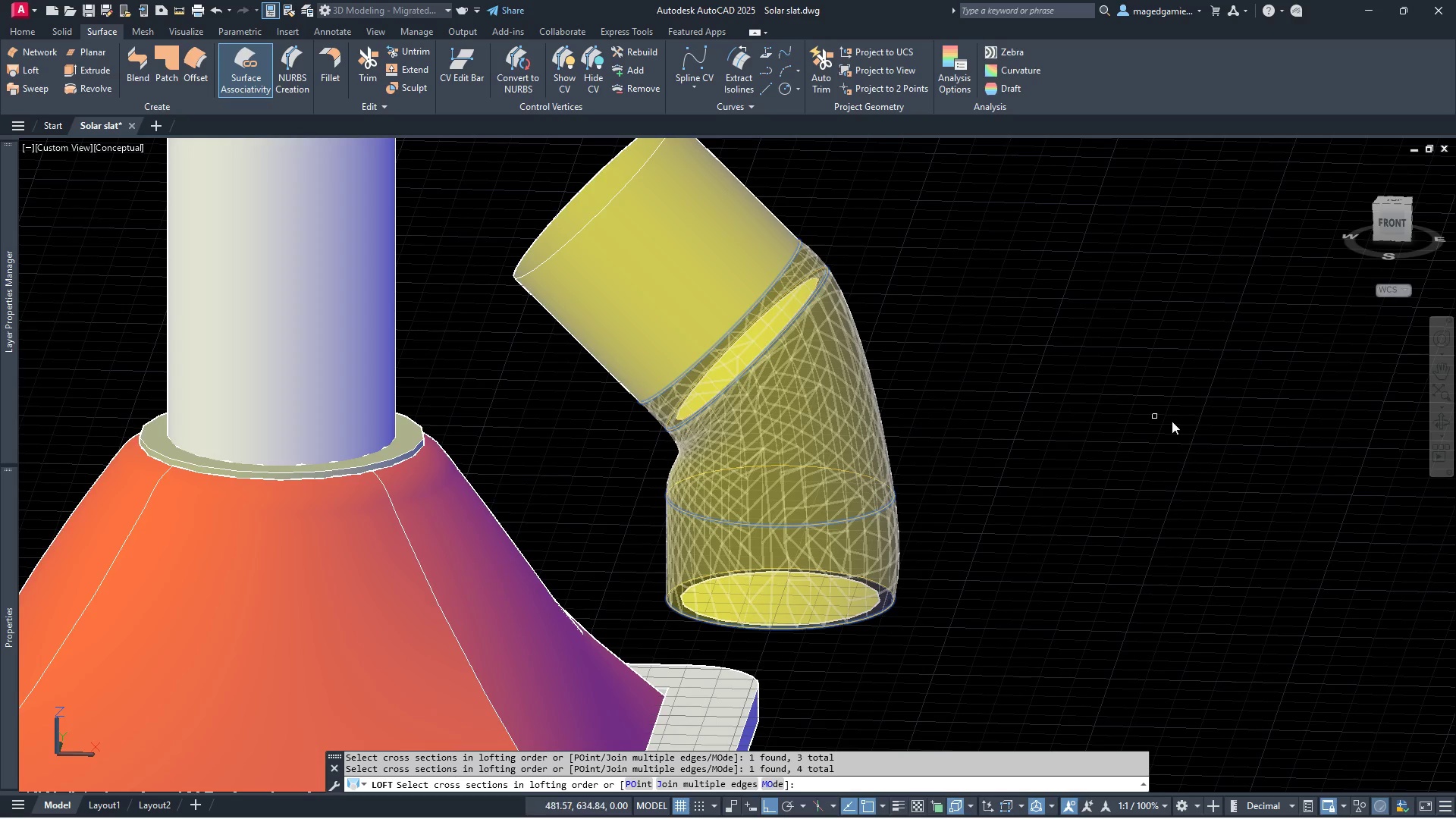 
left_click([1443, 419])
 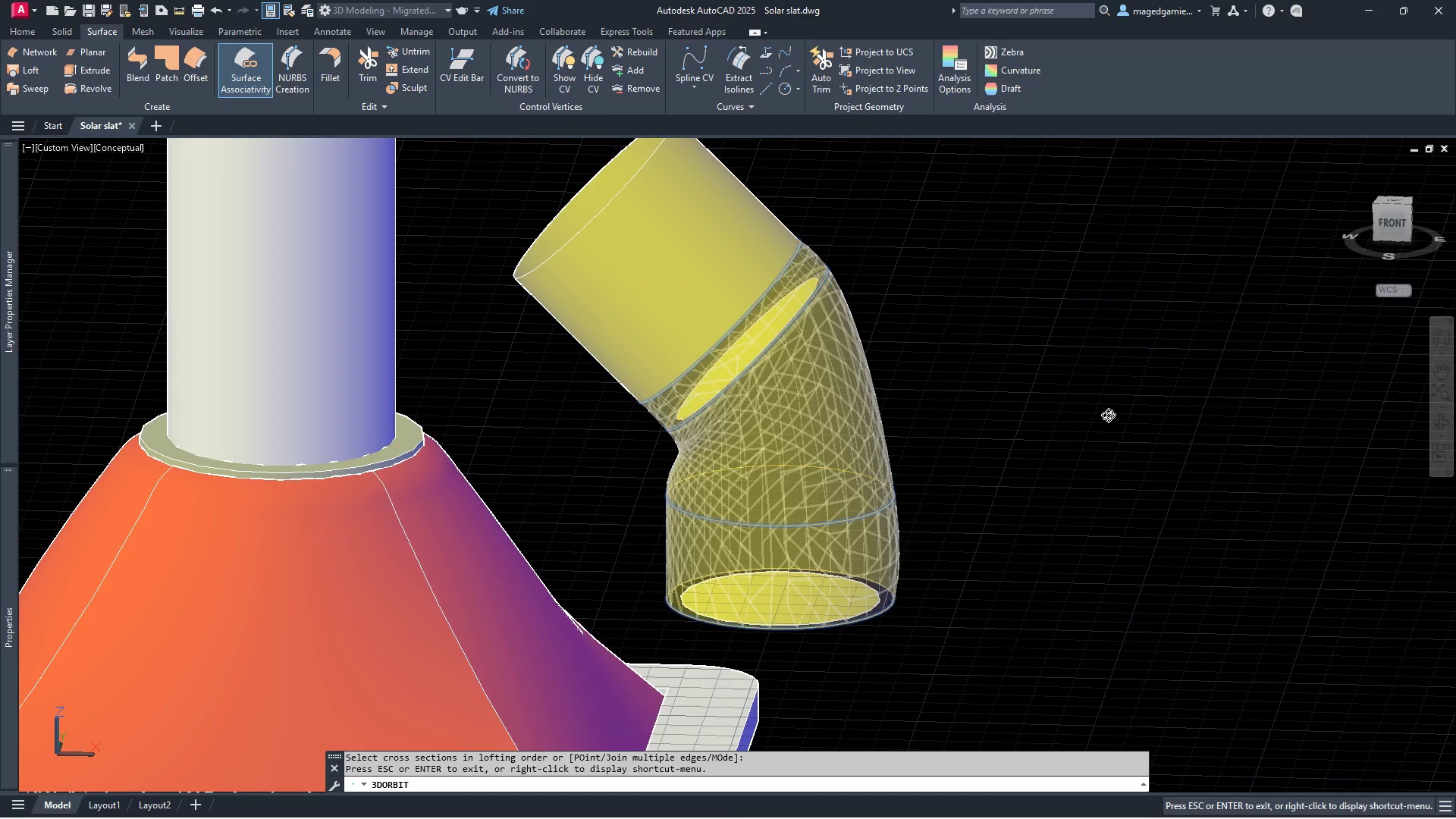 
left_click_drag(start_coordinate=[1097, 415], to_coordinate=[1068, 426])
 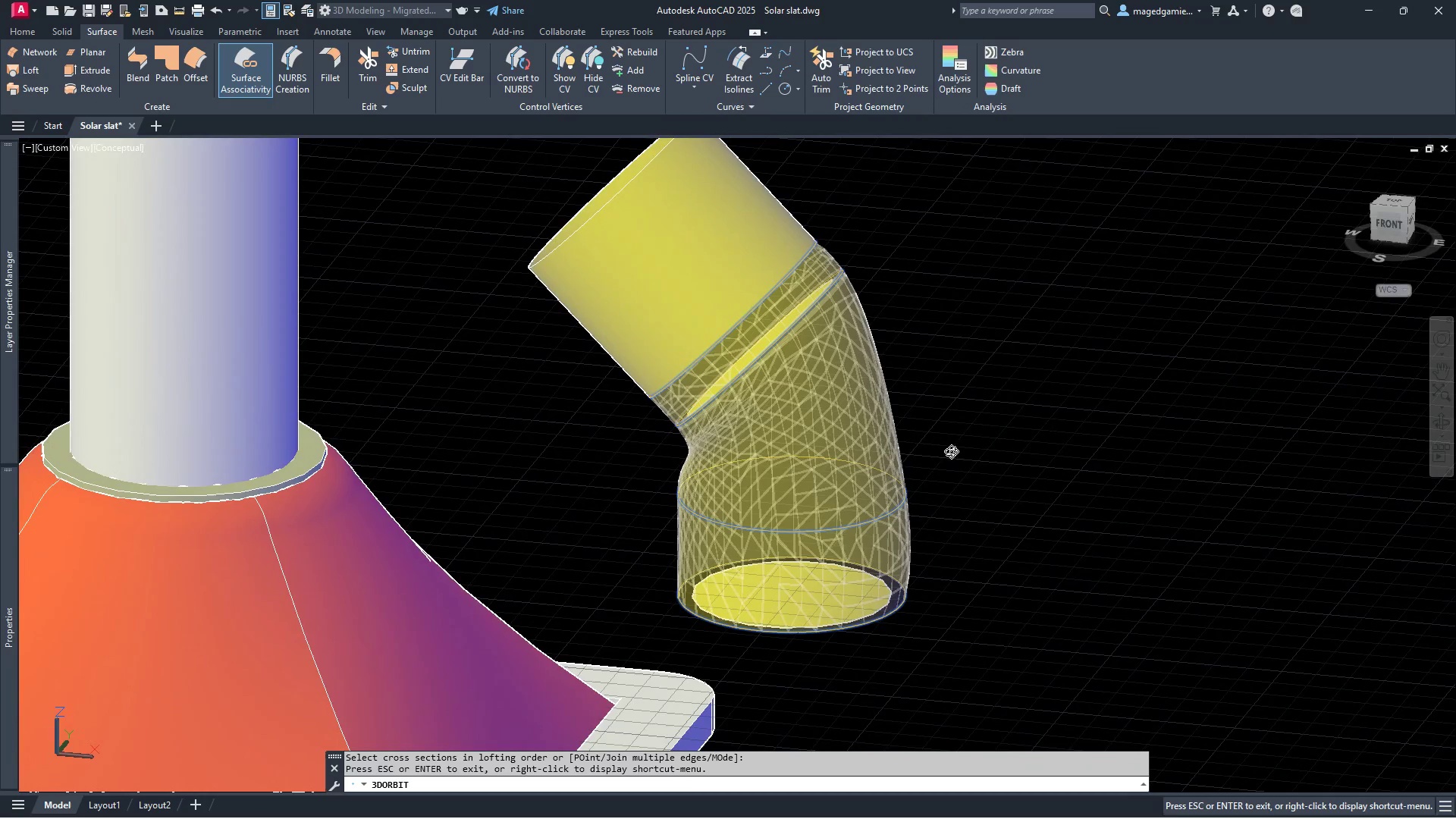 
key(Escape)
 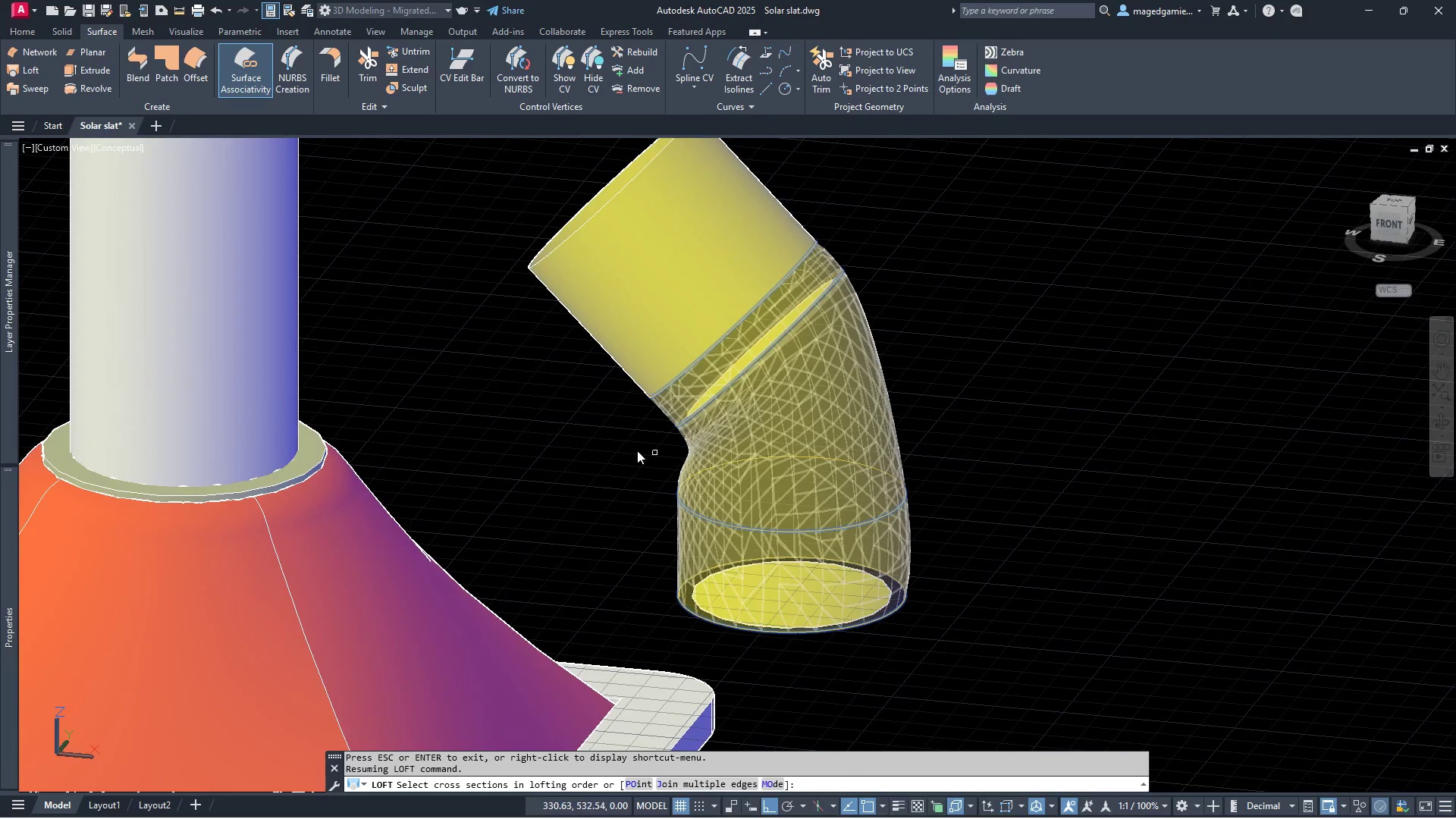 
scroll: coordinate [596, 447], scroll_direction: none, amount: 0.0
 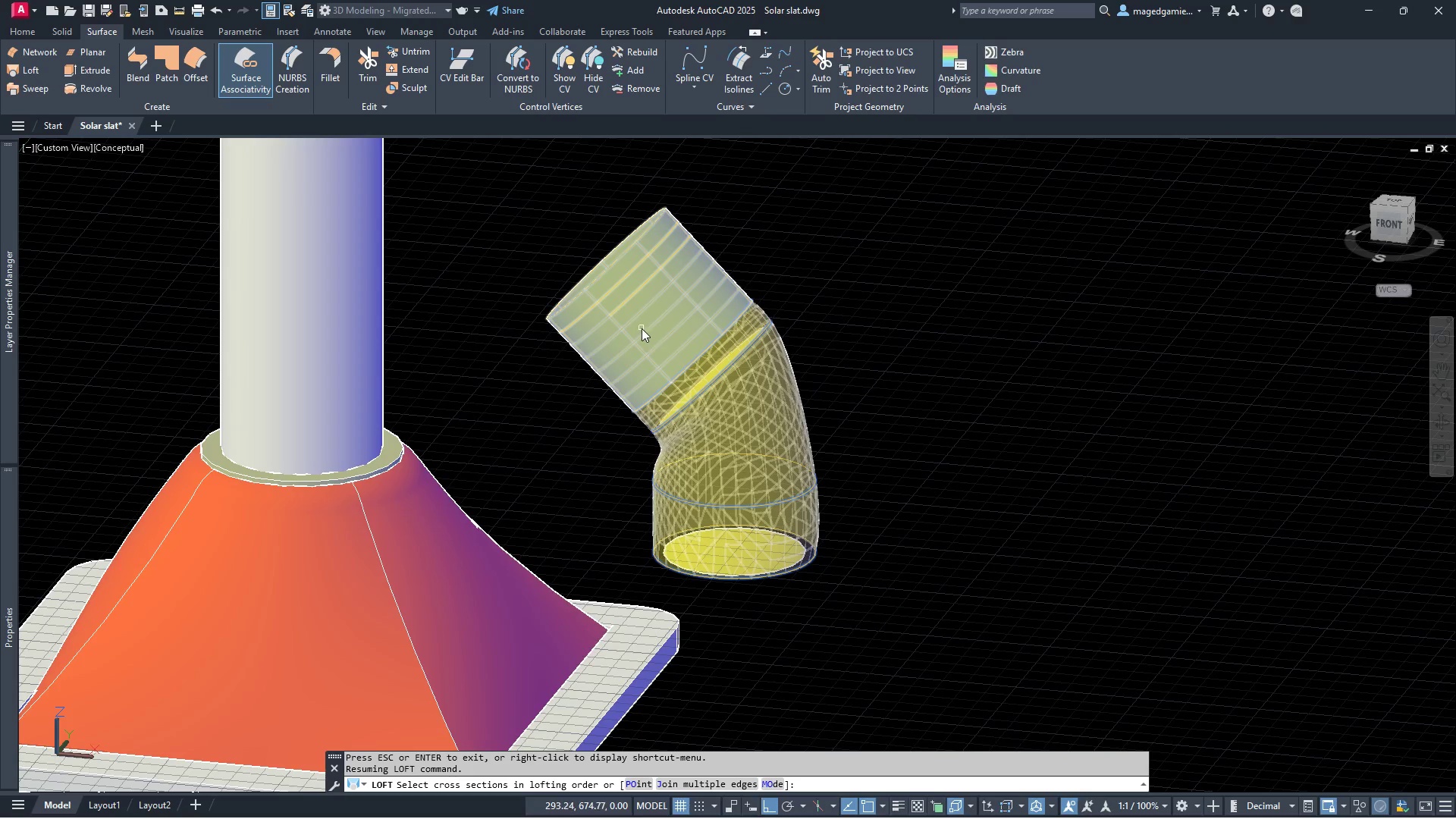 
key(Escape)
 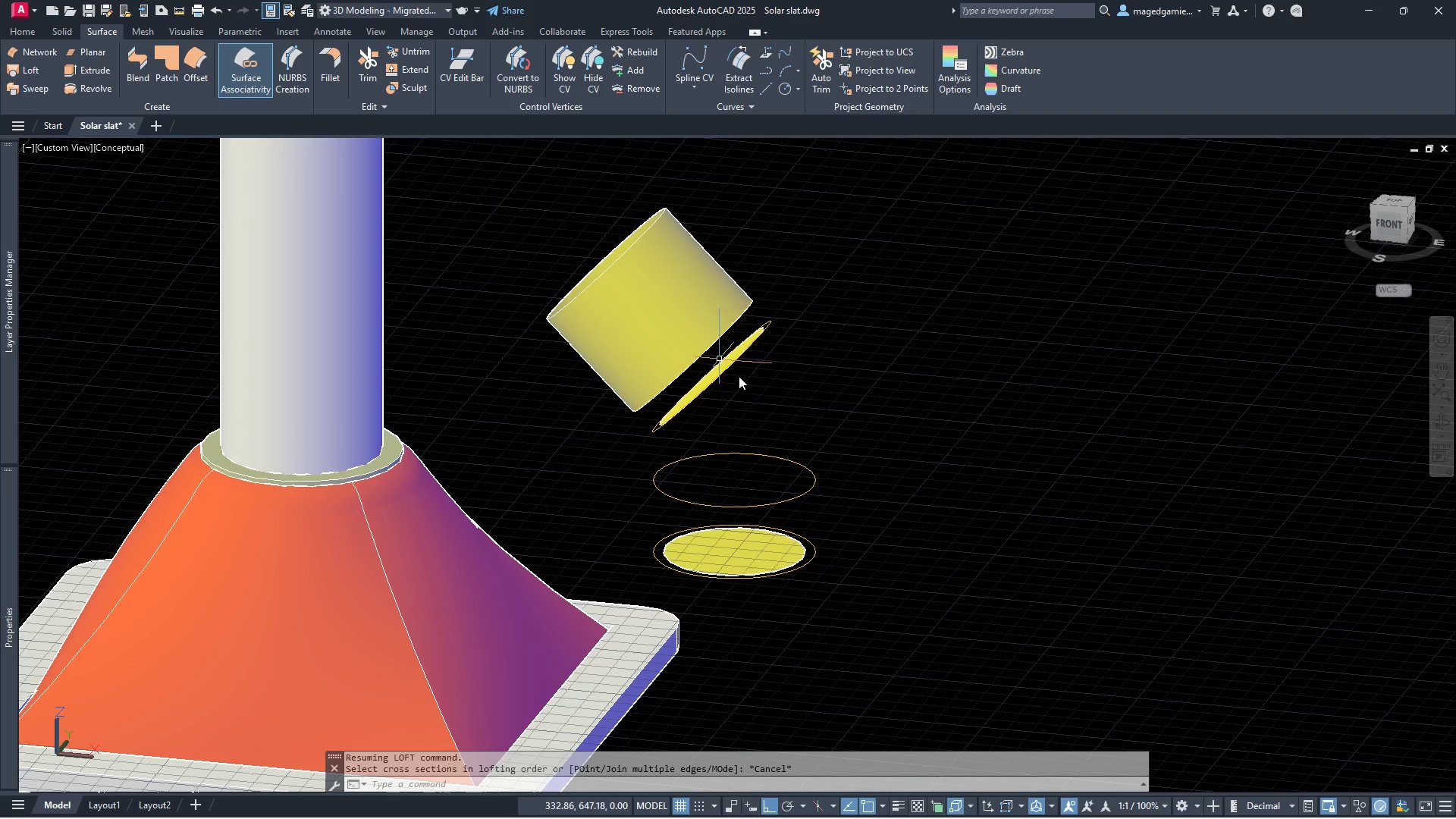 
scroll: coordinate [753, 497], scroll_direction: up, amount: 1.0
 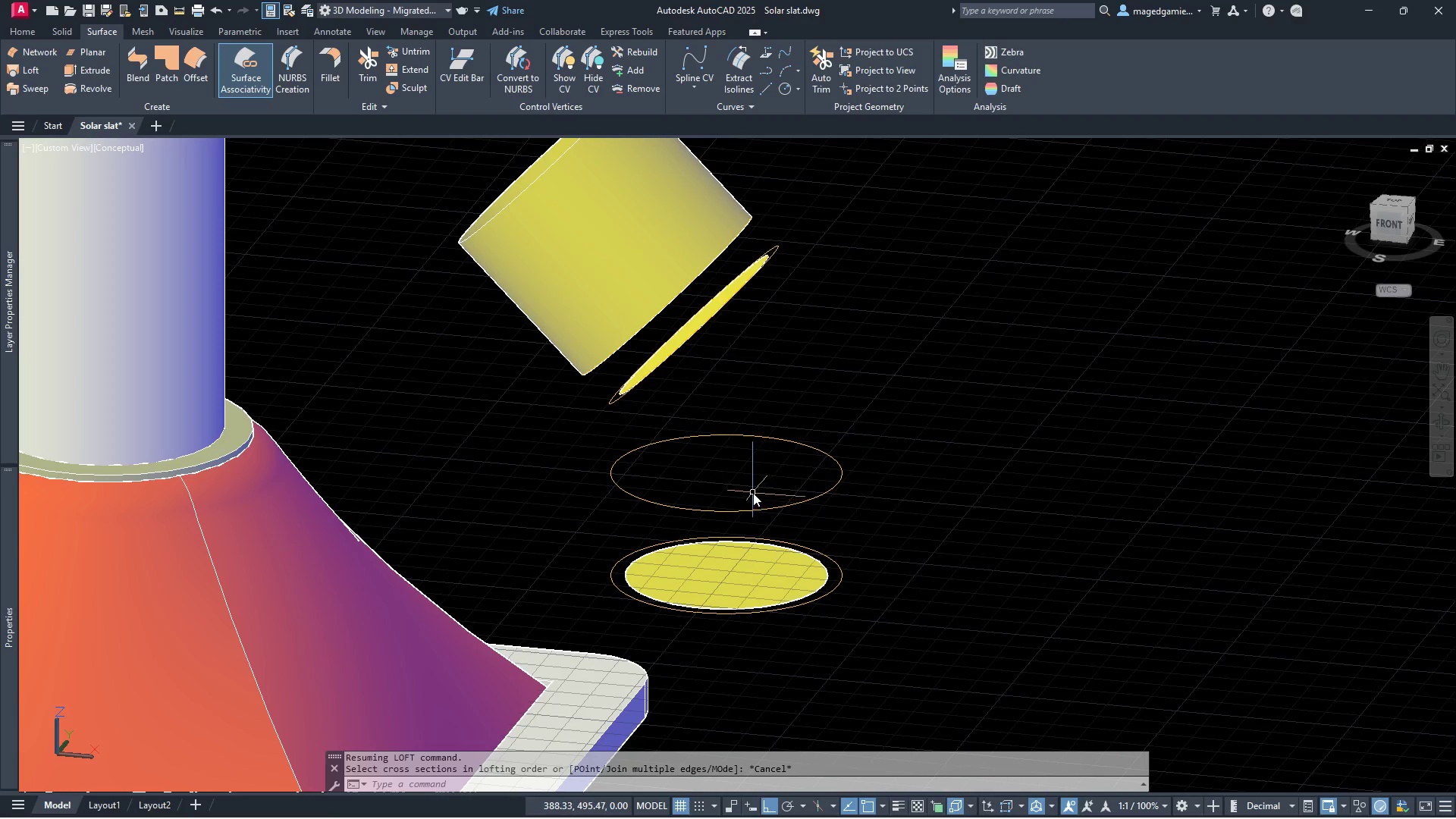 
scroll: coordinate [819, 504], scroll_direction: down, amount: 2.0
 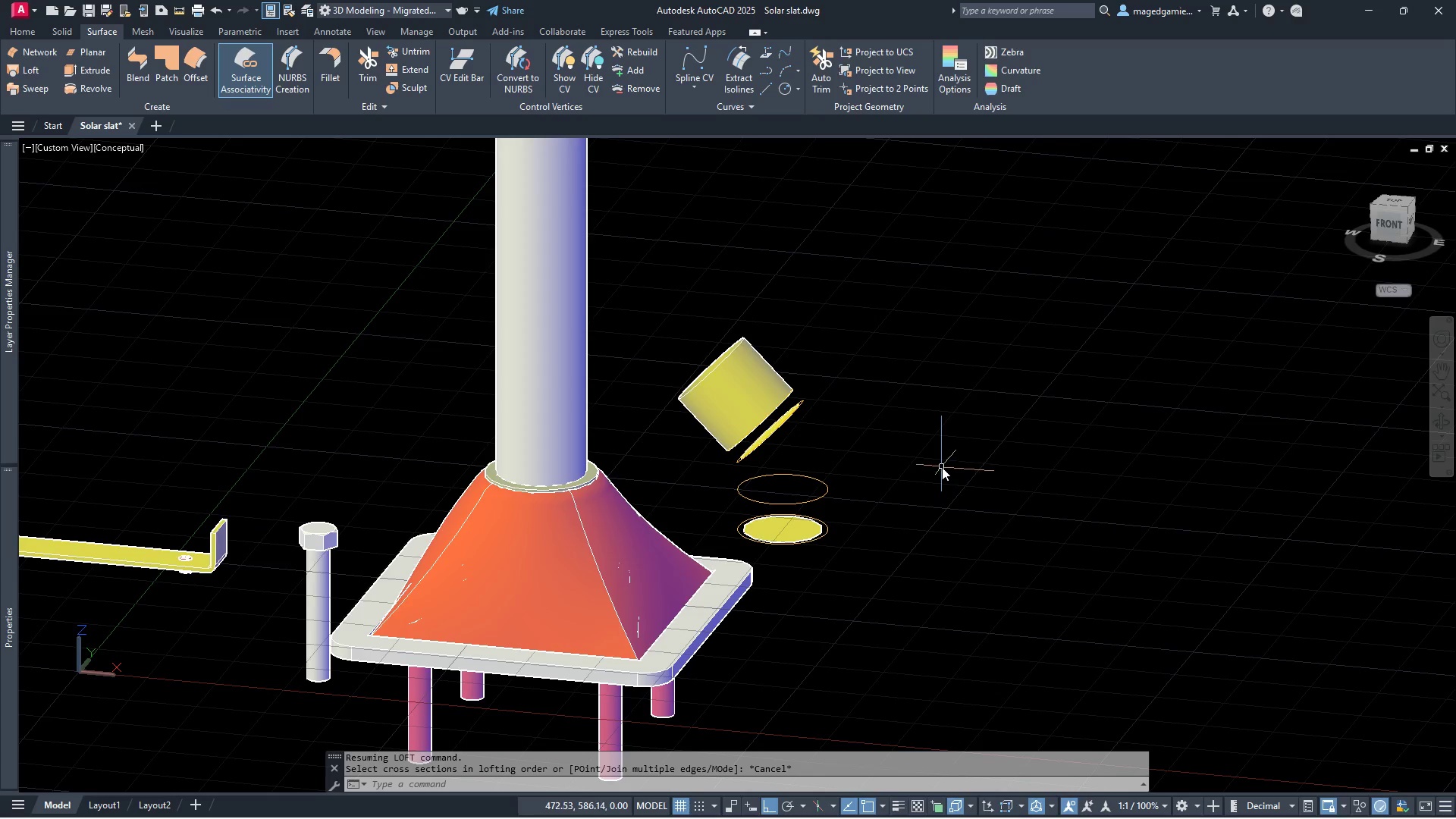 
scroll: coordinate [942, 467], scroll_direction: up, amount: 1.0
 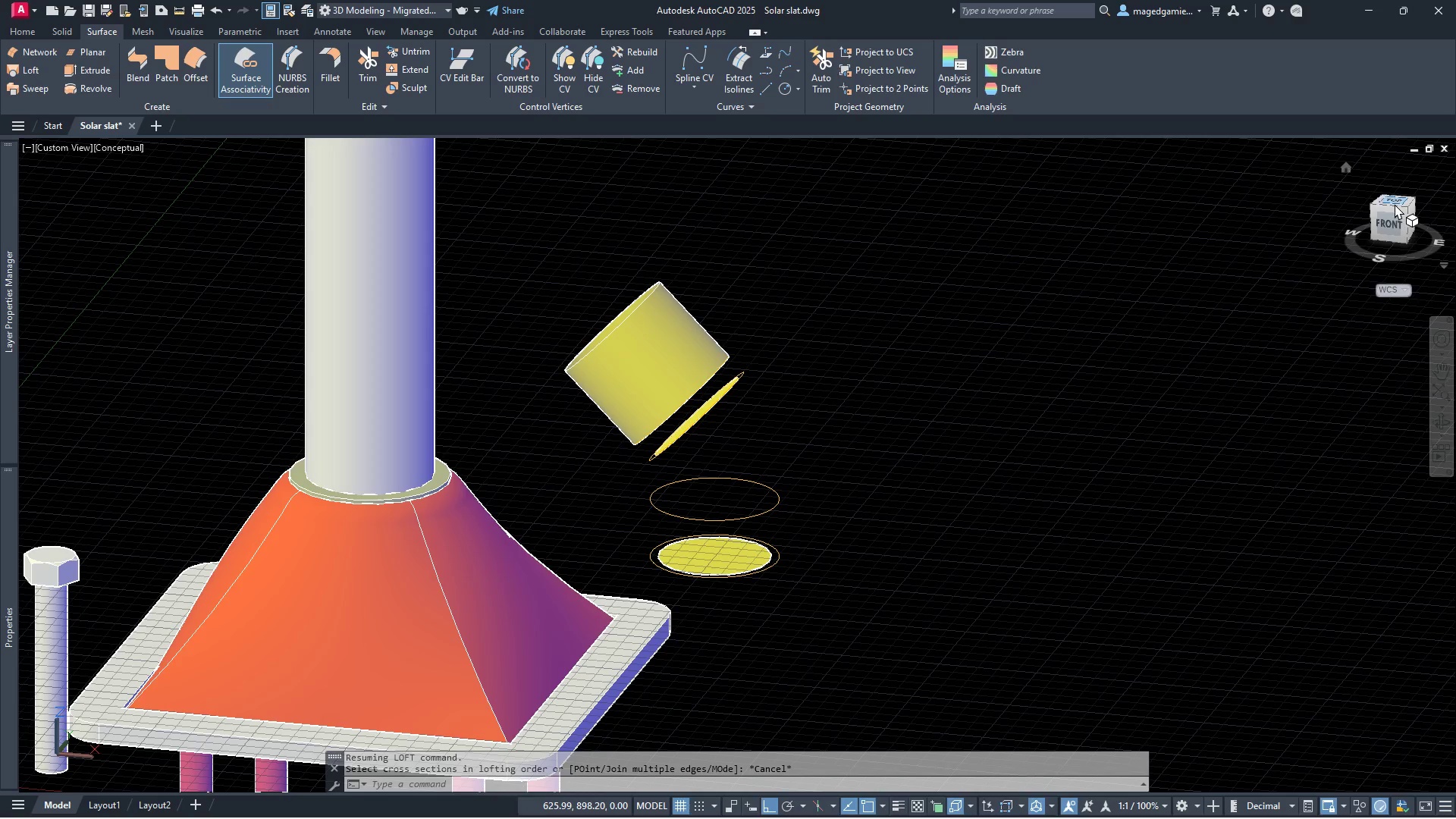 
left_click([1397, 201])
 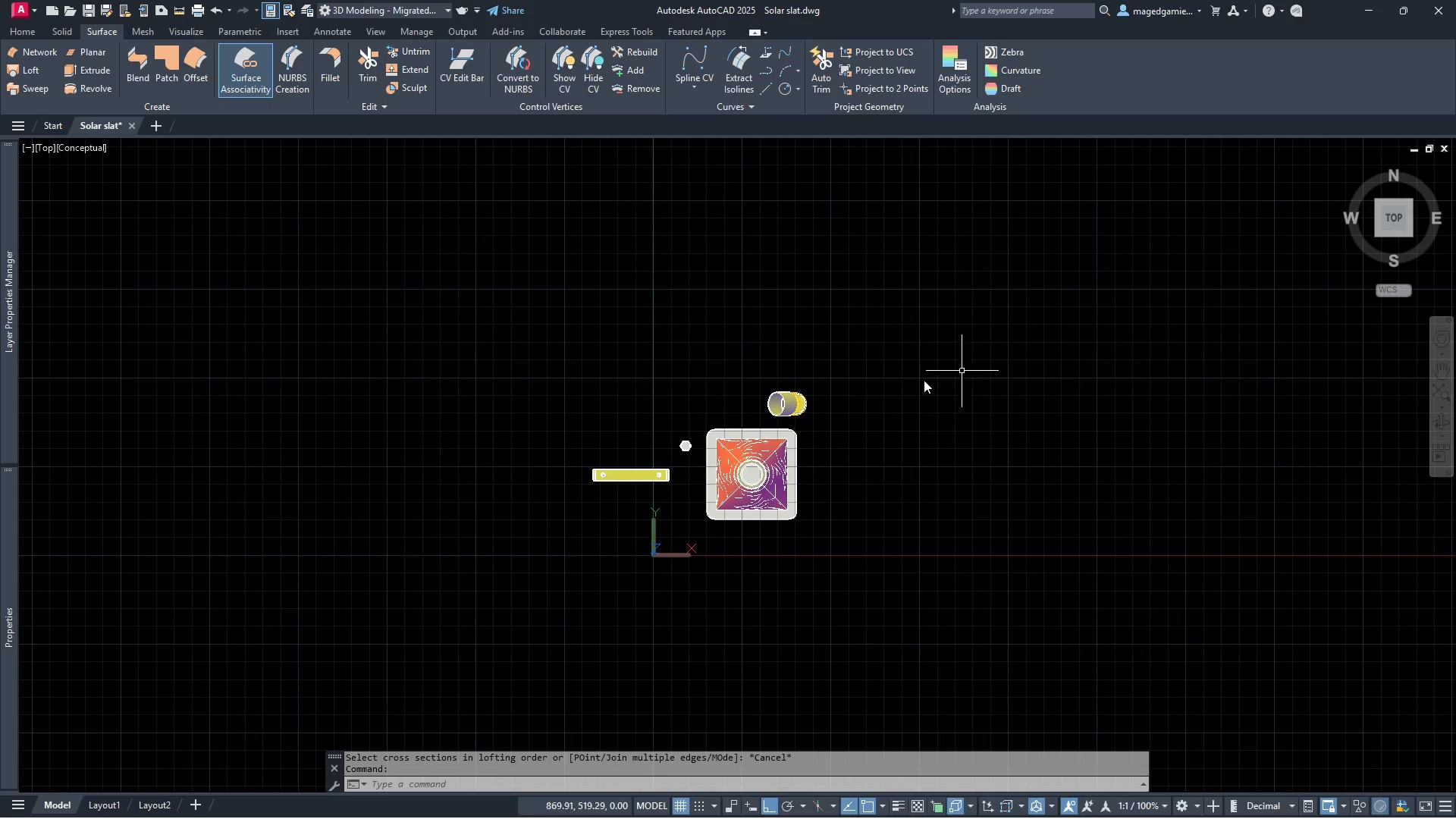 
scroll: coordinate [831, 399], scroll_direction: up, amount: 5.0
 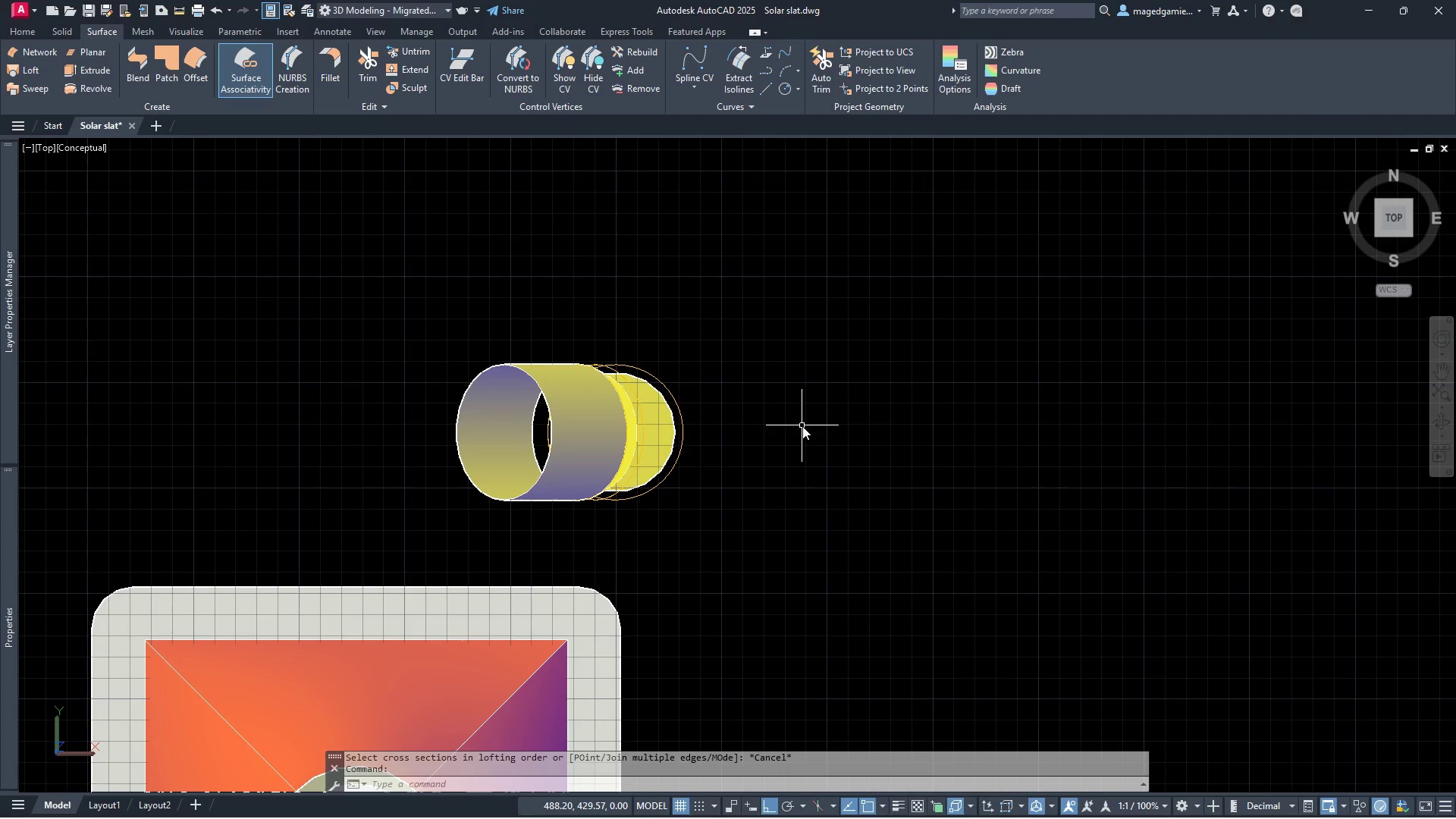 
key(Escape)
 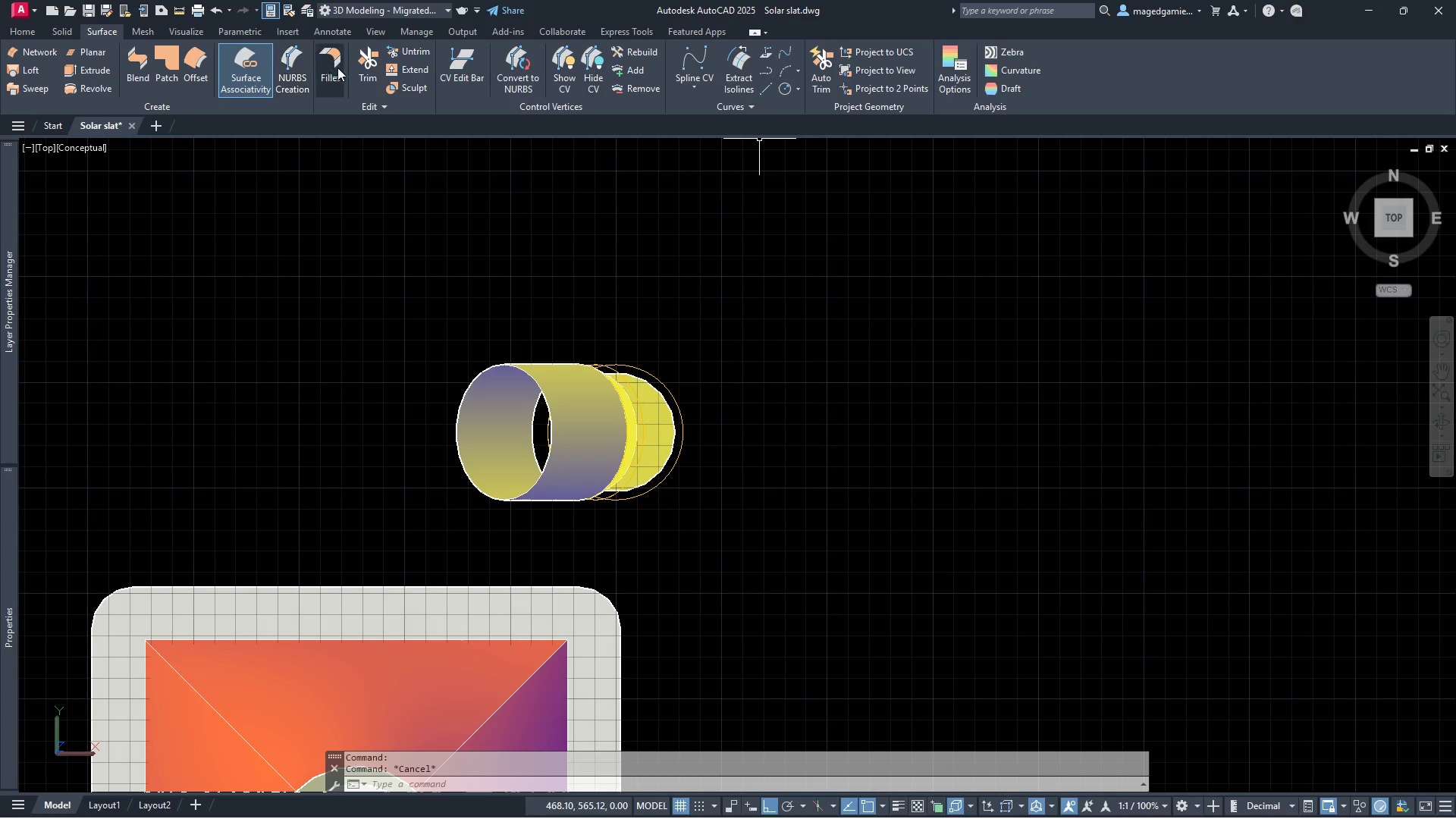 
left_click([20, 30])
 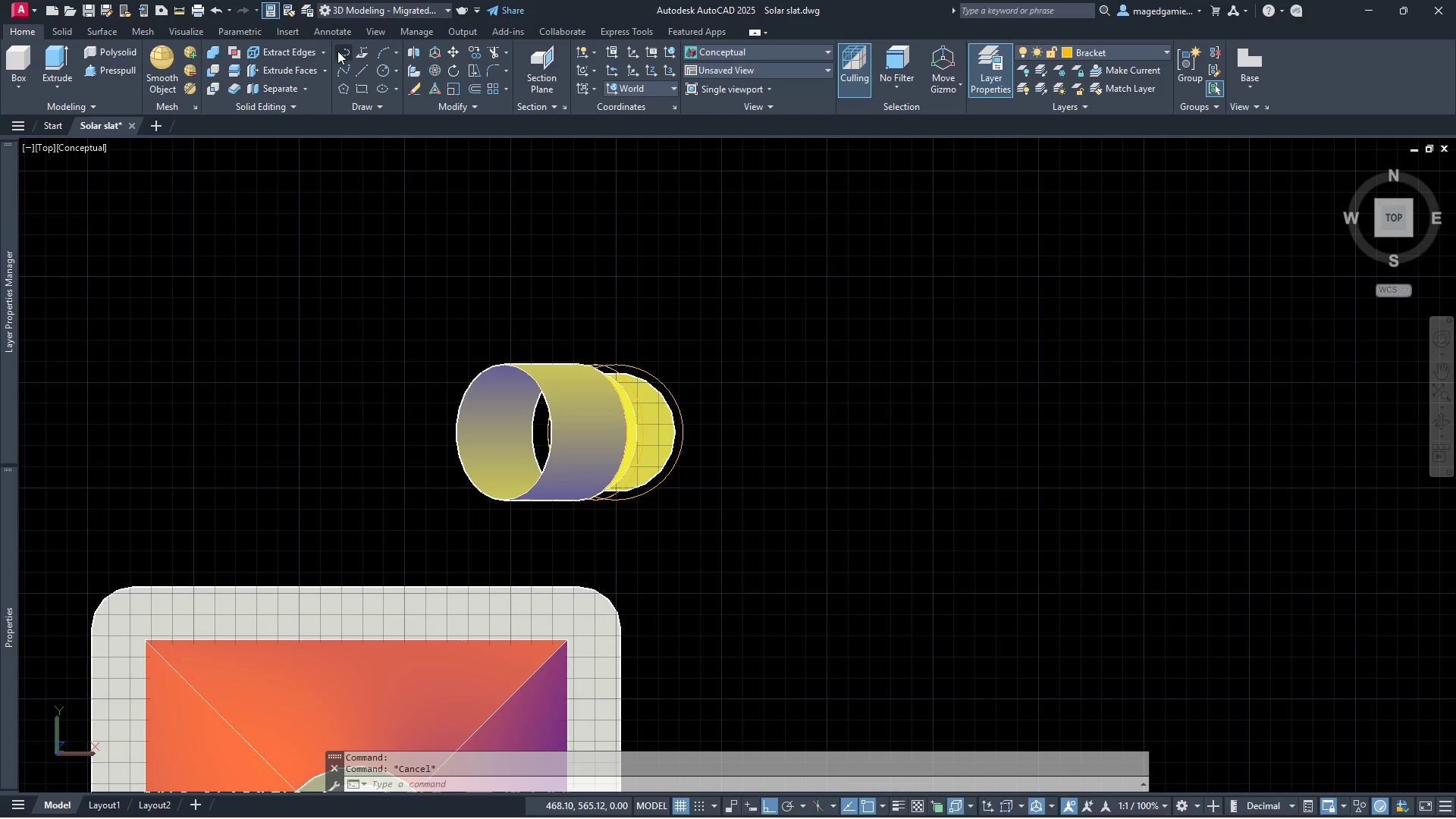 
left_click([344, 52])
 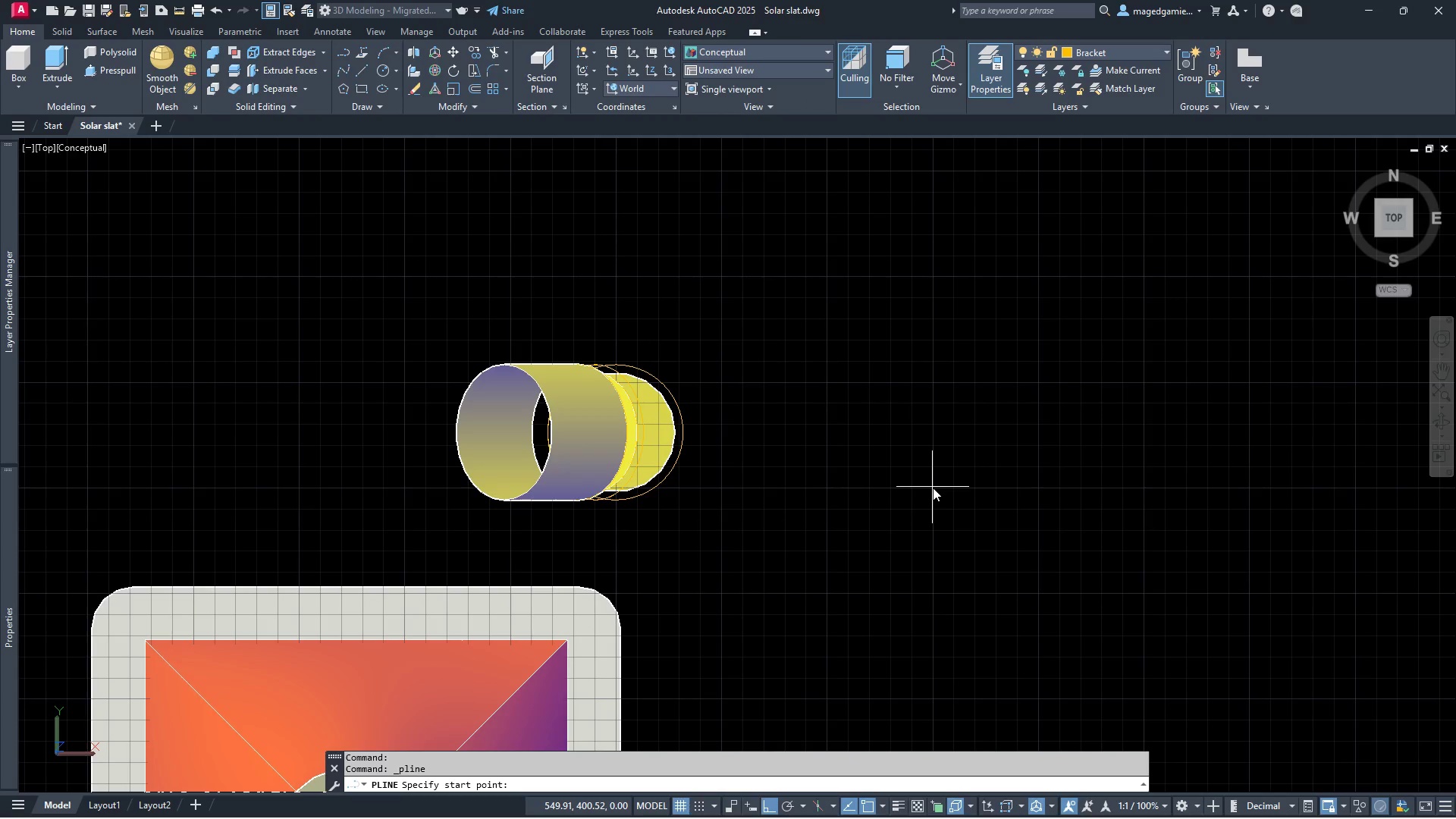 
left_click([933, 488])
 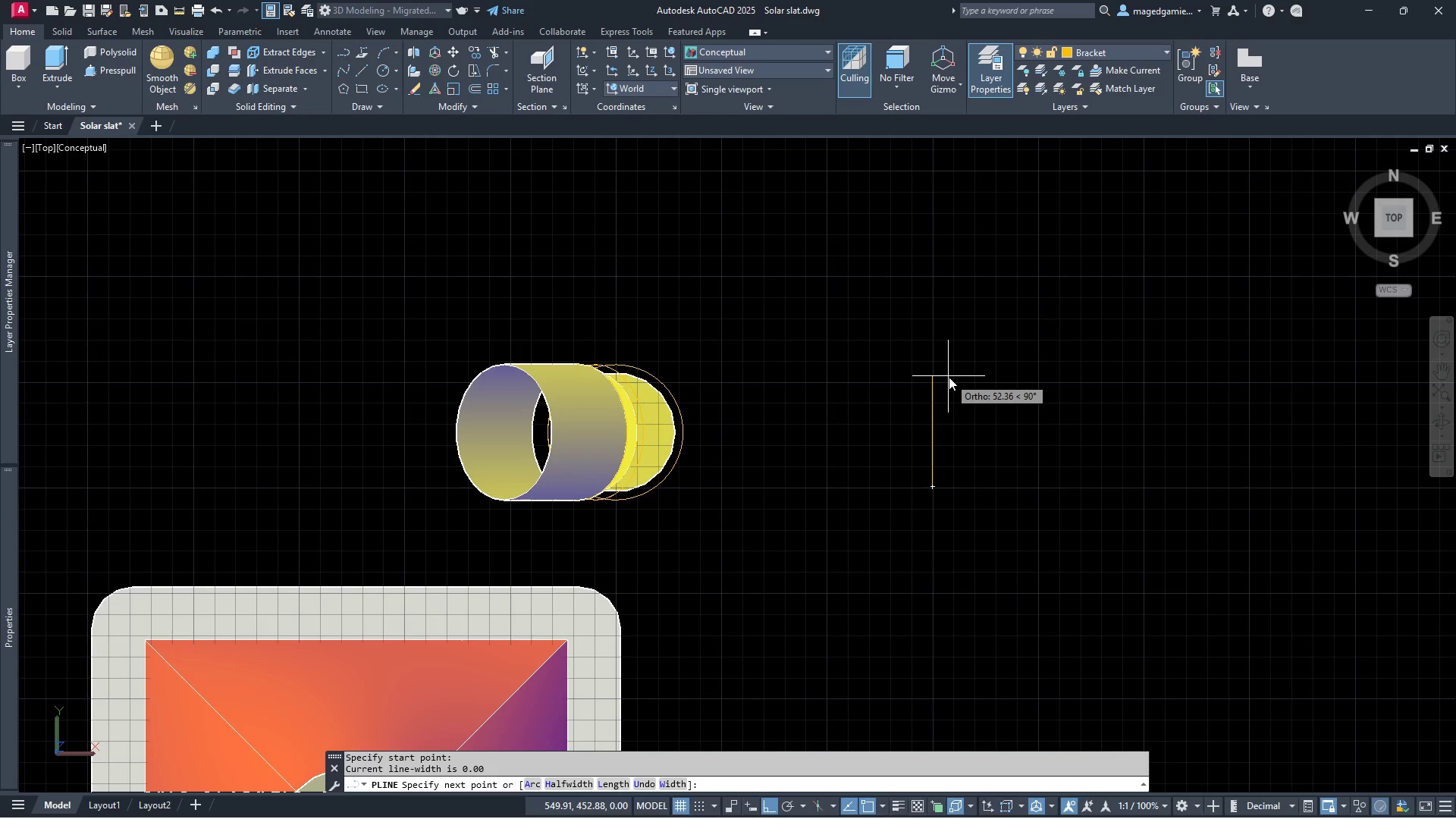 
type(50)
 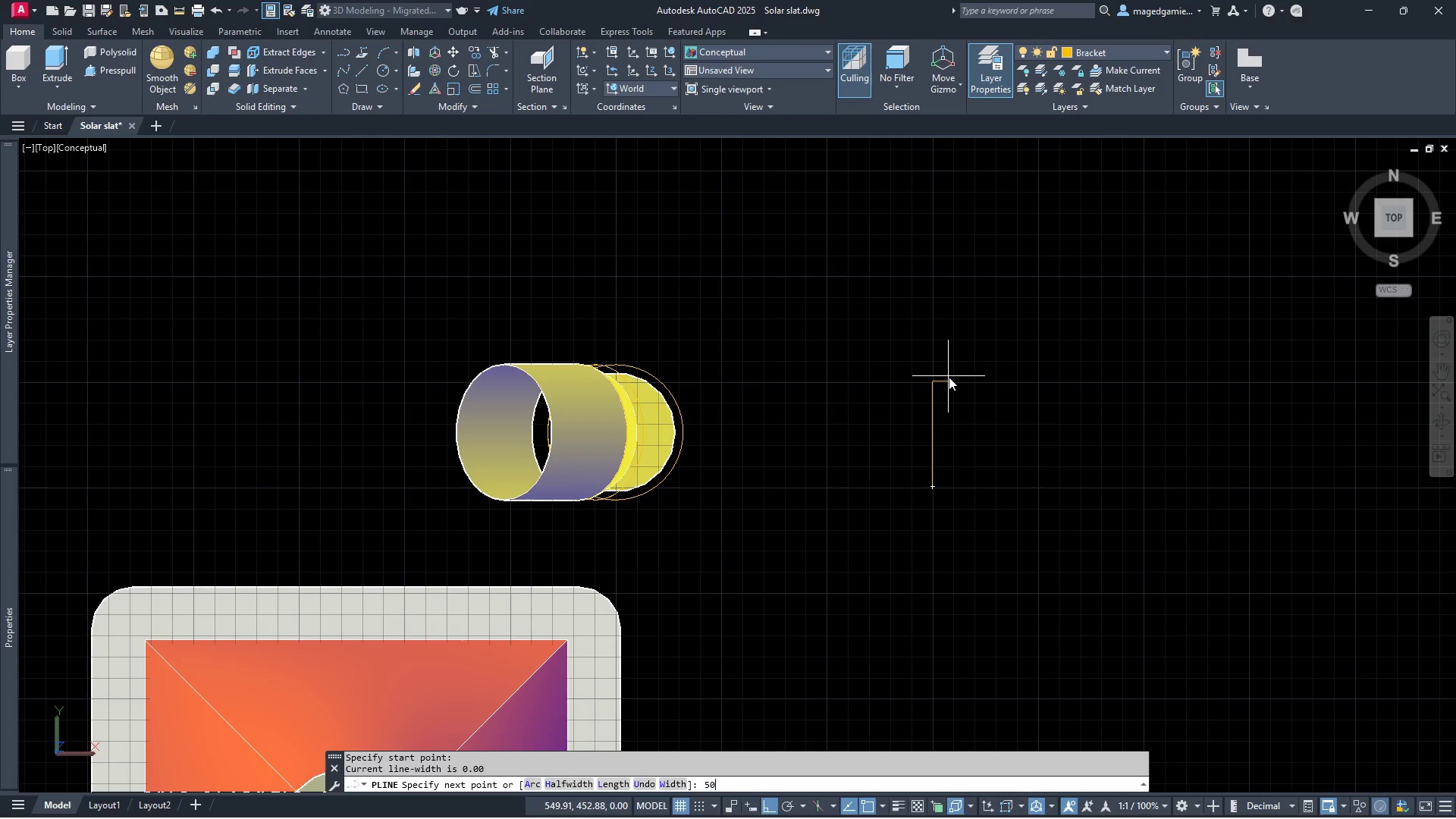 
key(Enter)
 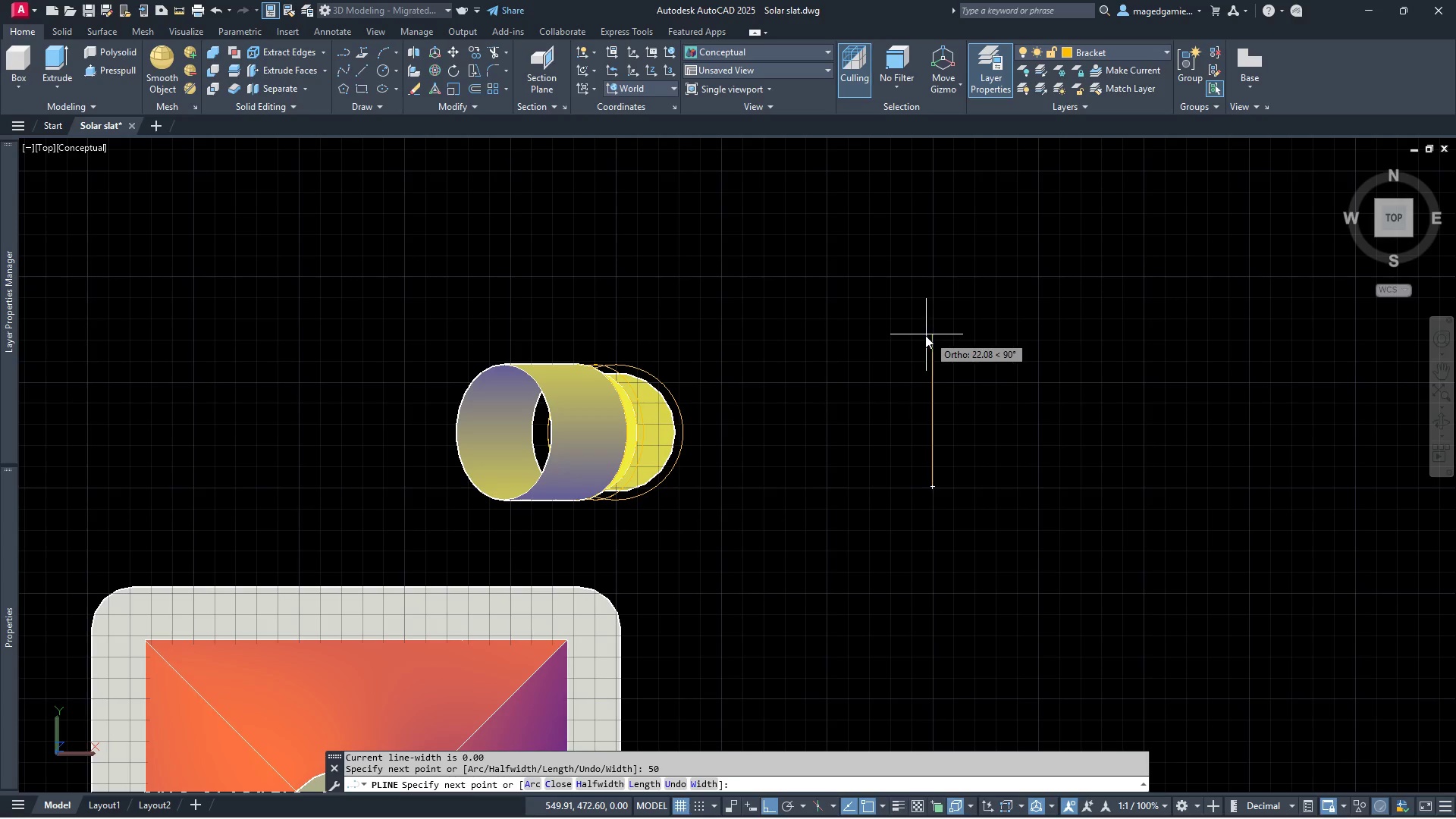 
key(A)
 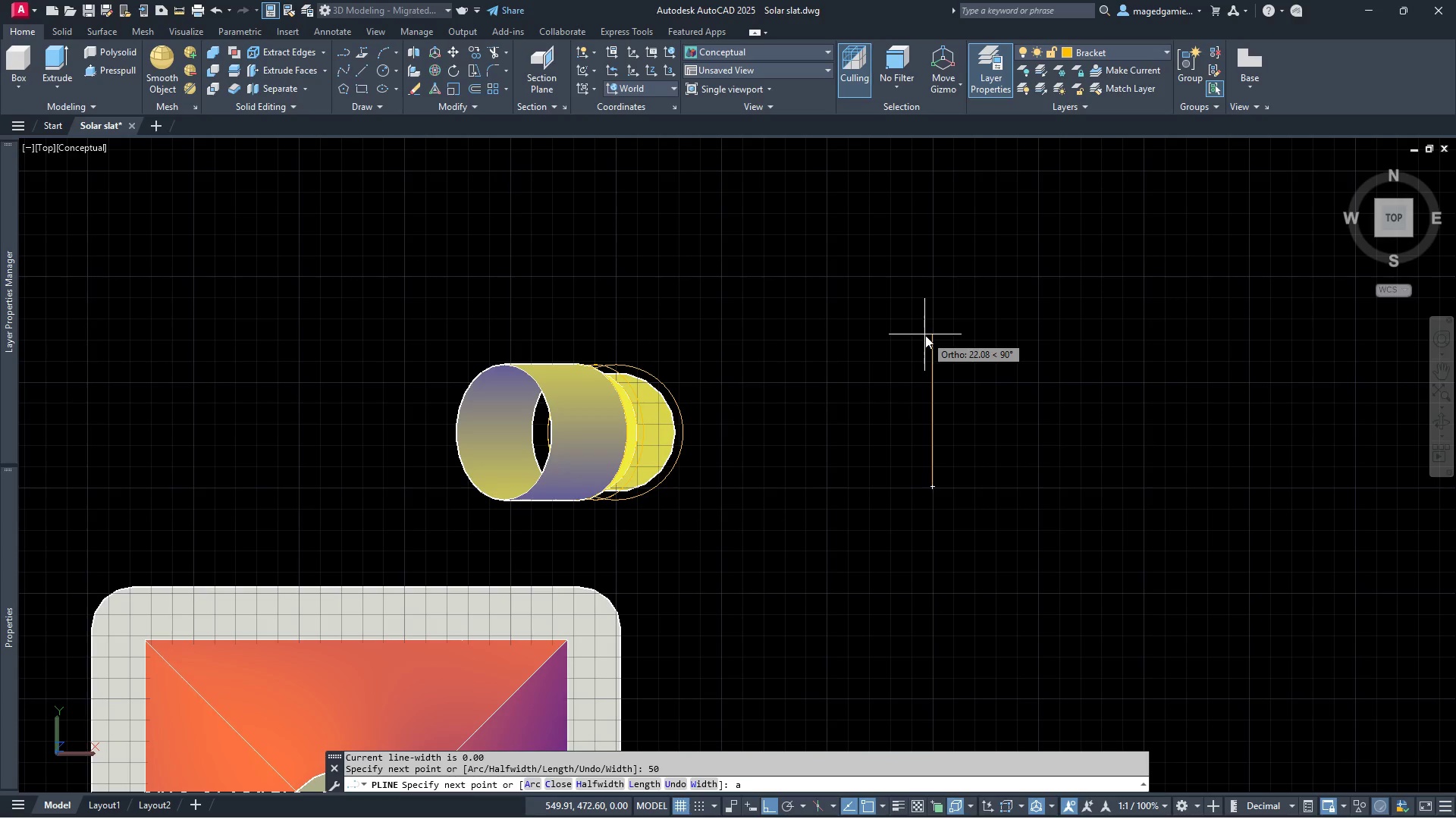 
key(Enter)
 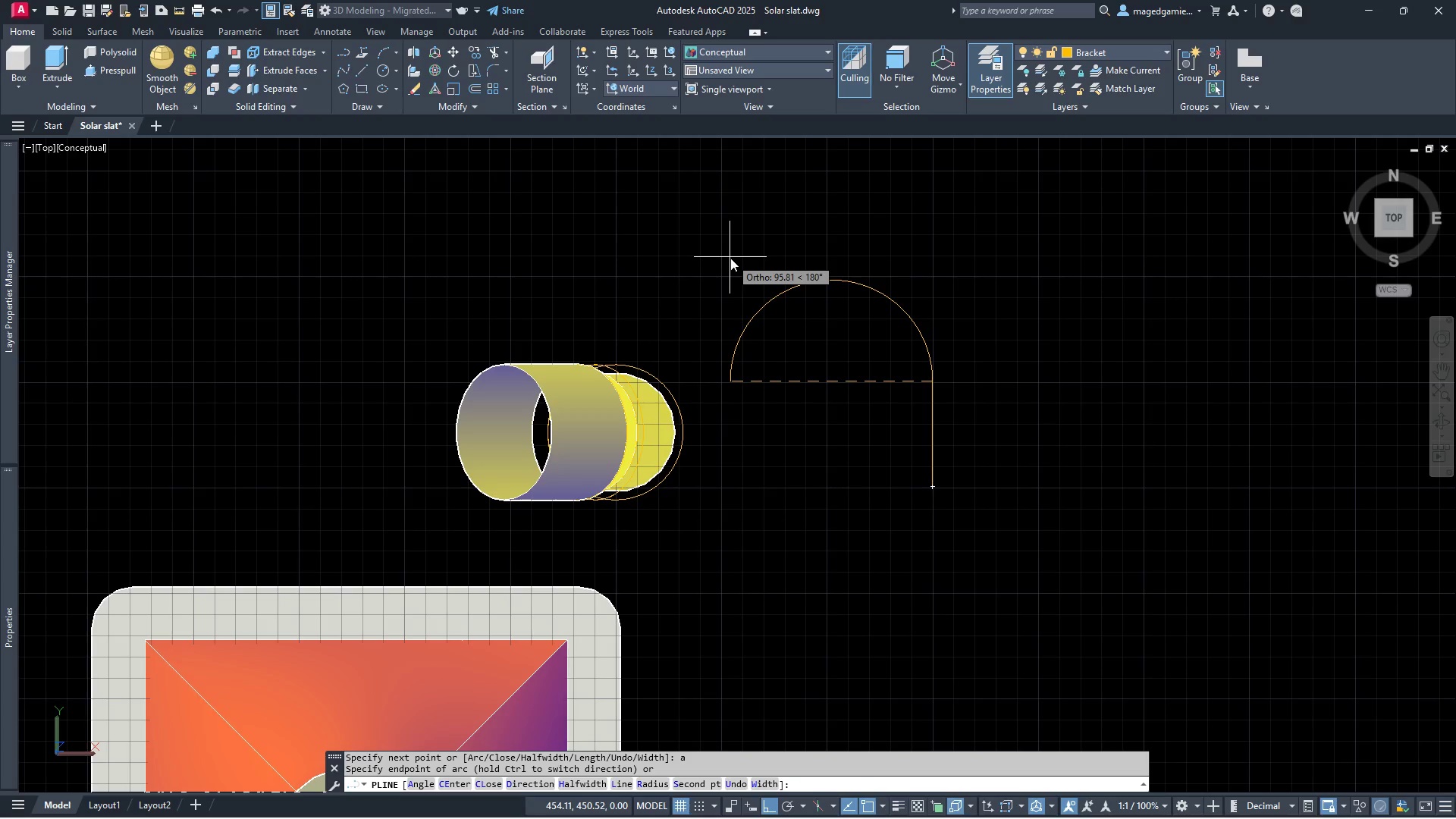 
wait(15.78)
 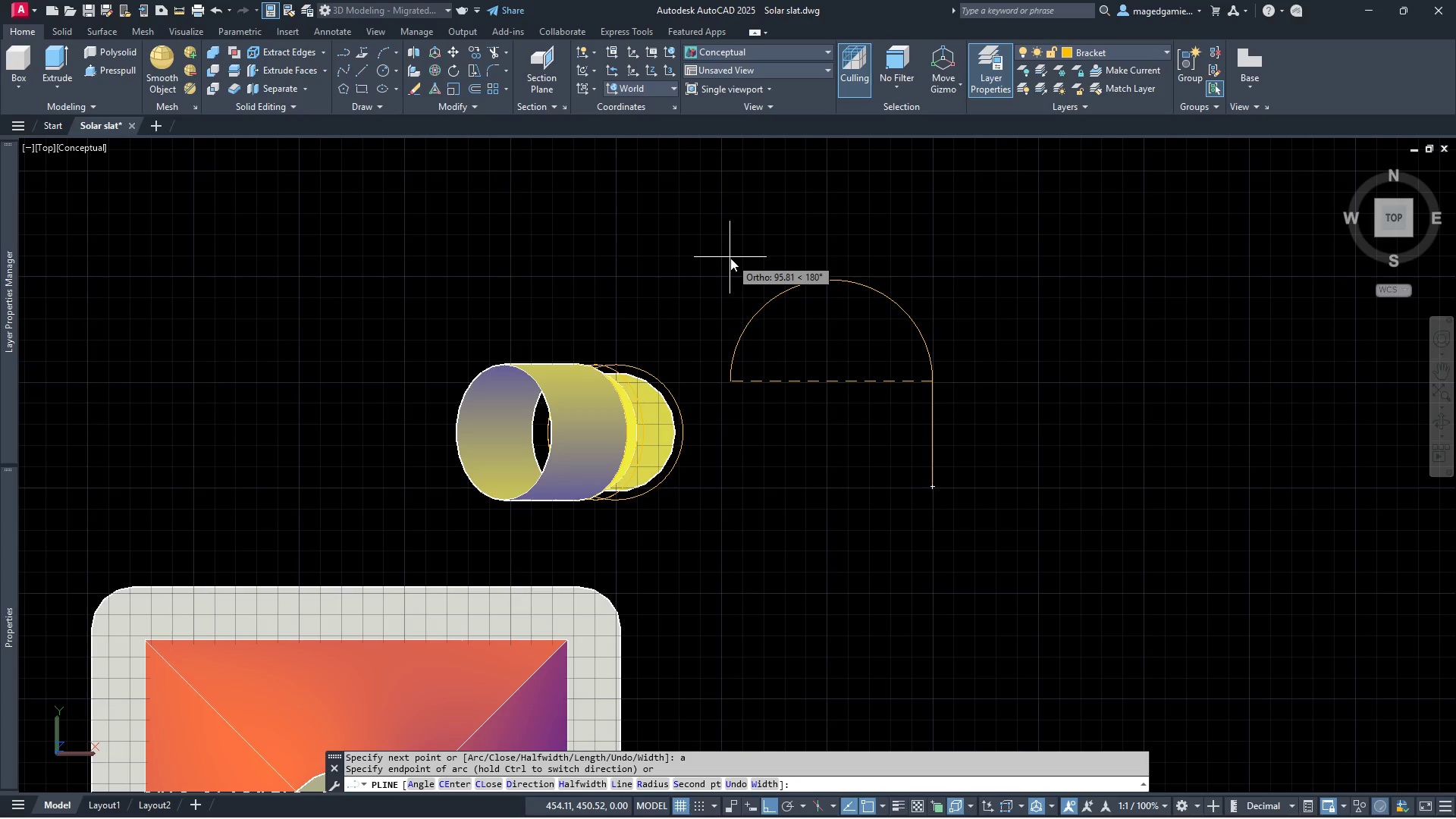 
type(120)
 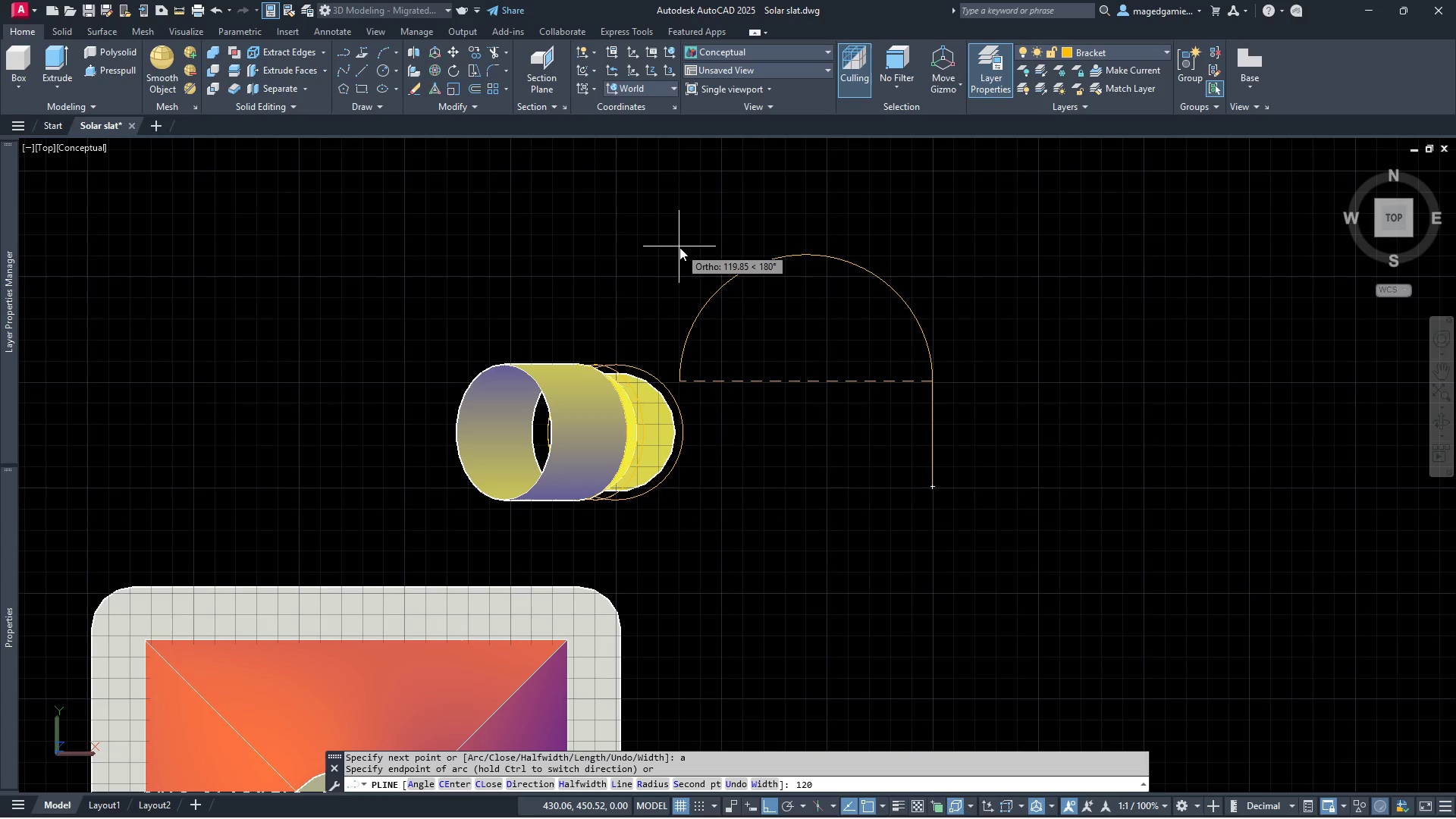 
key(Enter)
 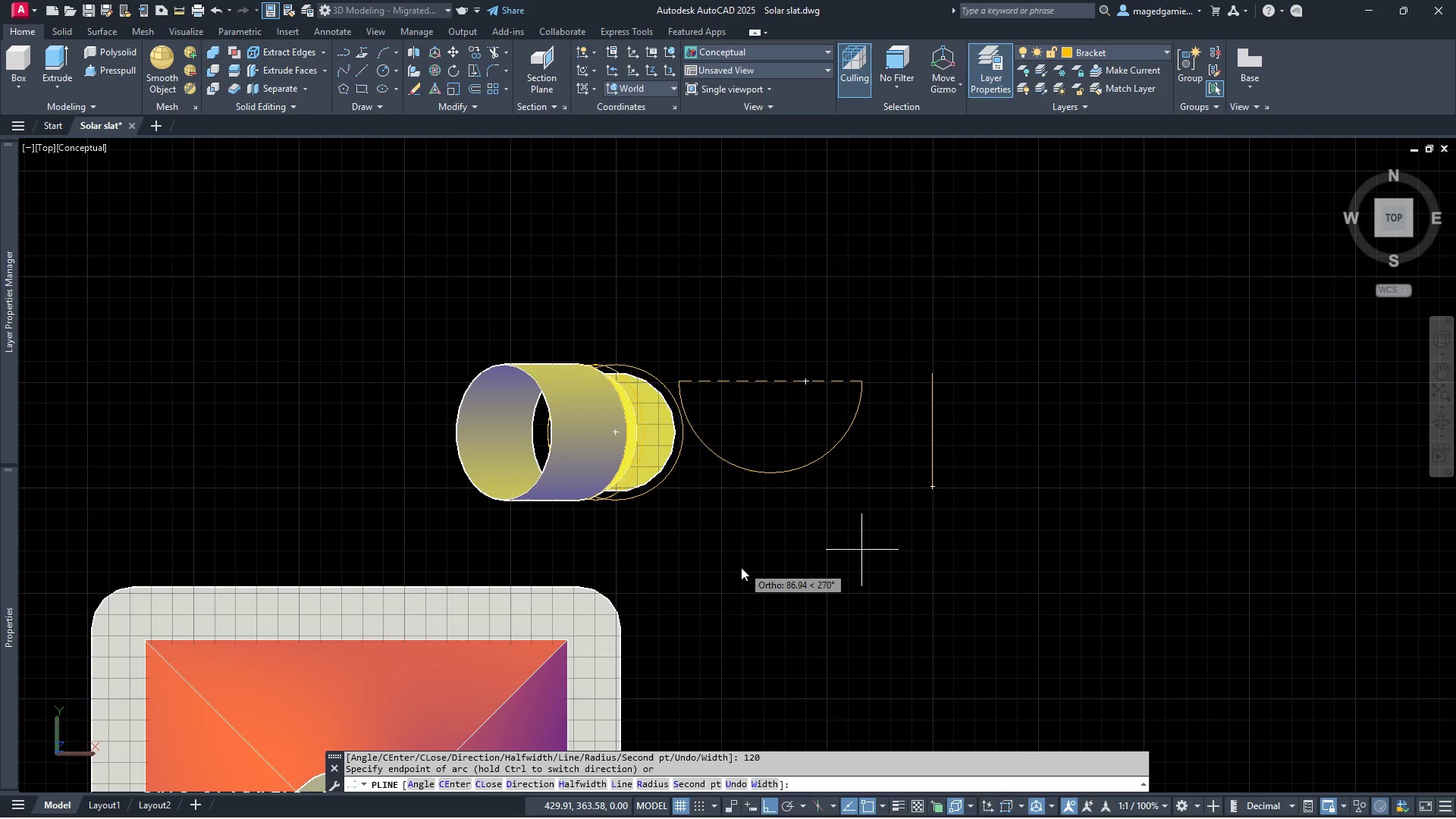 
wait(10.97)
 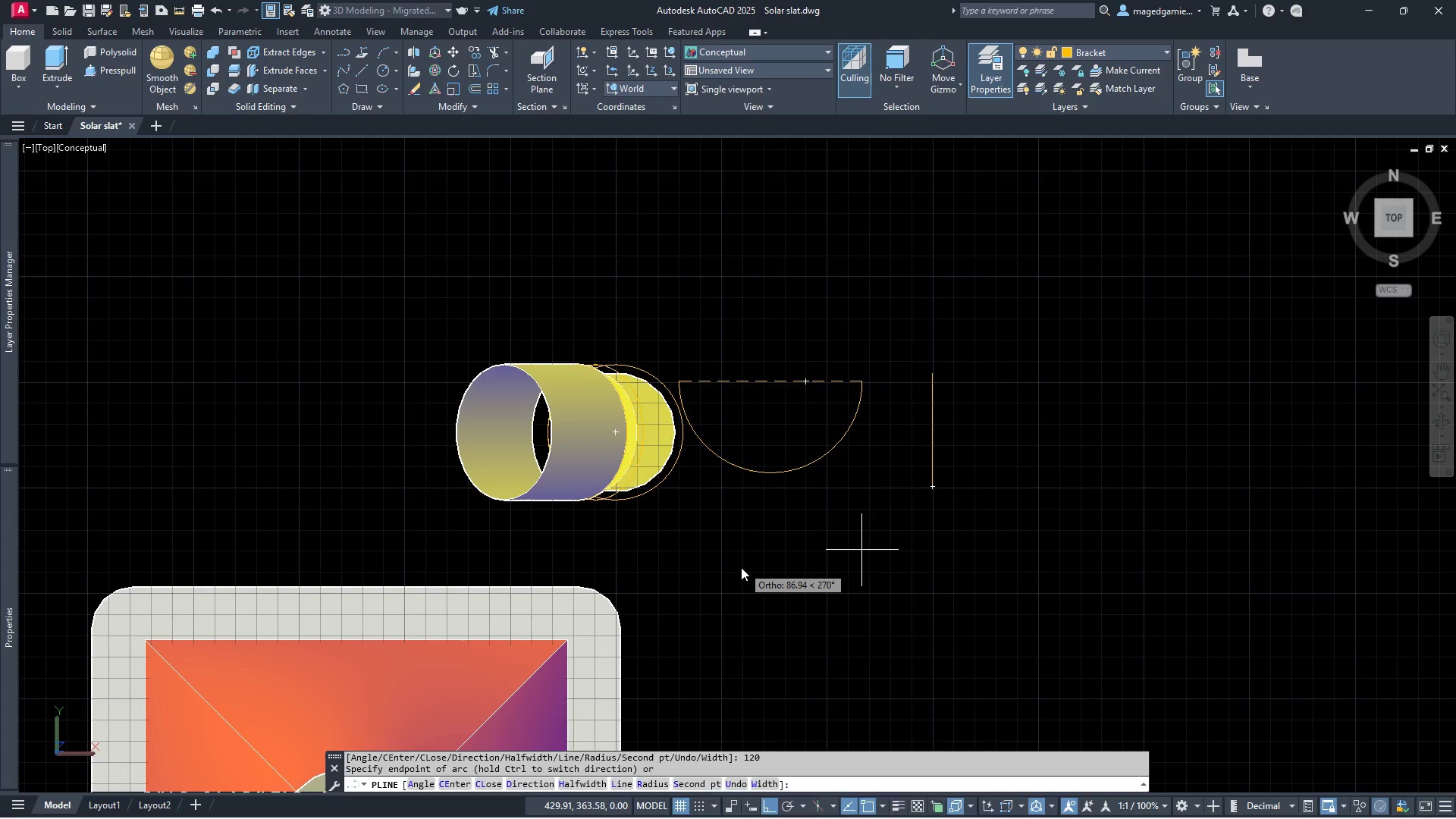 
left_click([359, 71])
 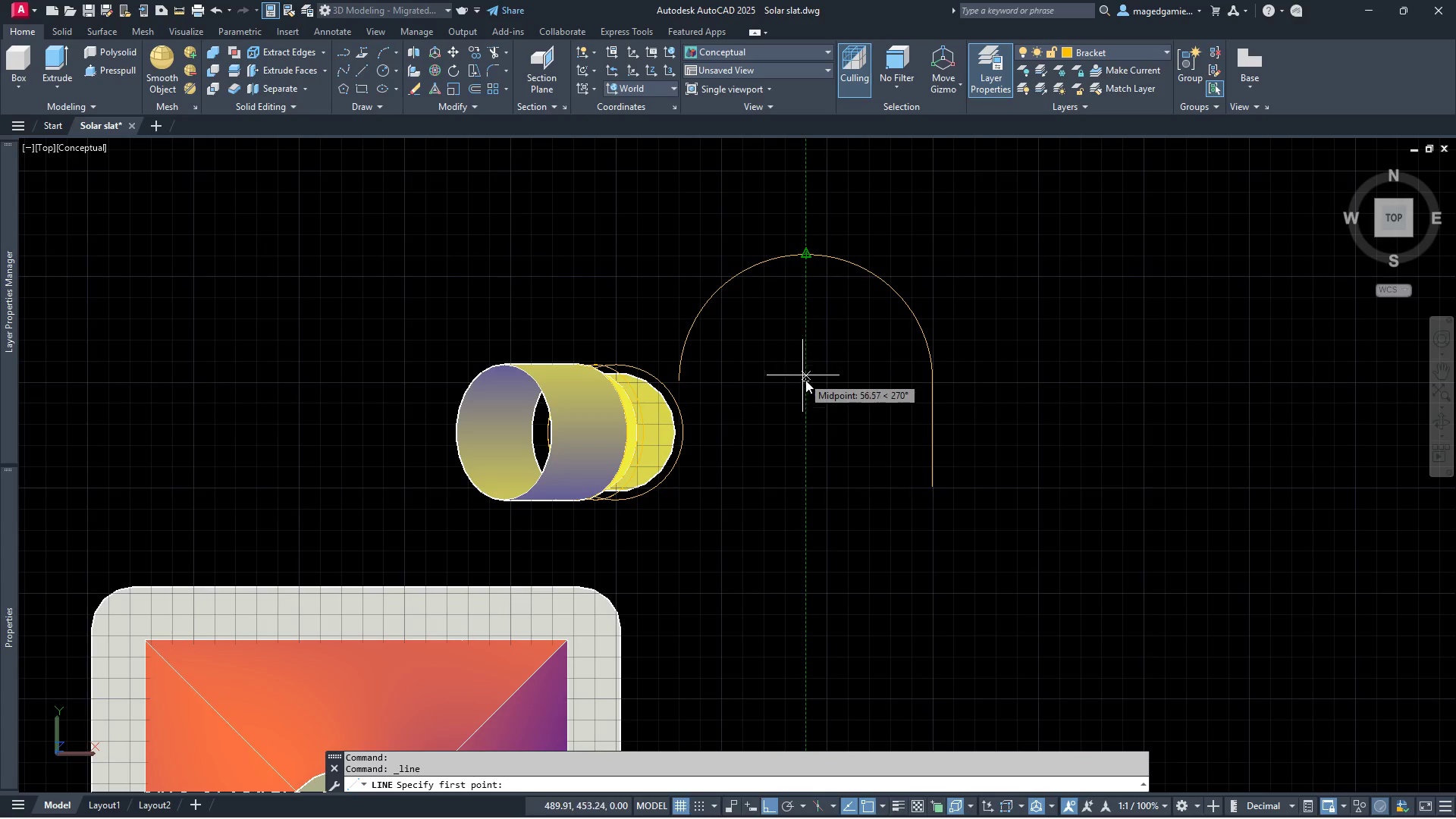 
left_click([810, 383])
 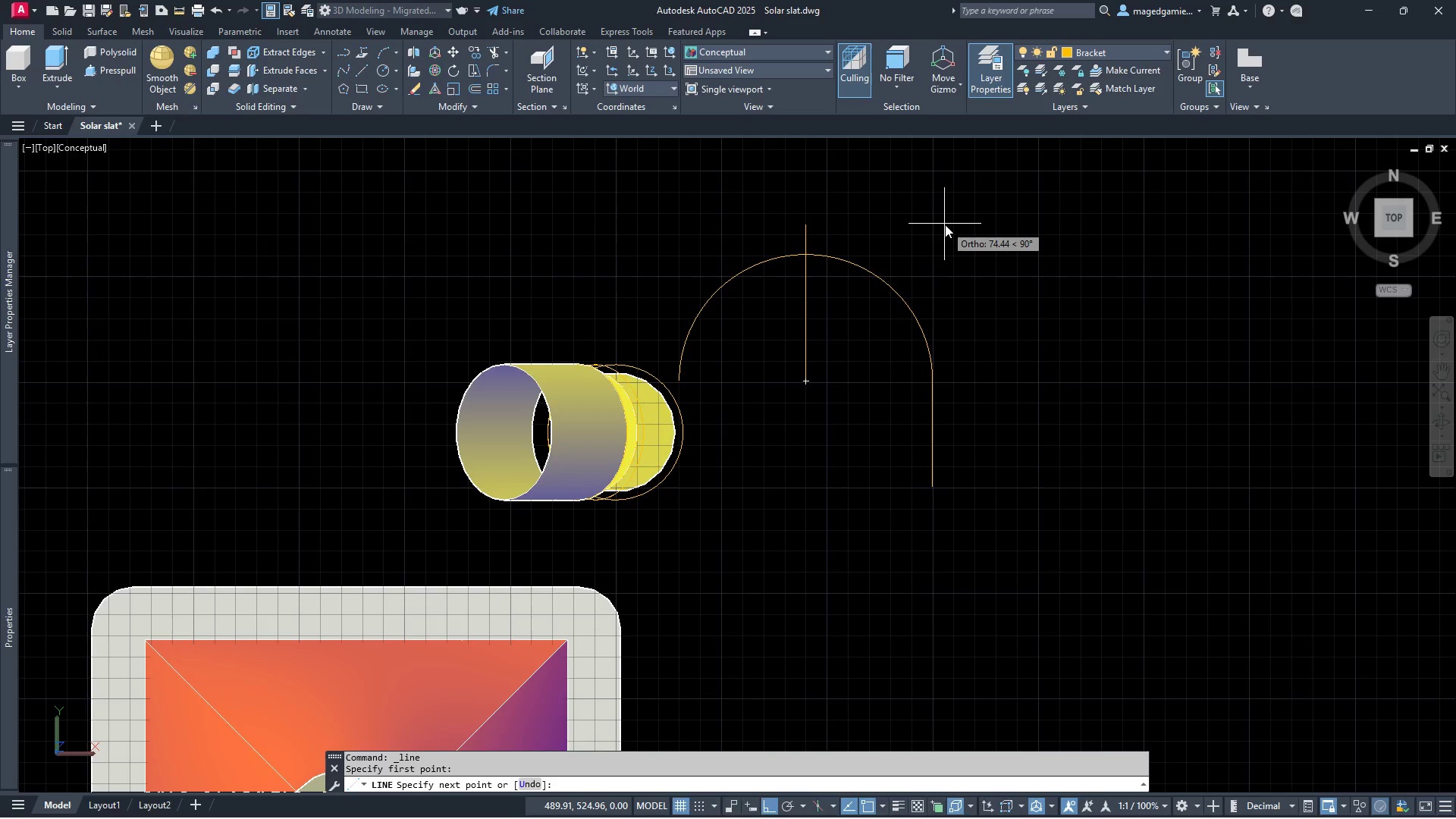 
left_click([945, 224])
 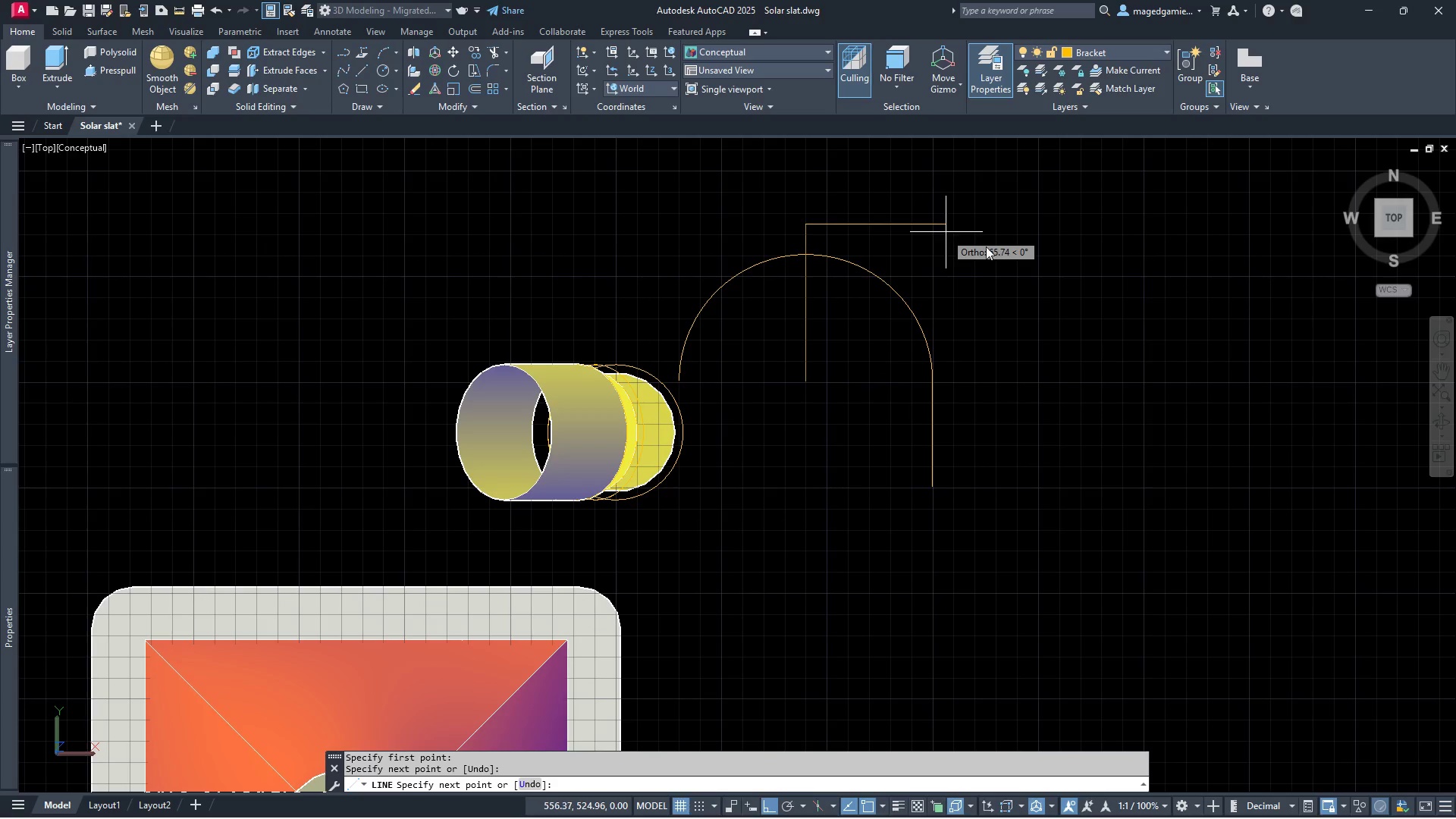 
right_click([1001, 246])
 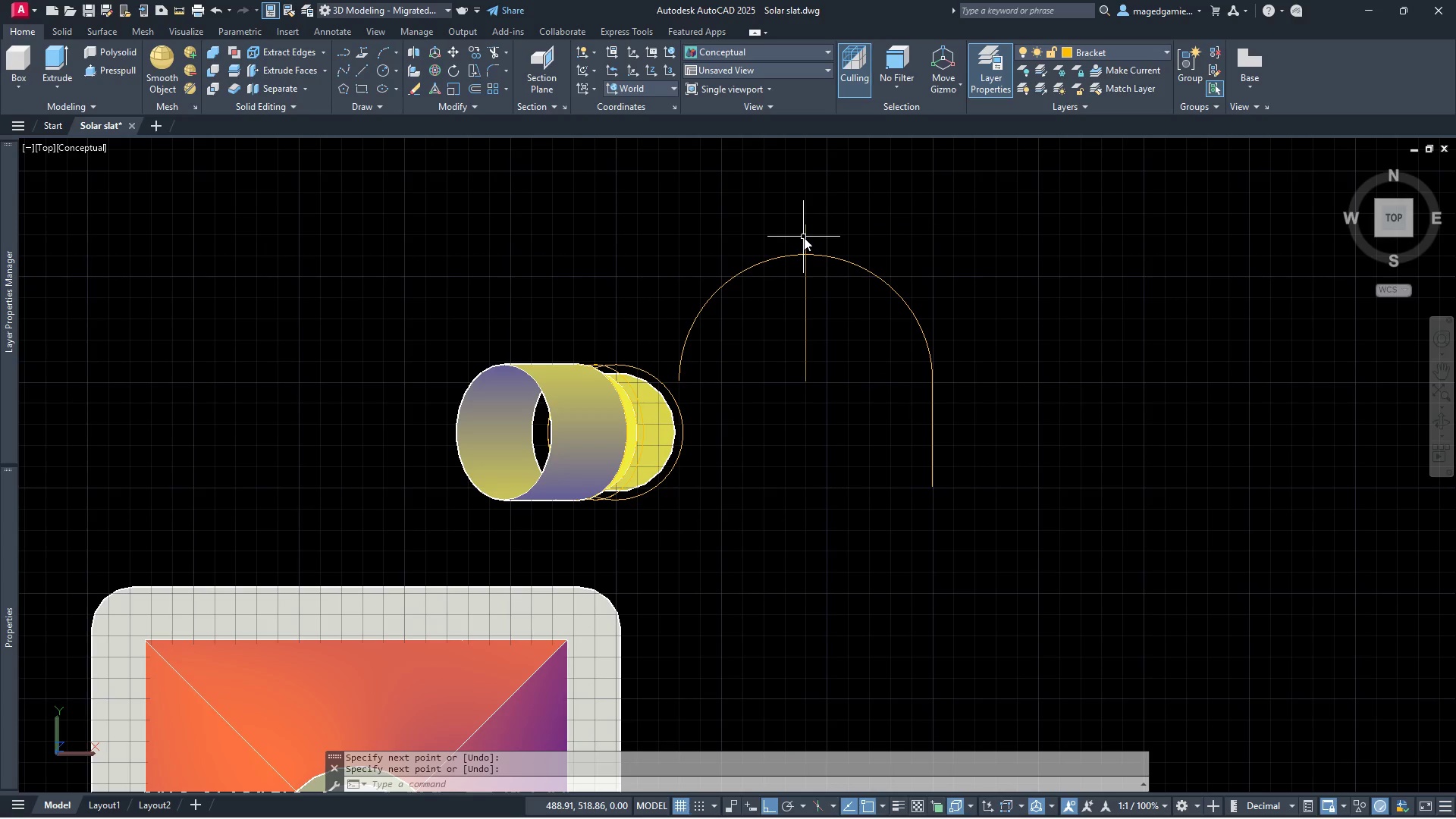 
left_click([807, 237])
 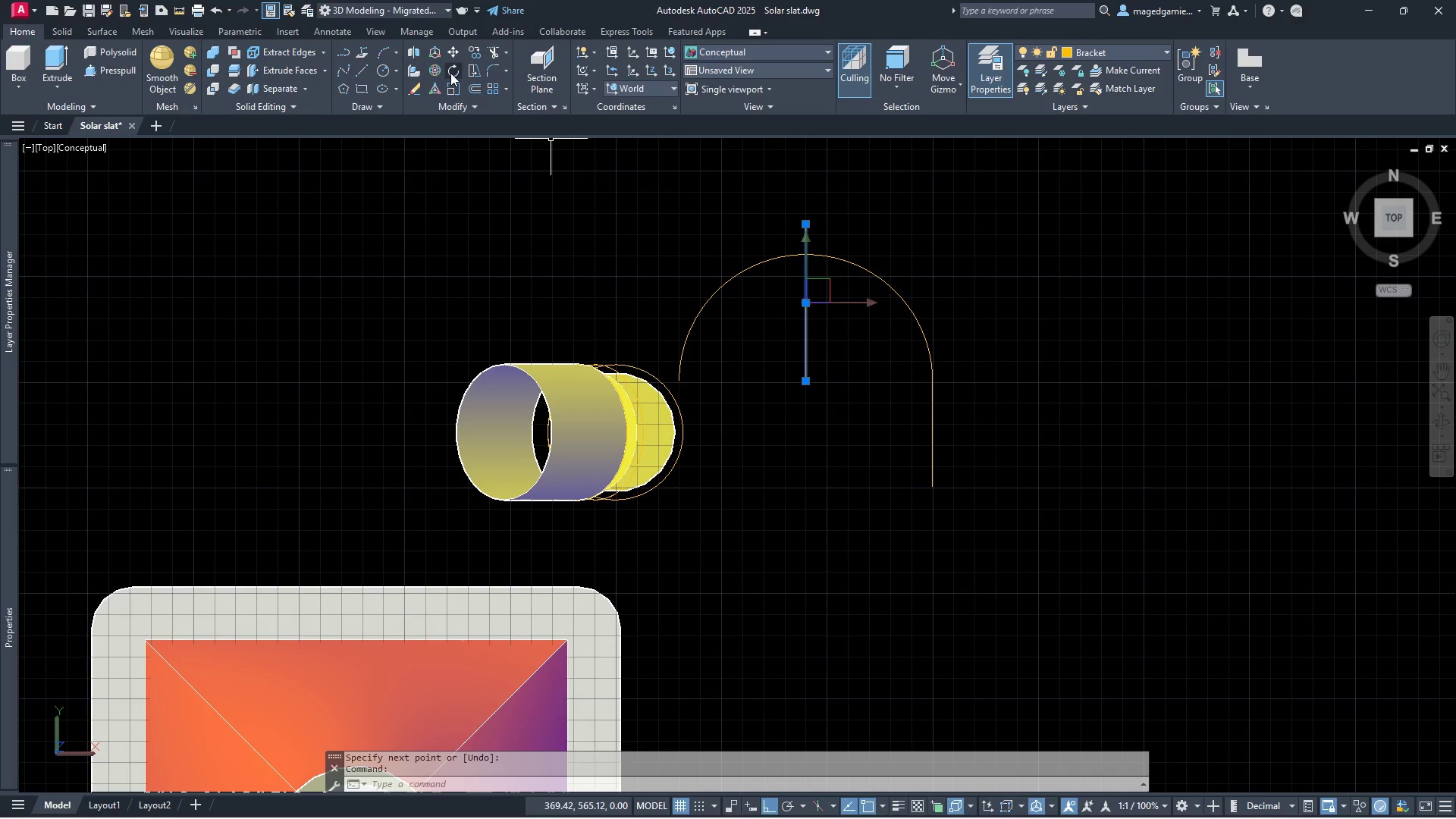 
left_click([452, 73])
 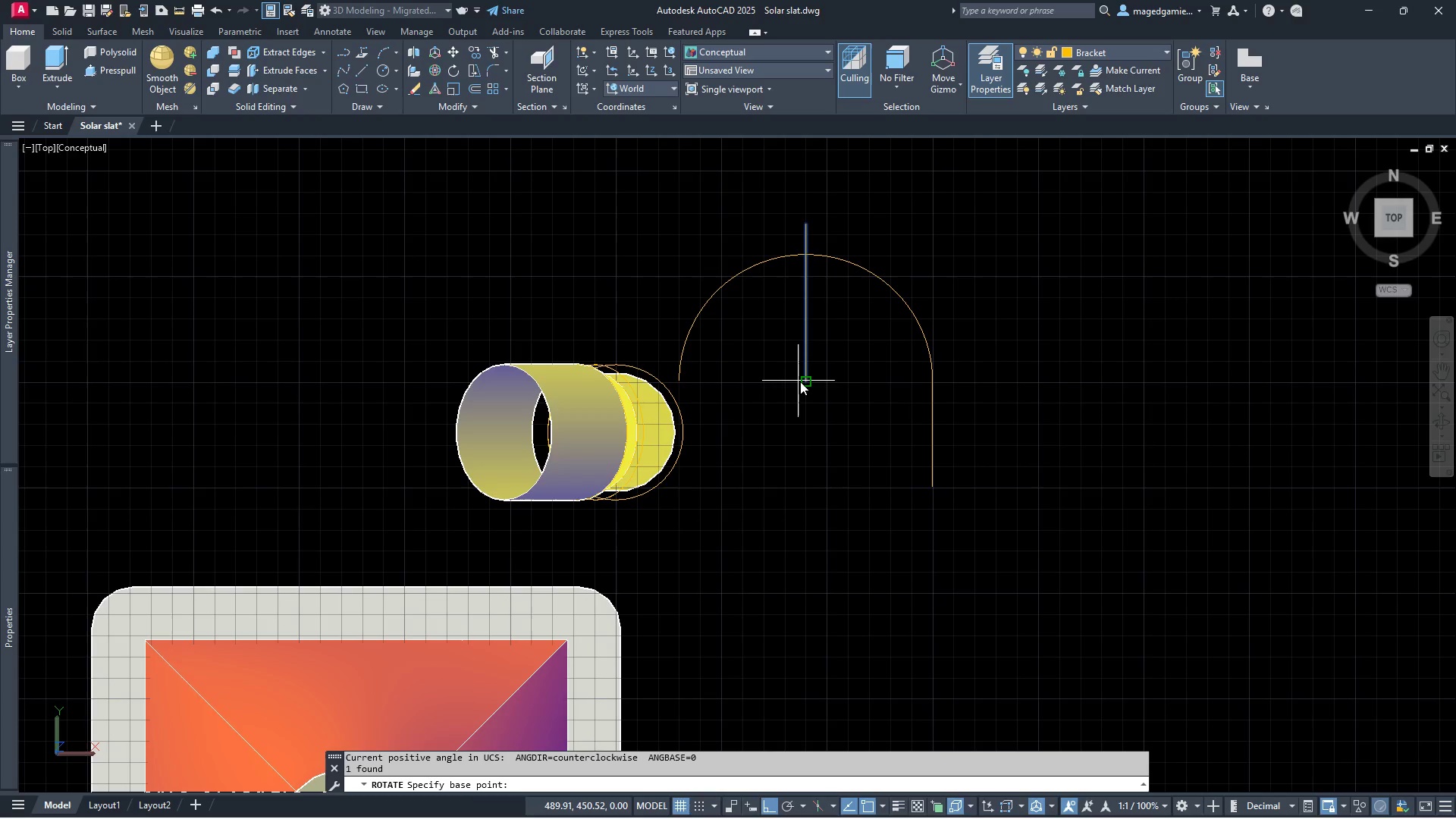 
left_click([805, 383])
 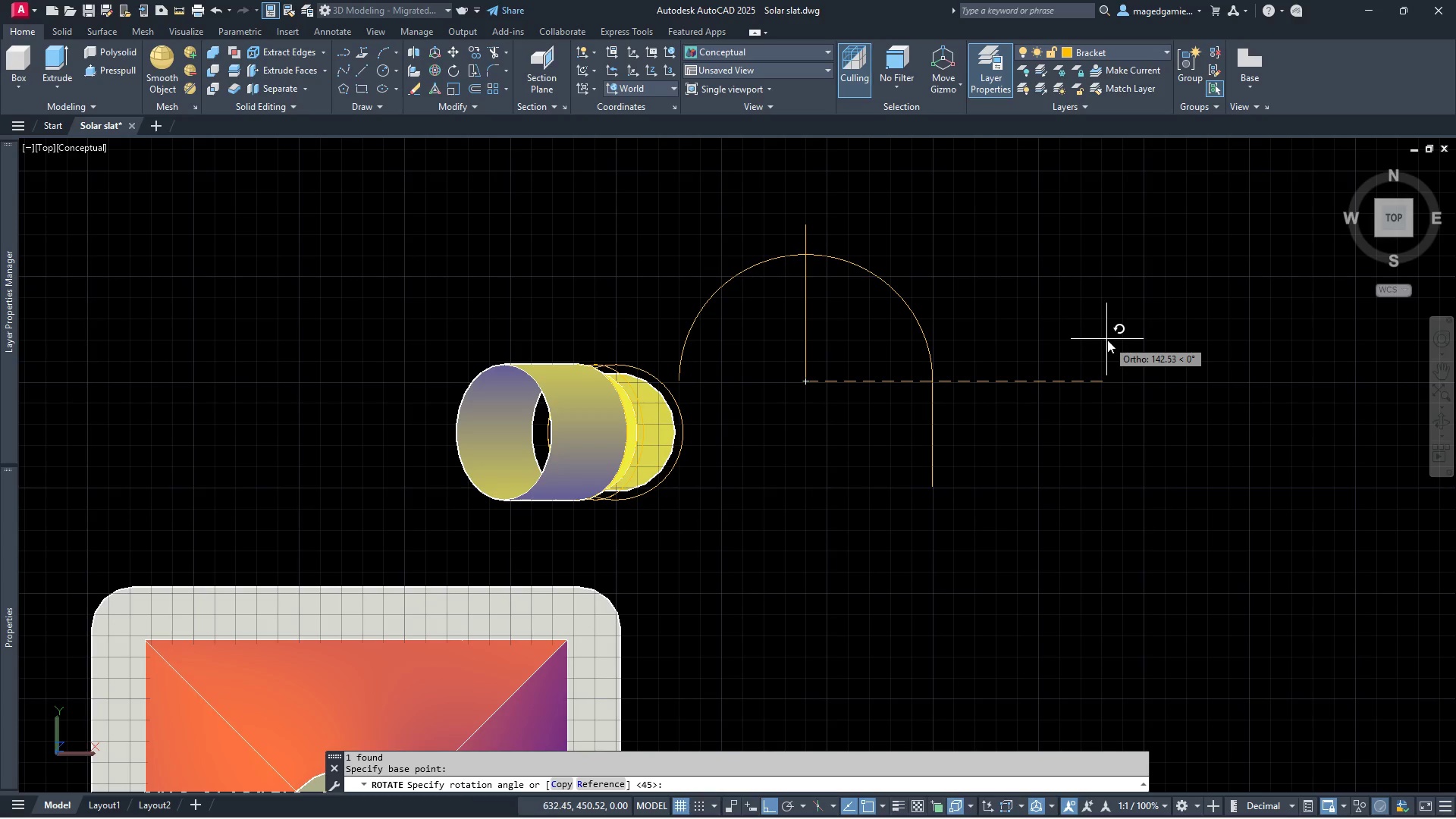 
wait(8.14)
 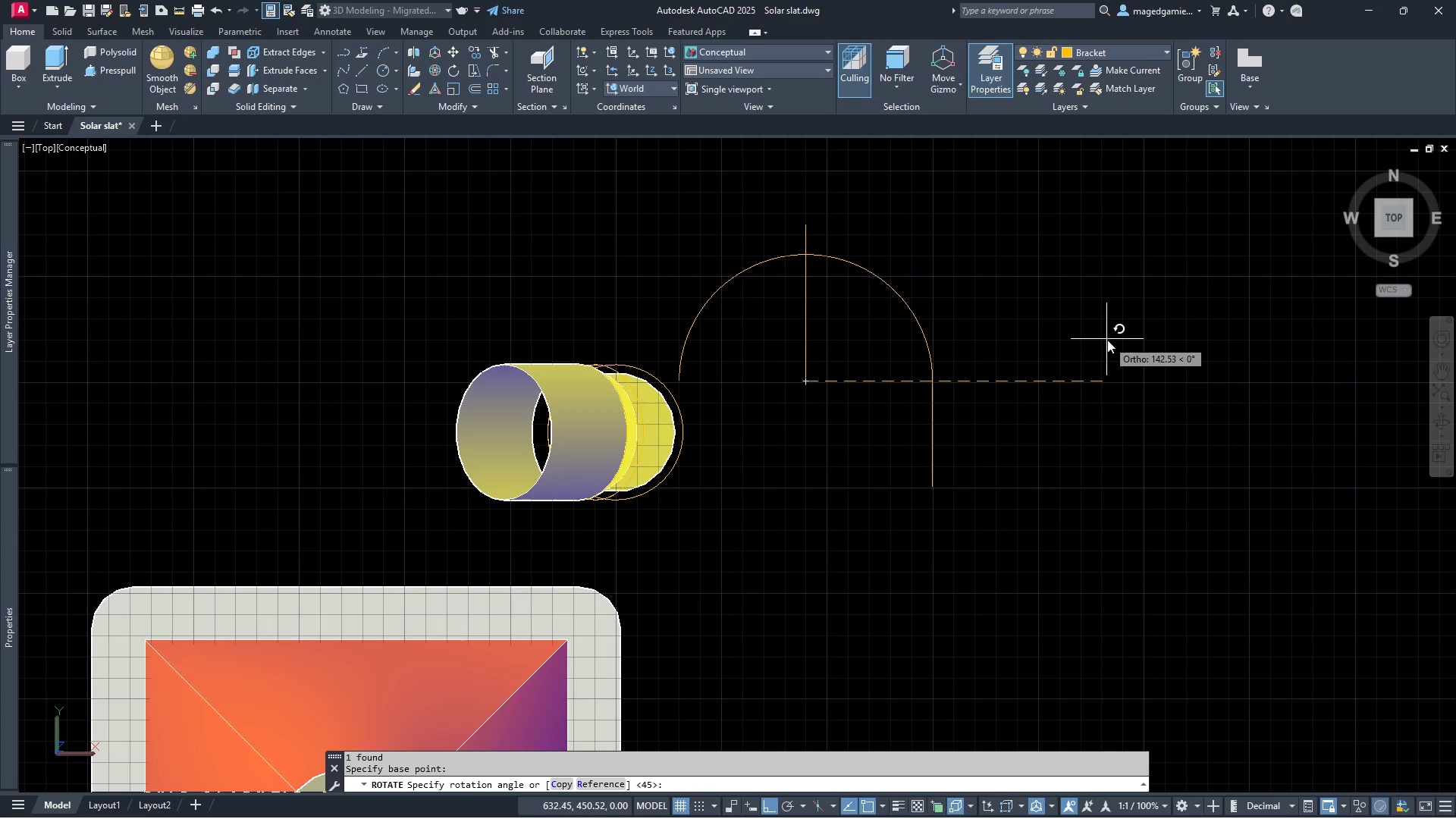 
type(-45)
 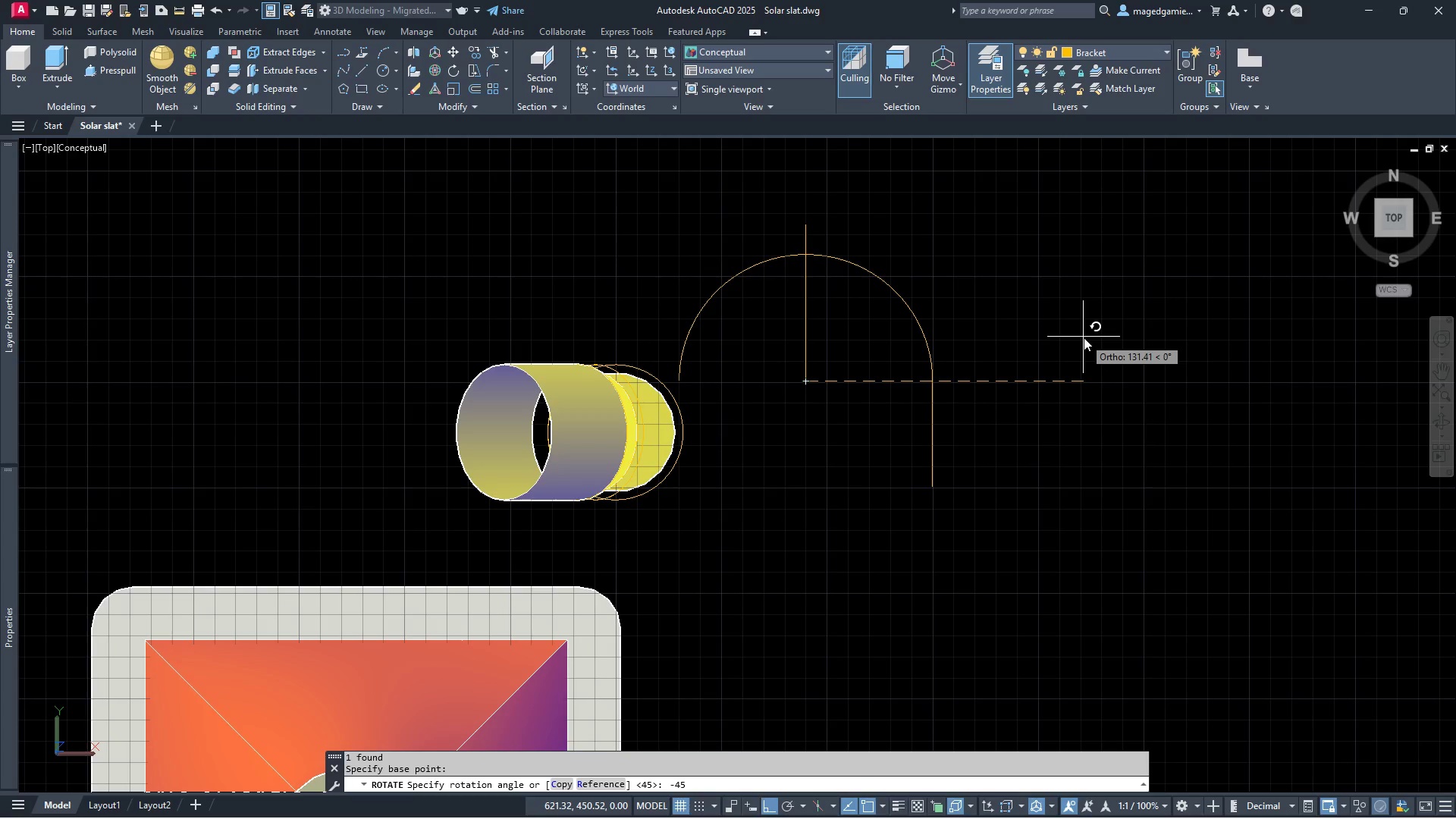 
key(Enter)
 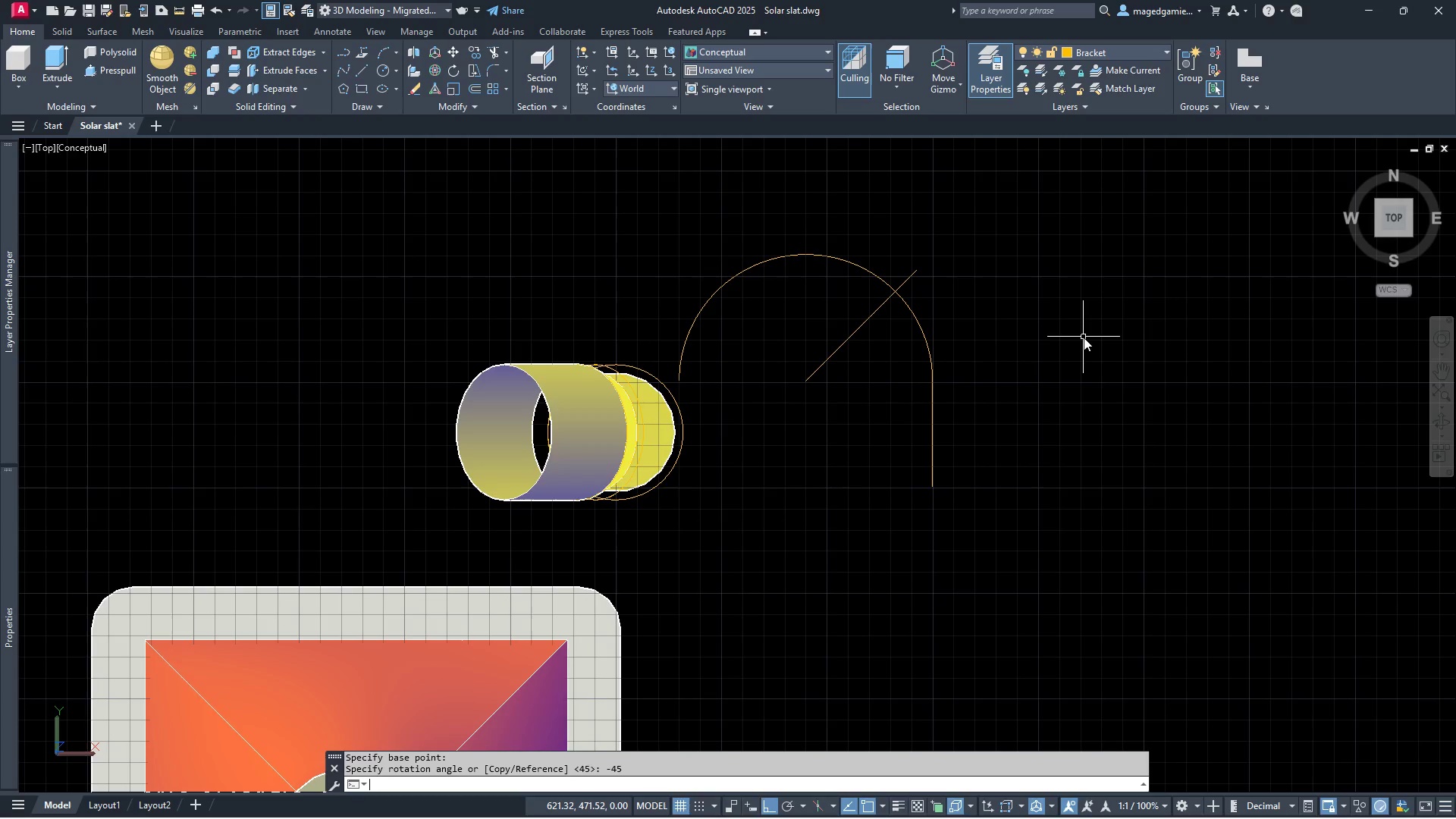 
key(Escape)
 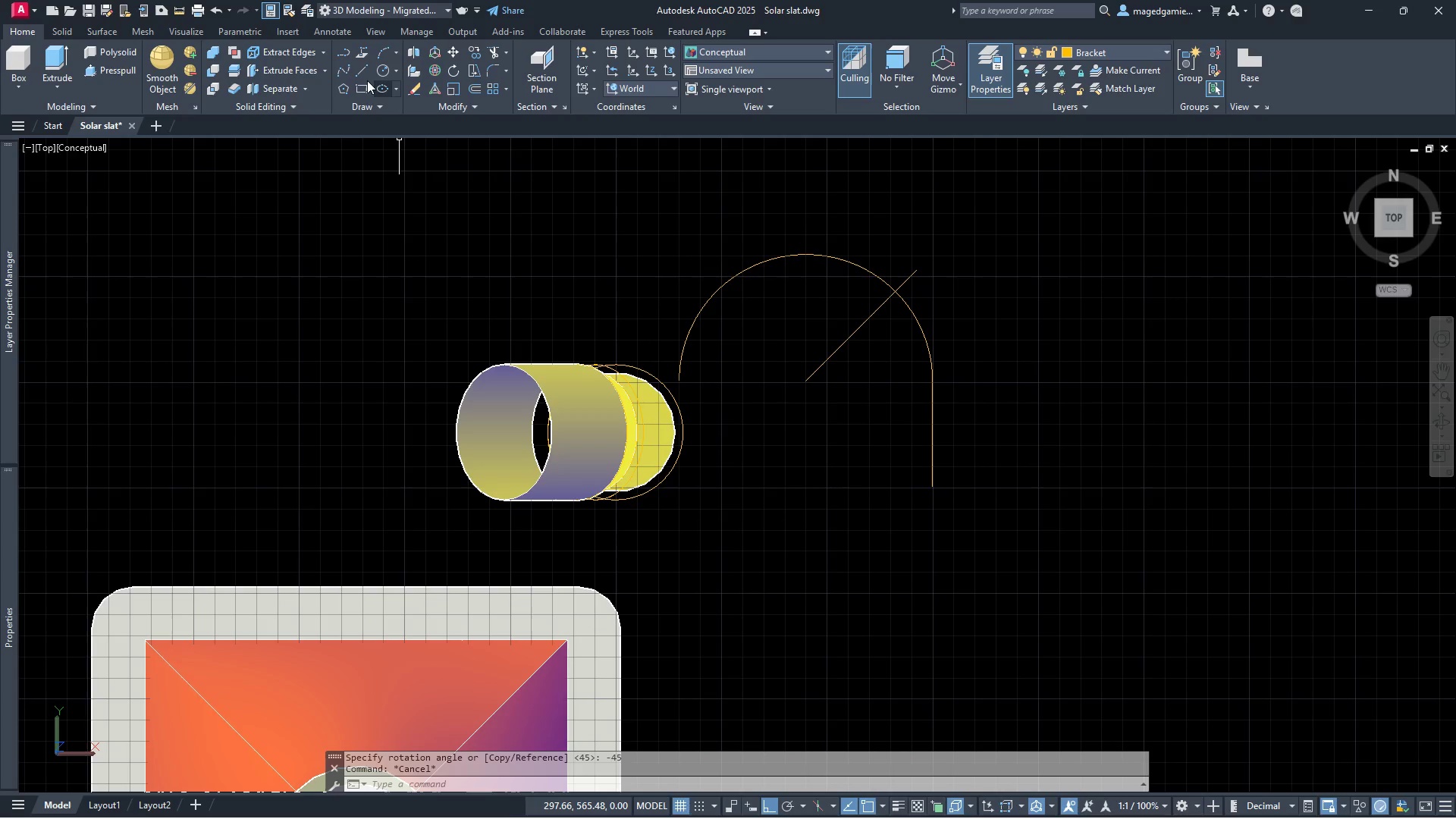 
left_click([362, 67])
 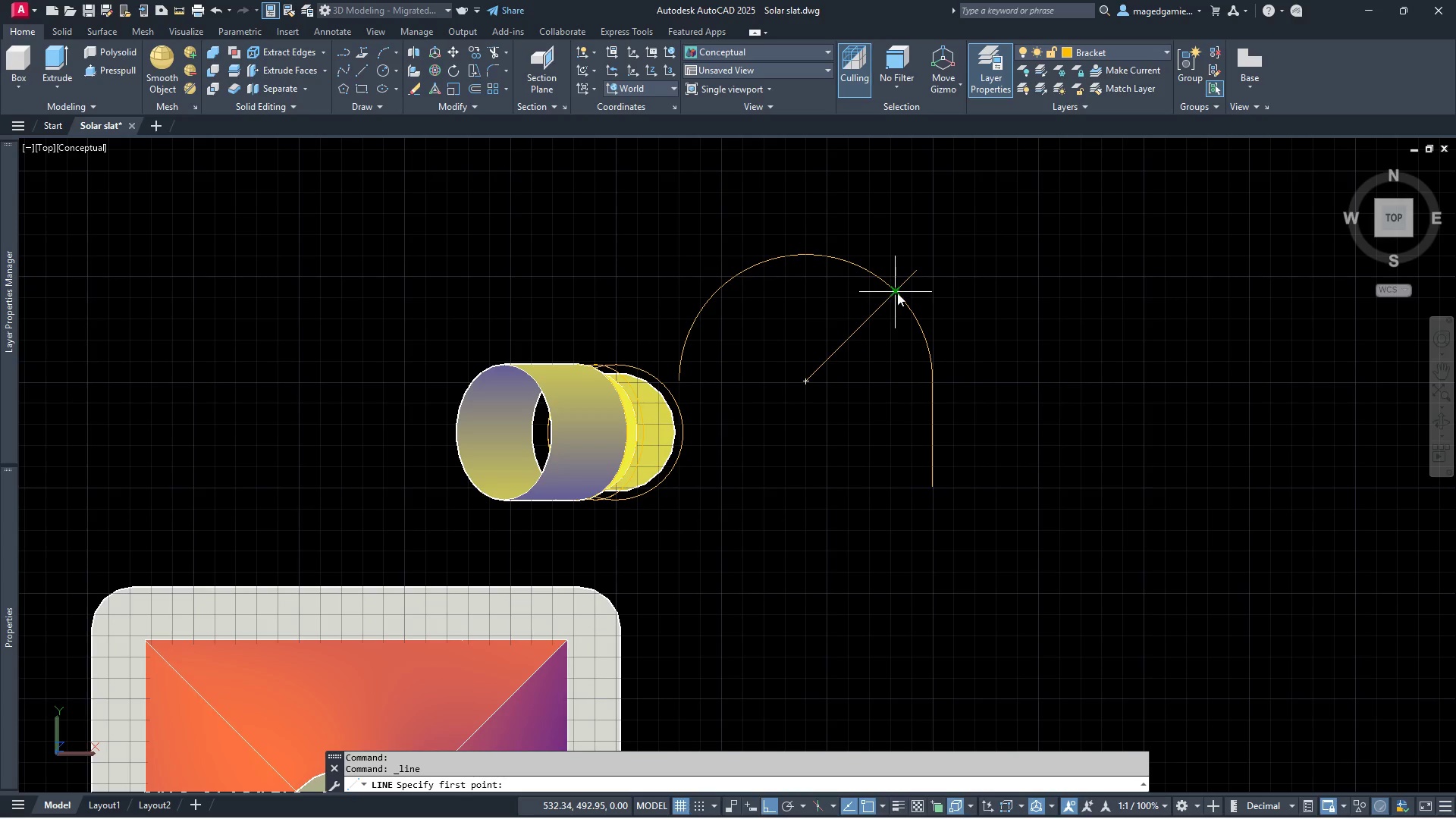 
left_click([897, 293])
 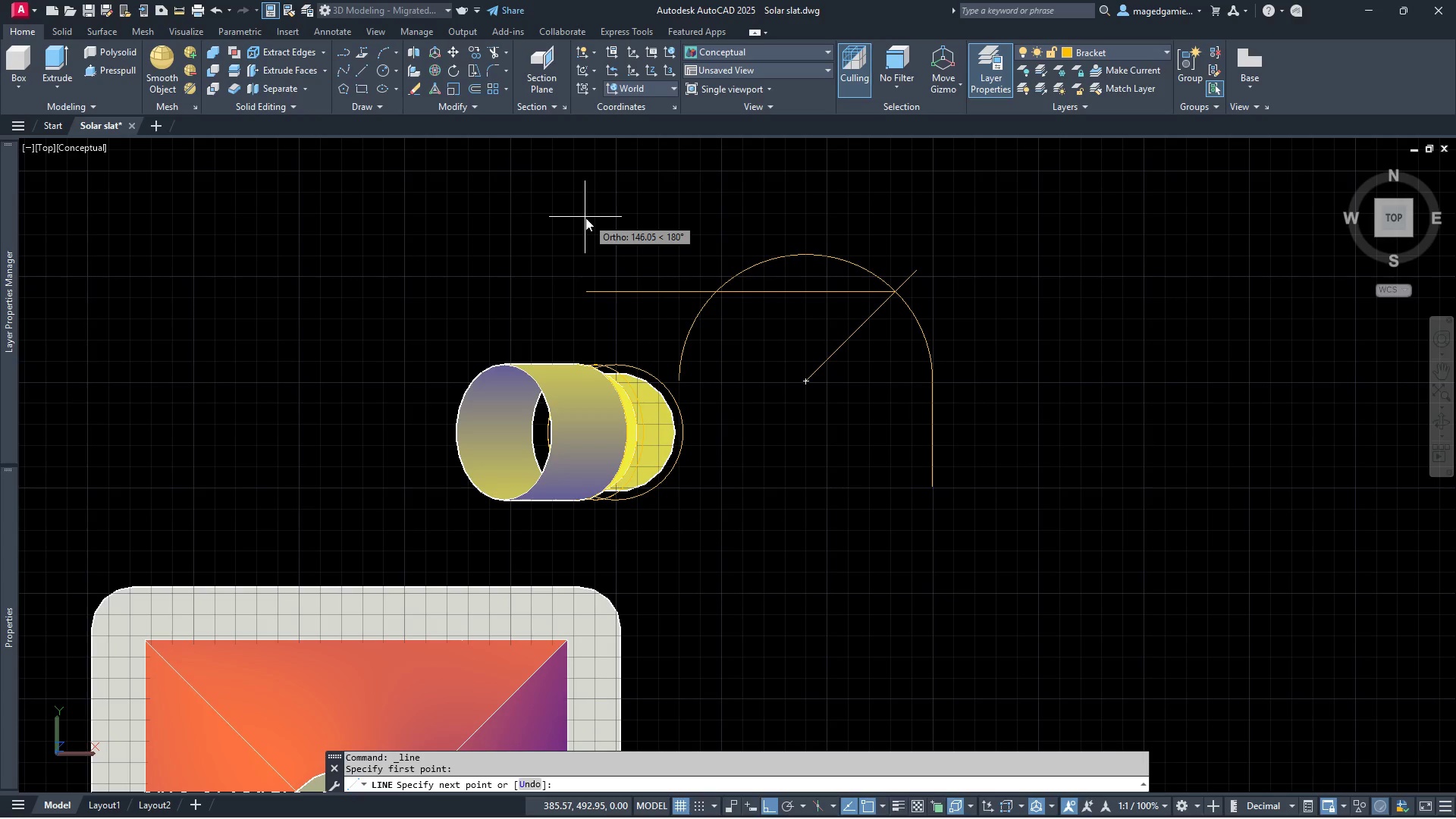 
type(50)
 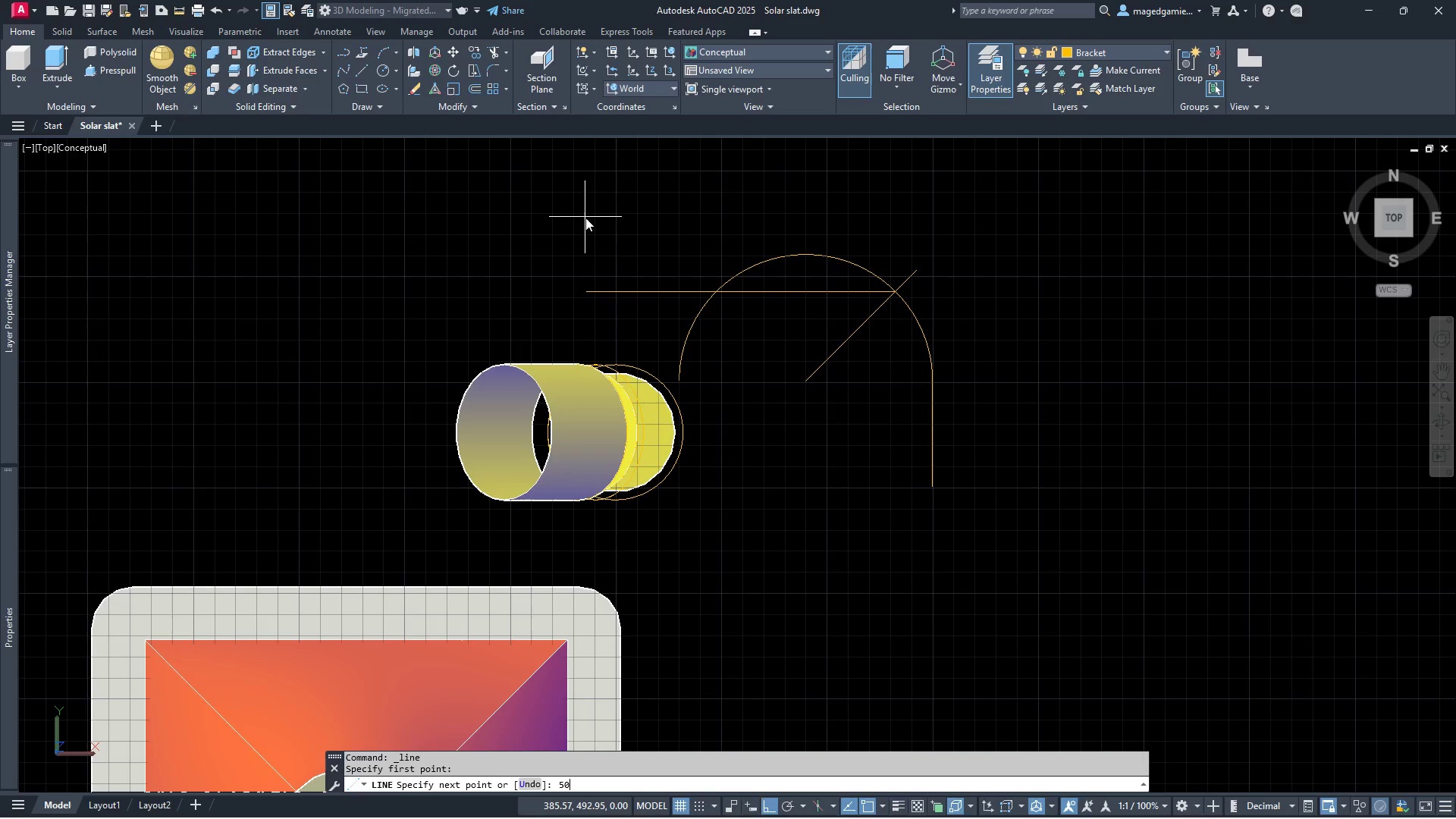 
key(Enter)
 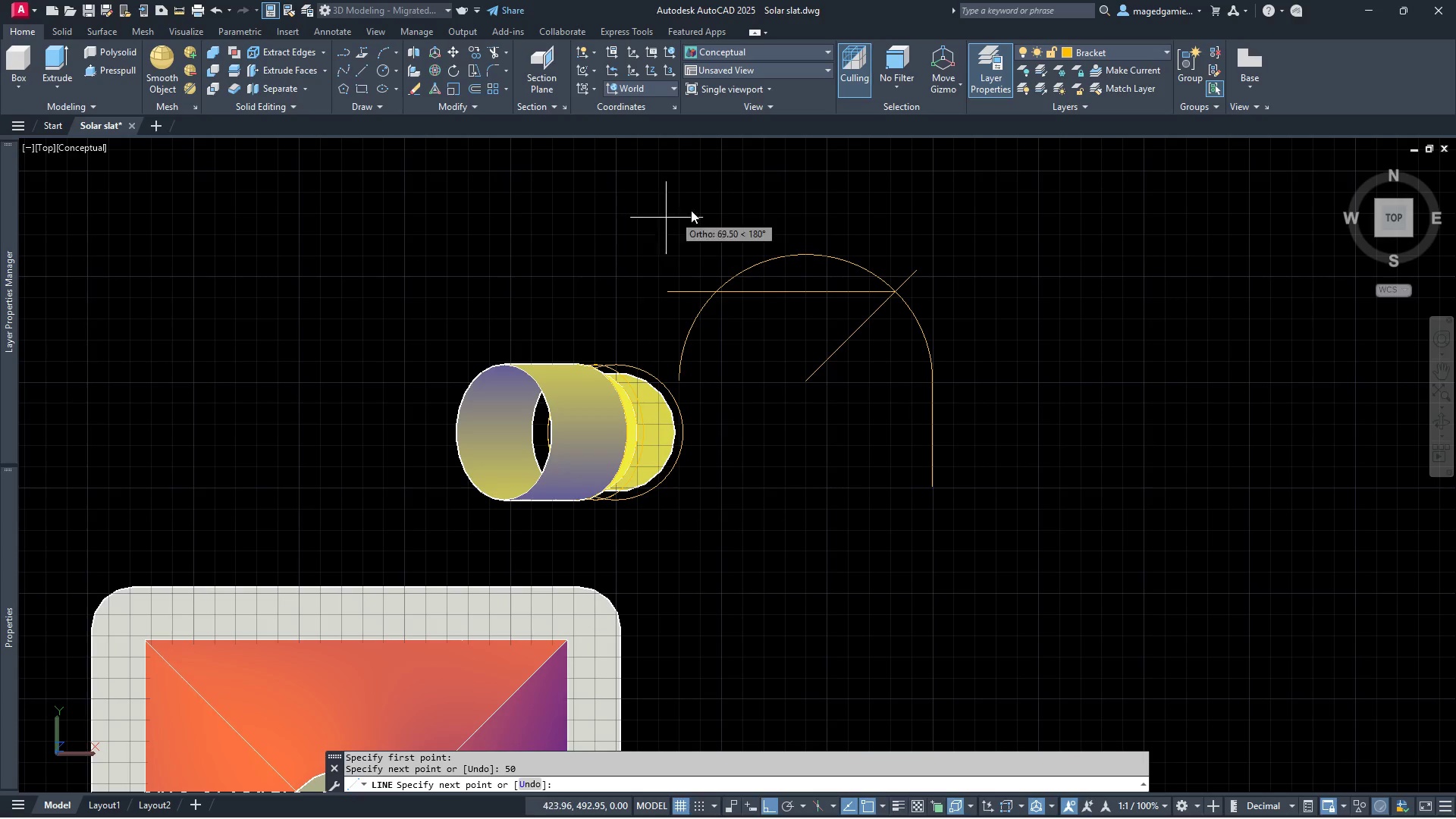 
left_click([759, 199])
 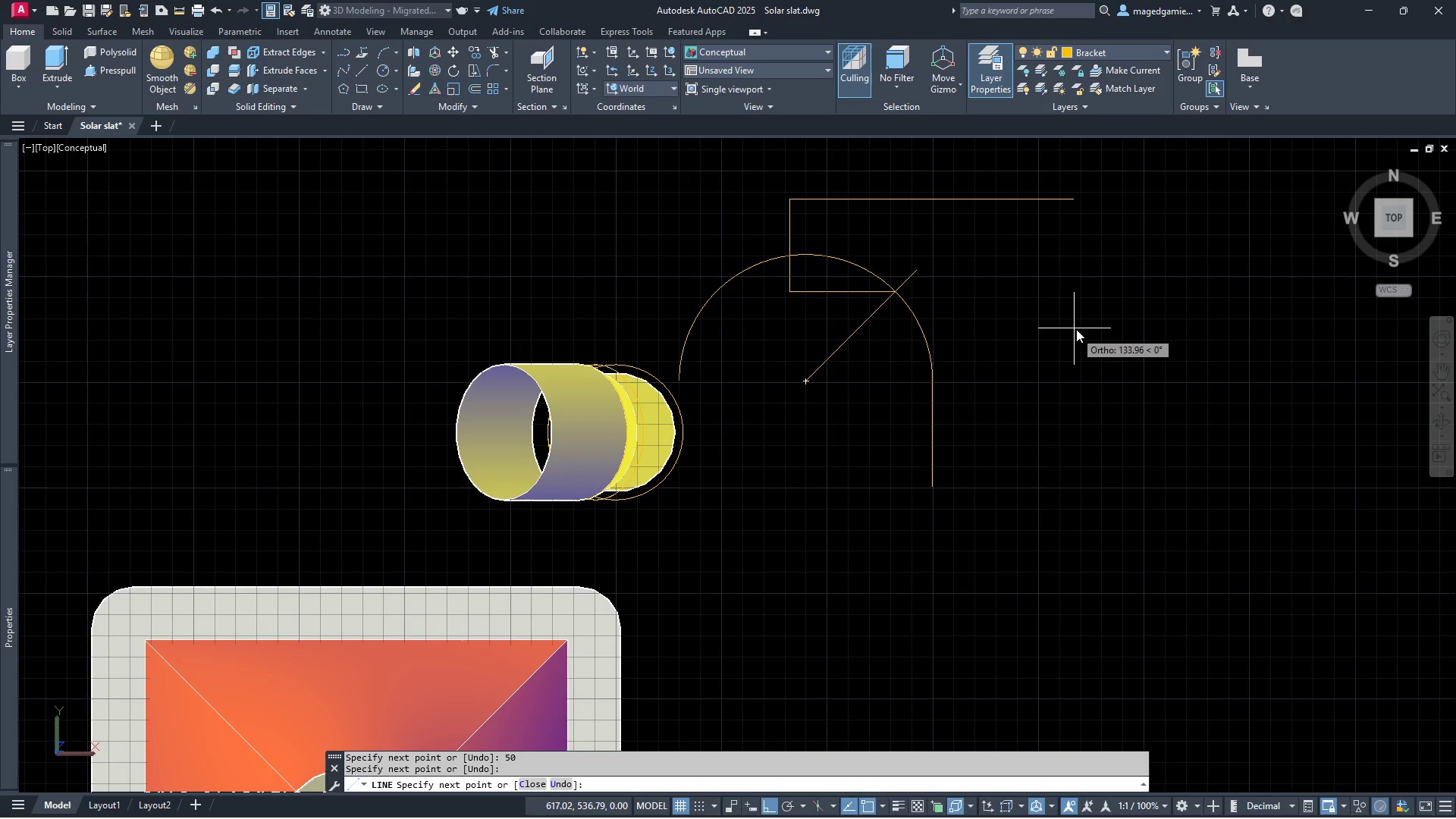 
right_click([1080, 321])
 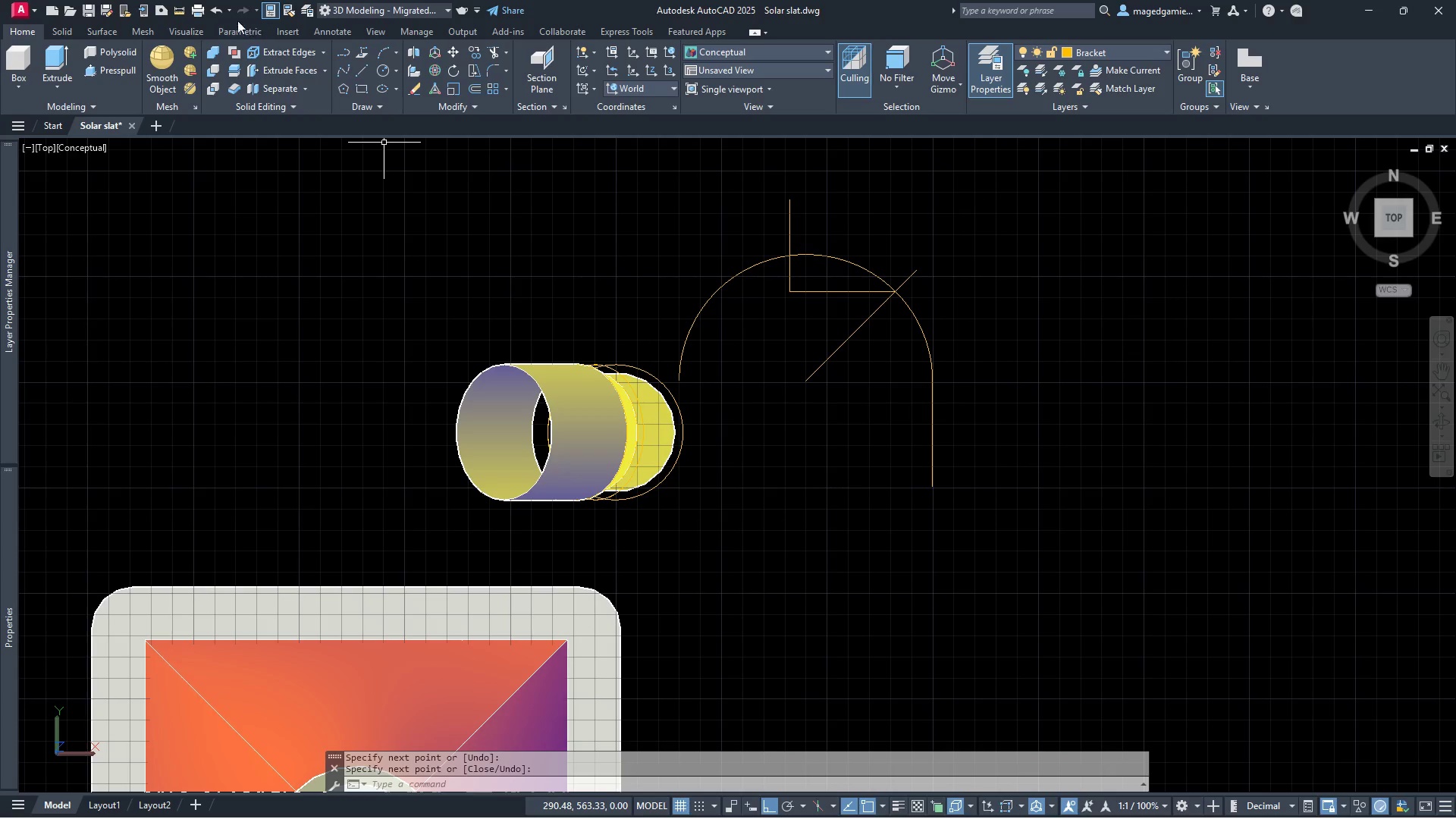 
left_click([176, 13])
 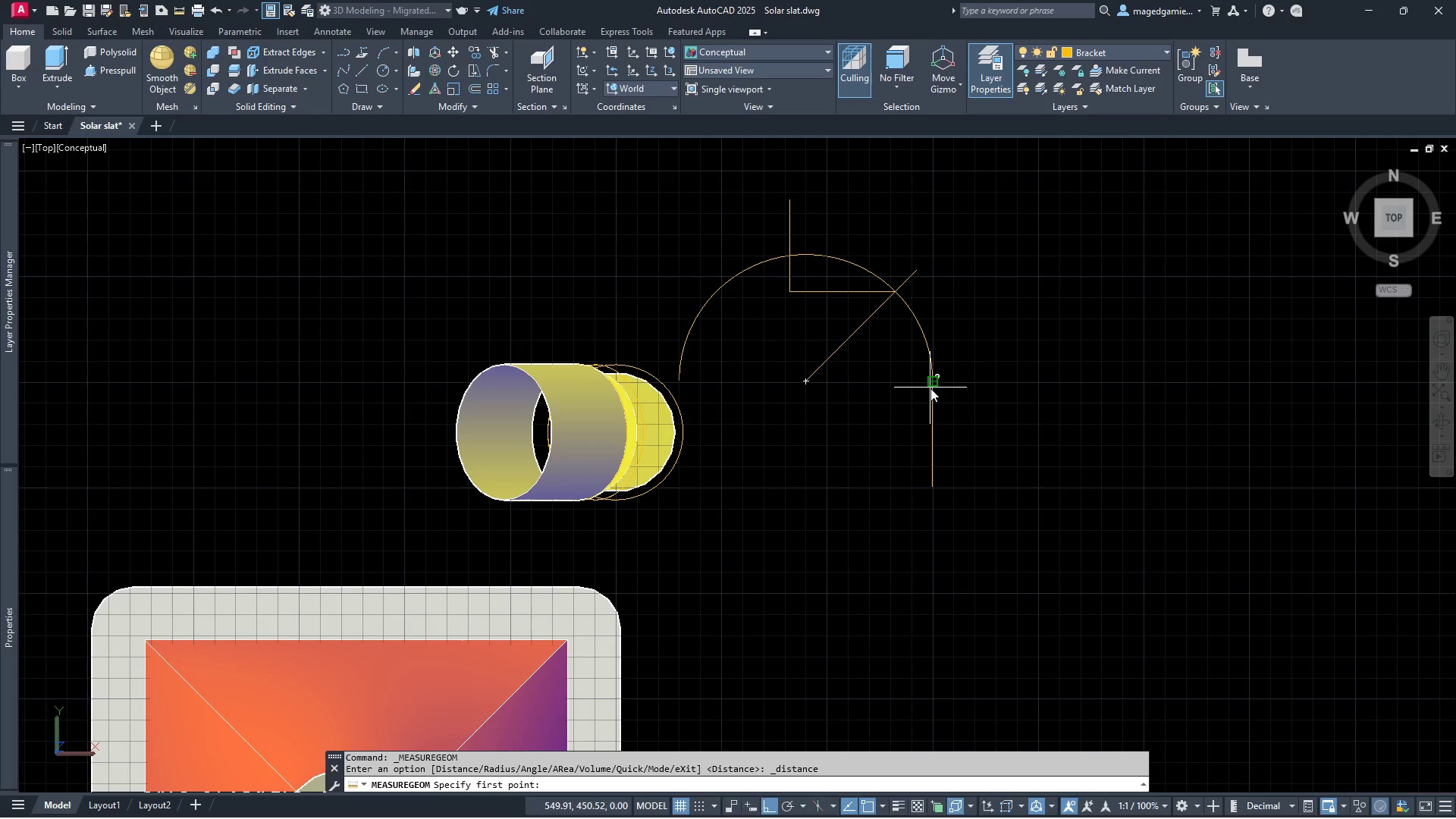 
left_click([930, 381])
 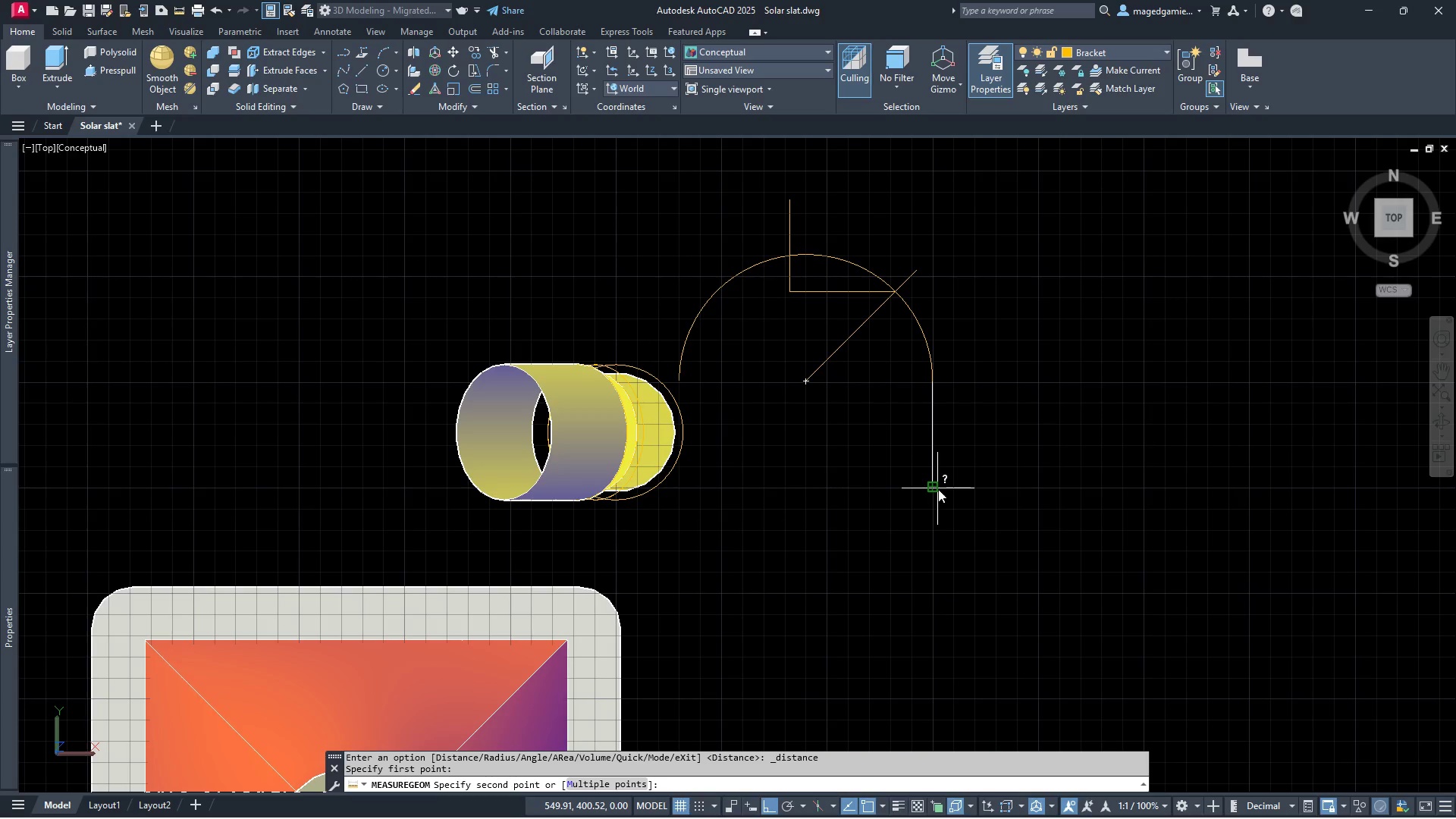 
left_click([935, 491])
 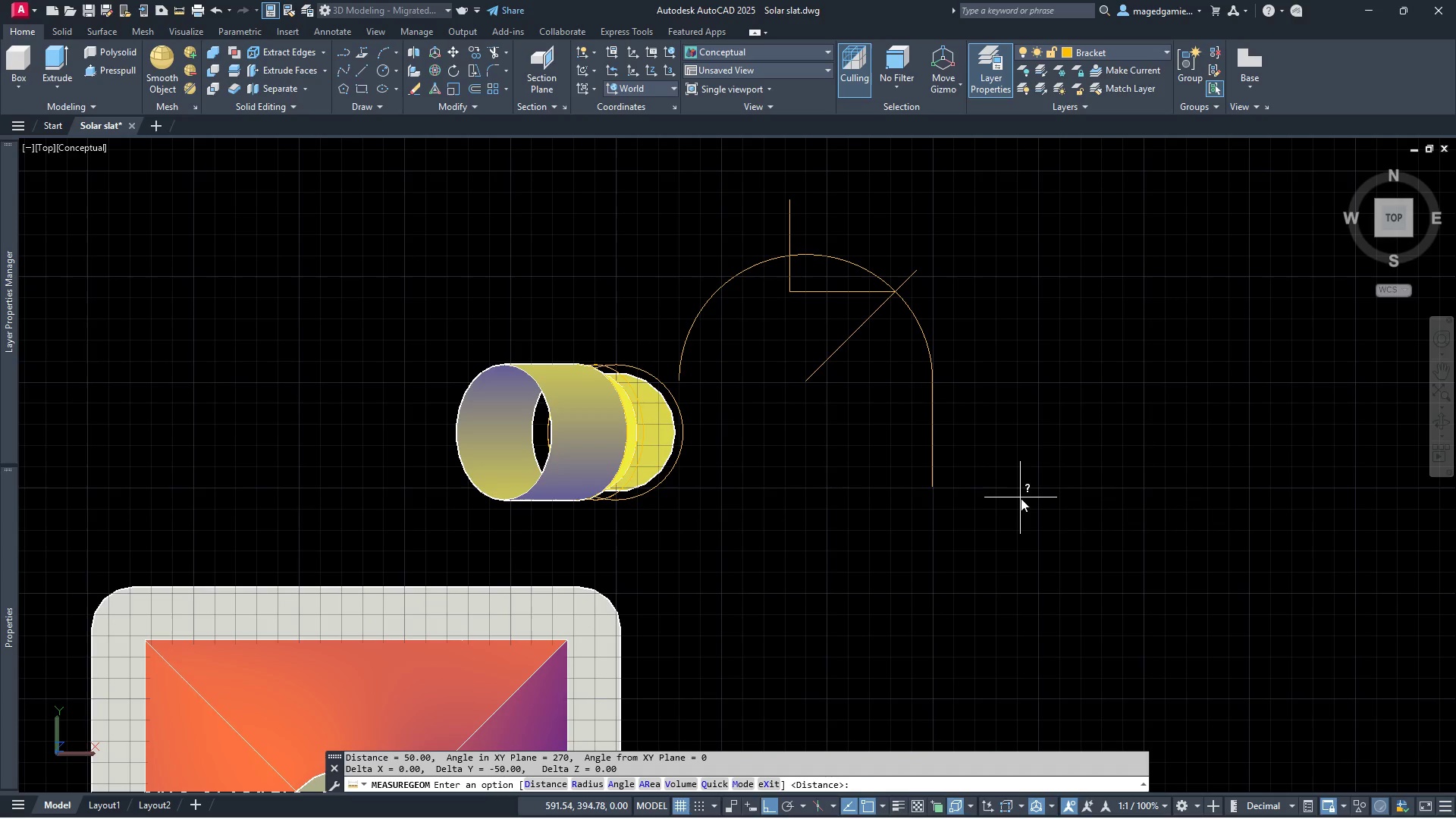 
key(Escape)
 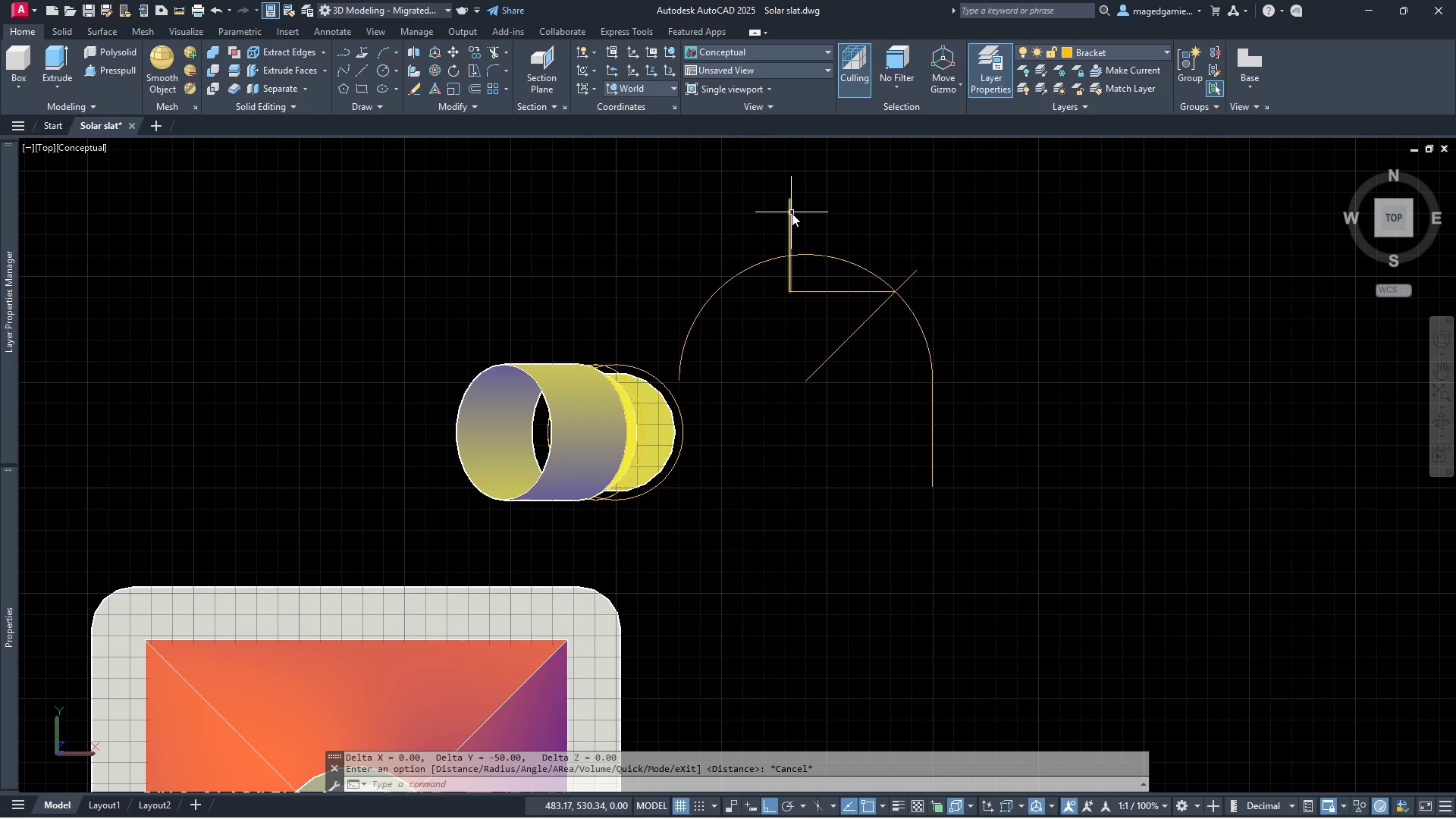 
wait(5.39)
 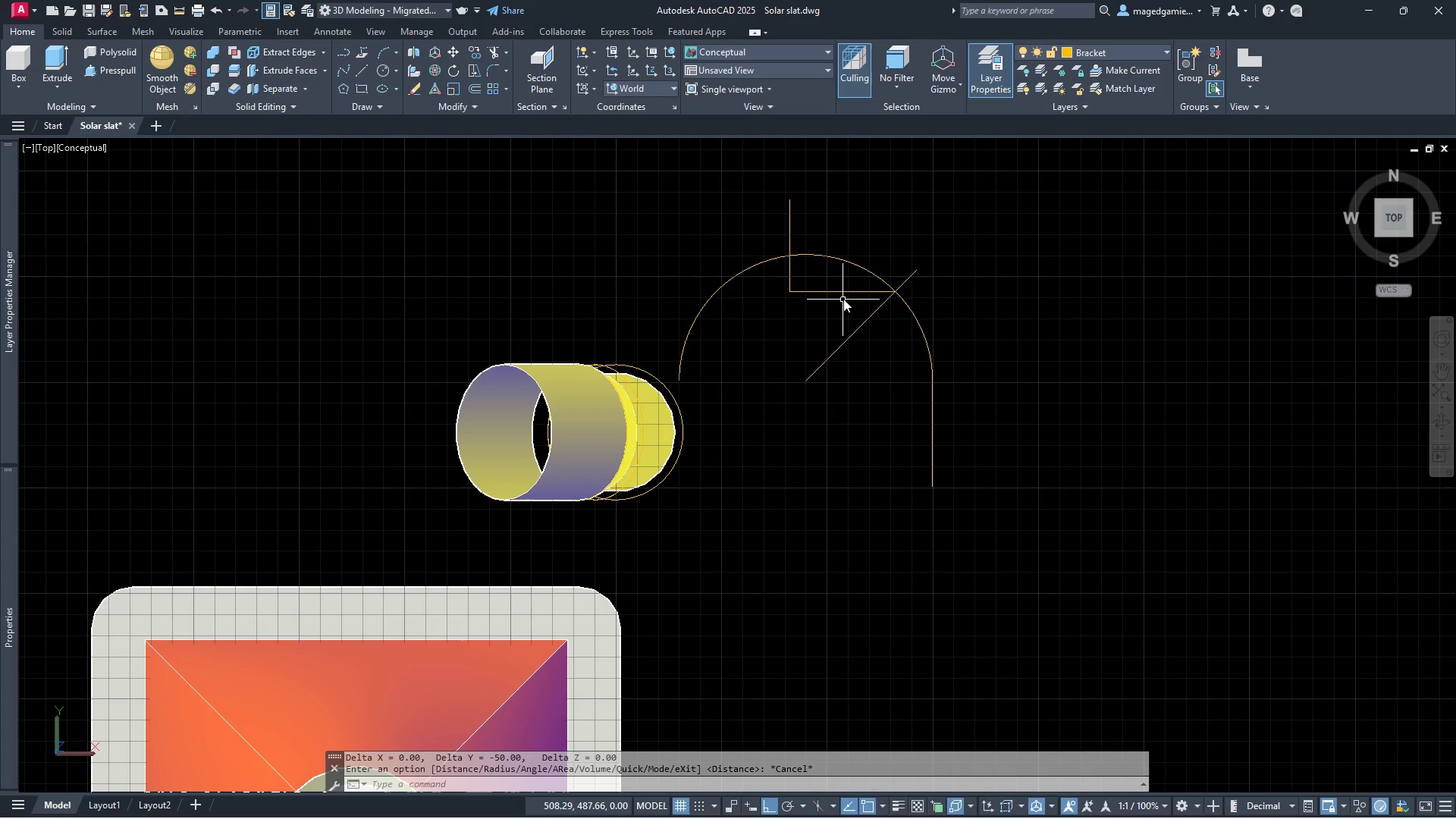 
left_click([792, 213])
 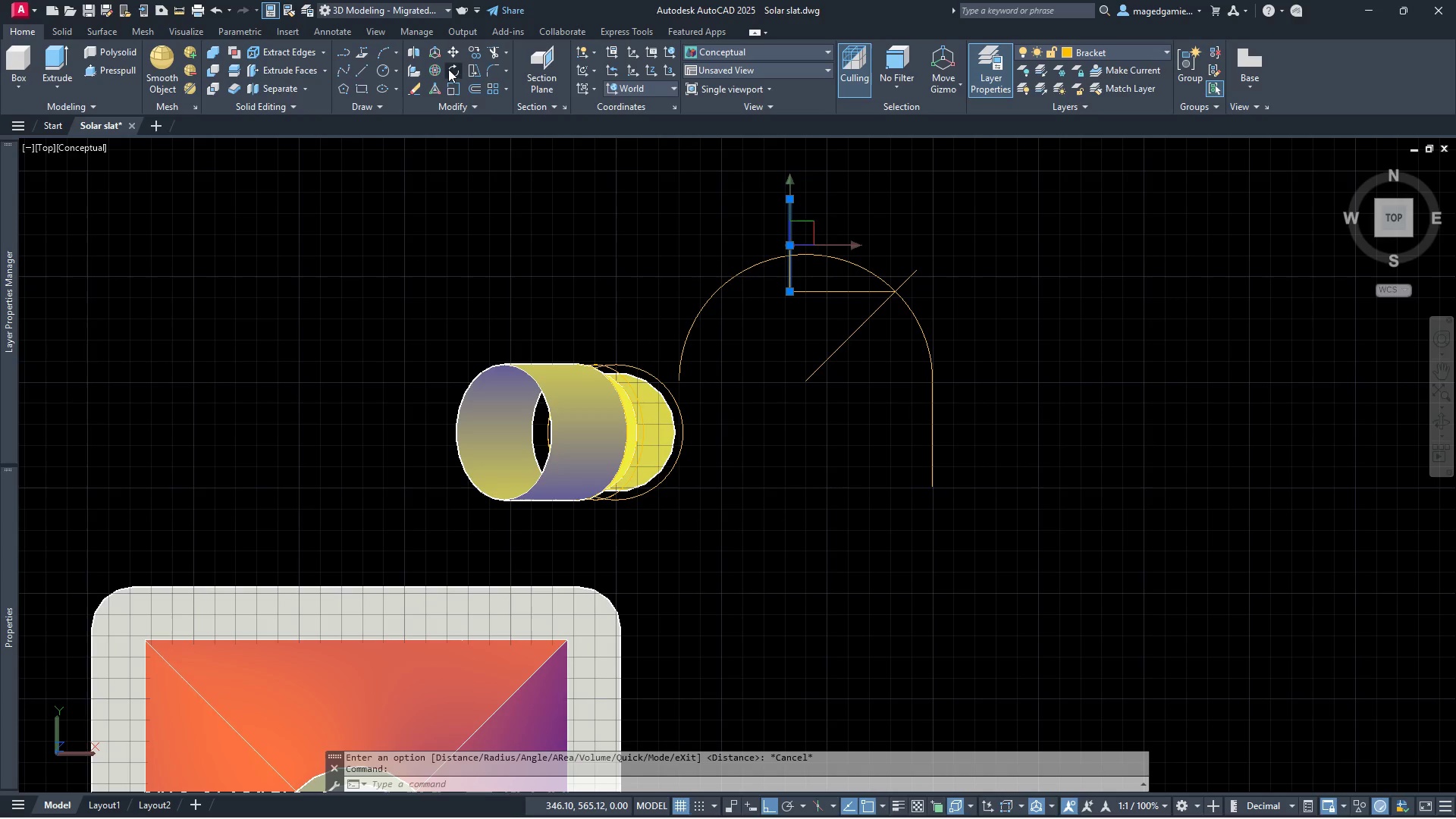 
wait(6.34)
 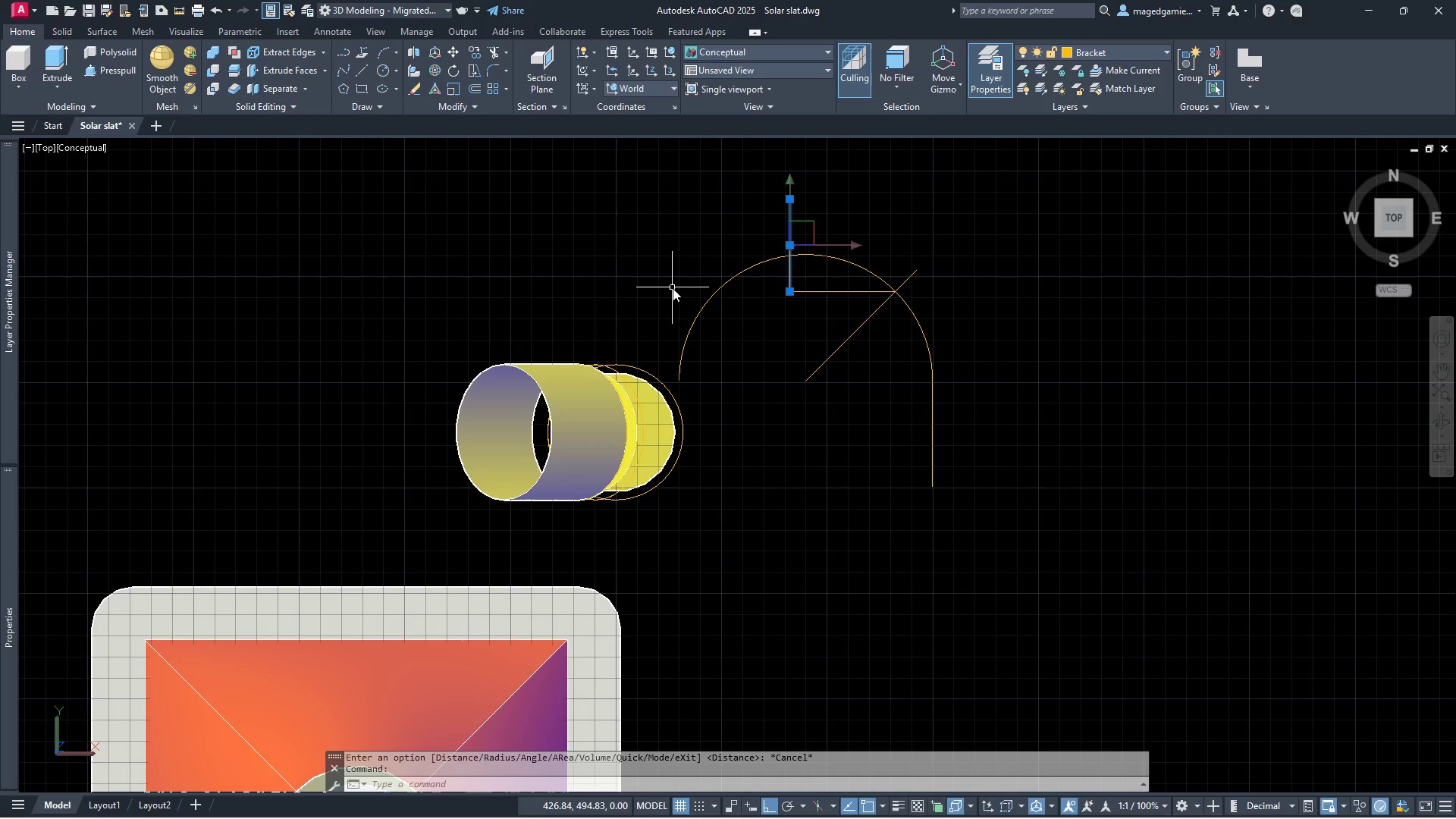 
left_click([792, 290])
 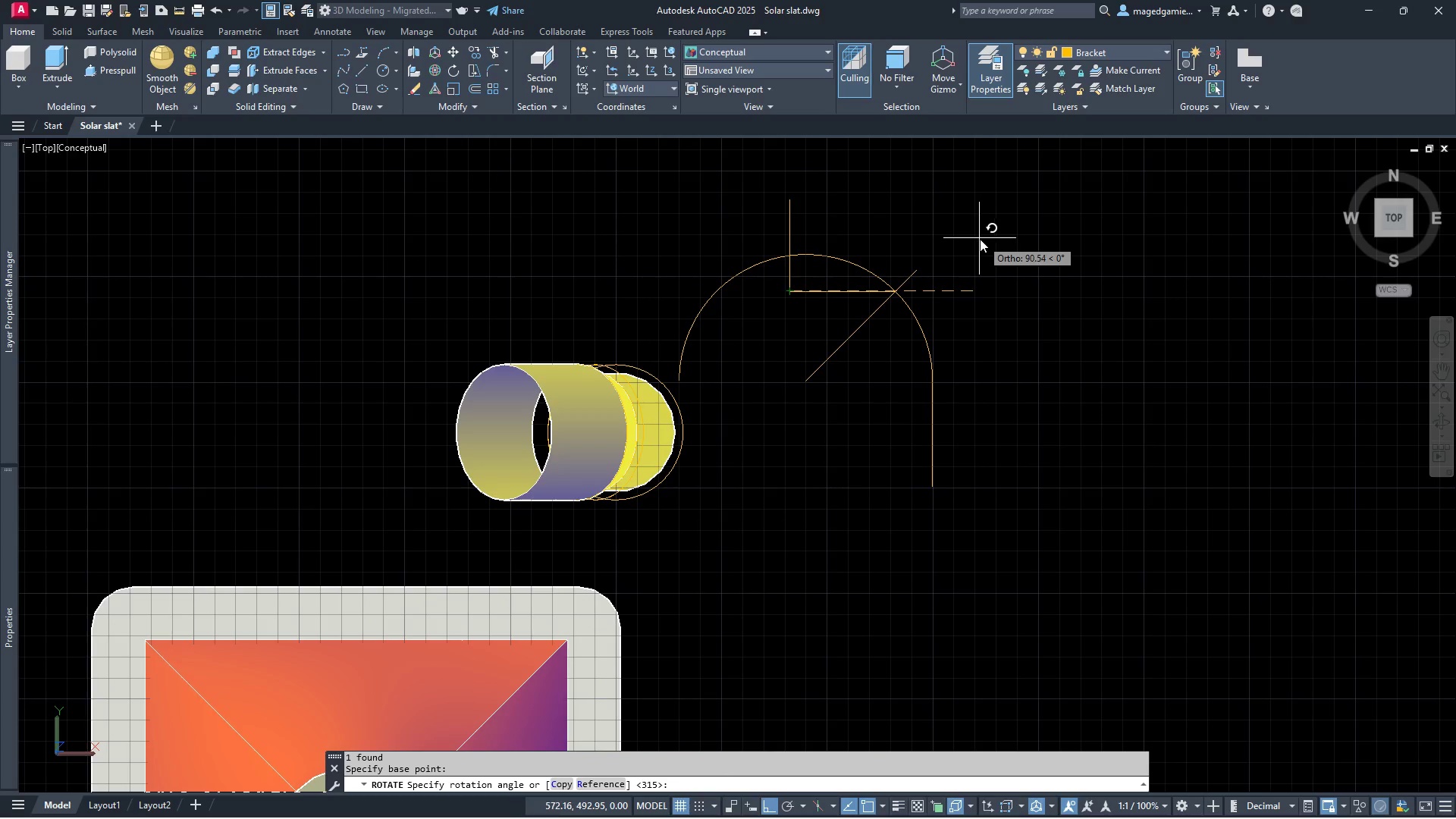 
type(-45)
 